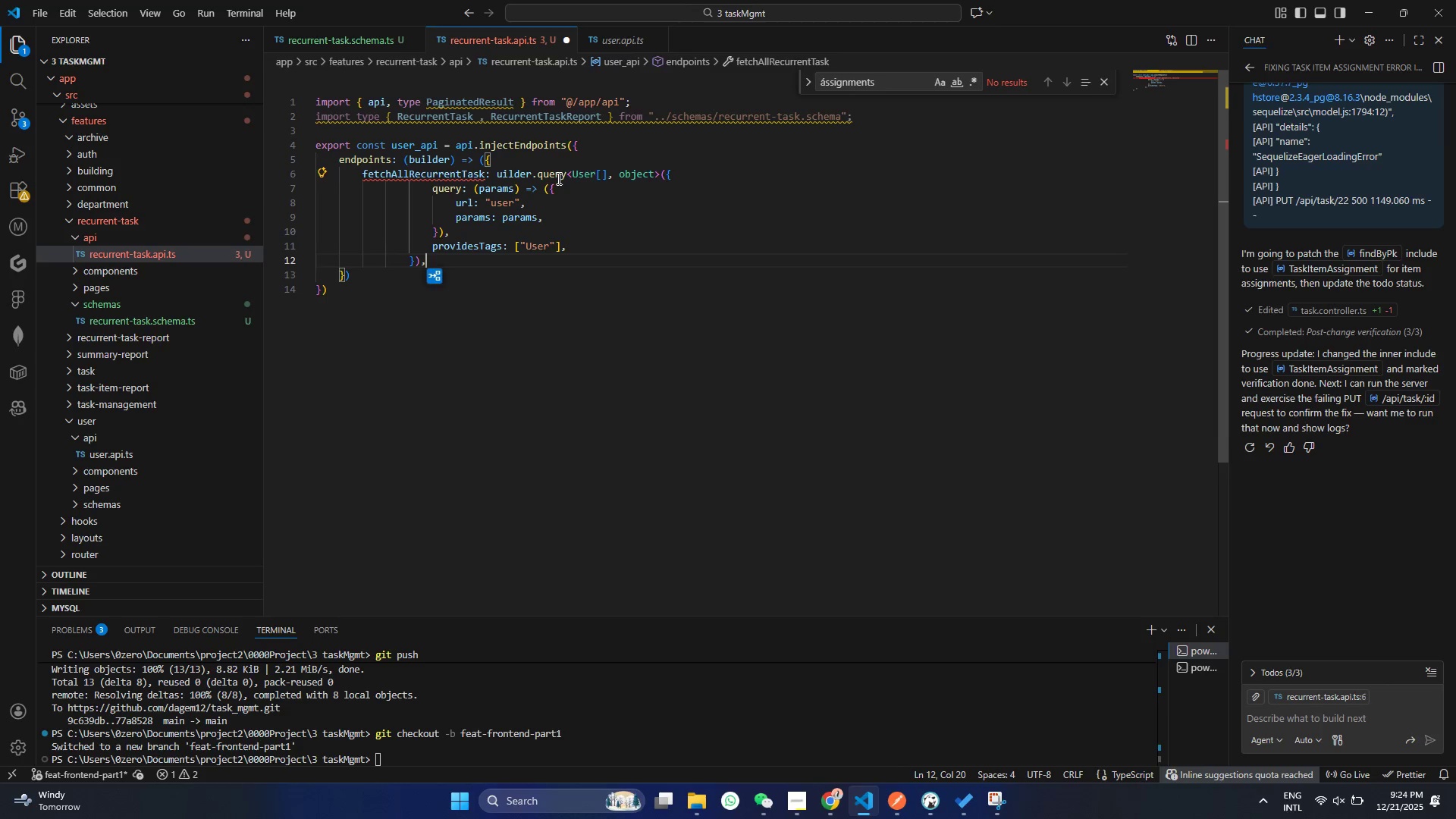 
key(Control+V)
 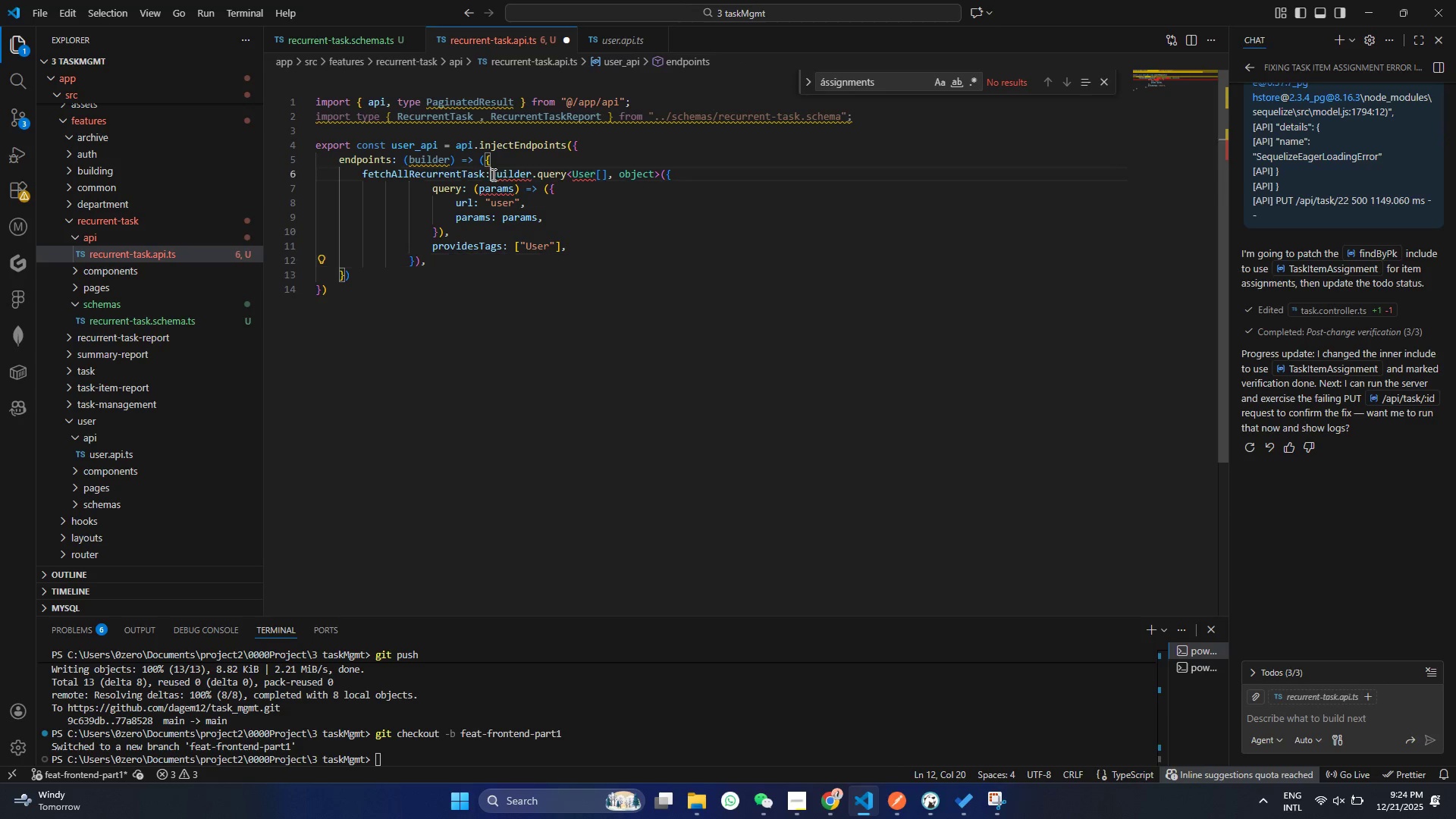 
left_click([492, 174])
 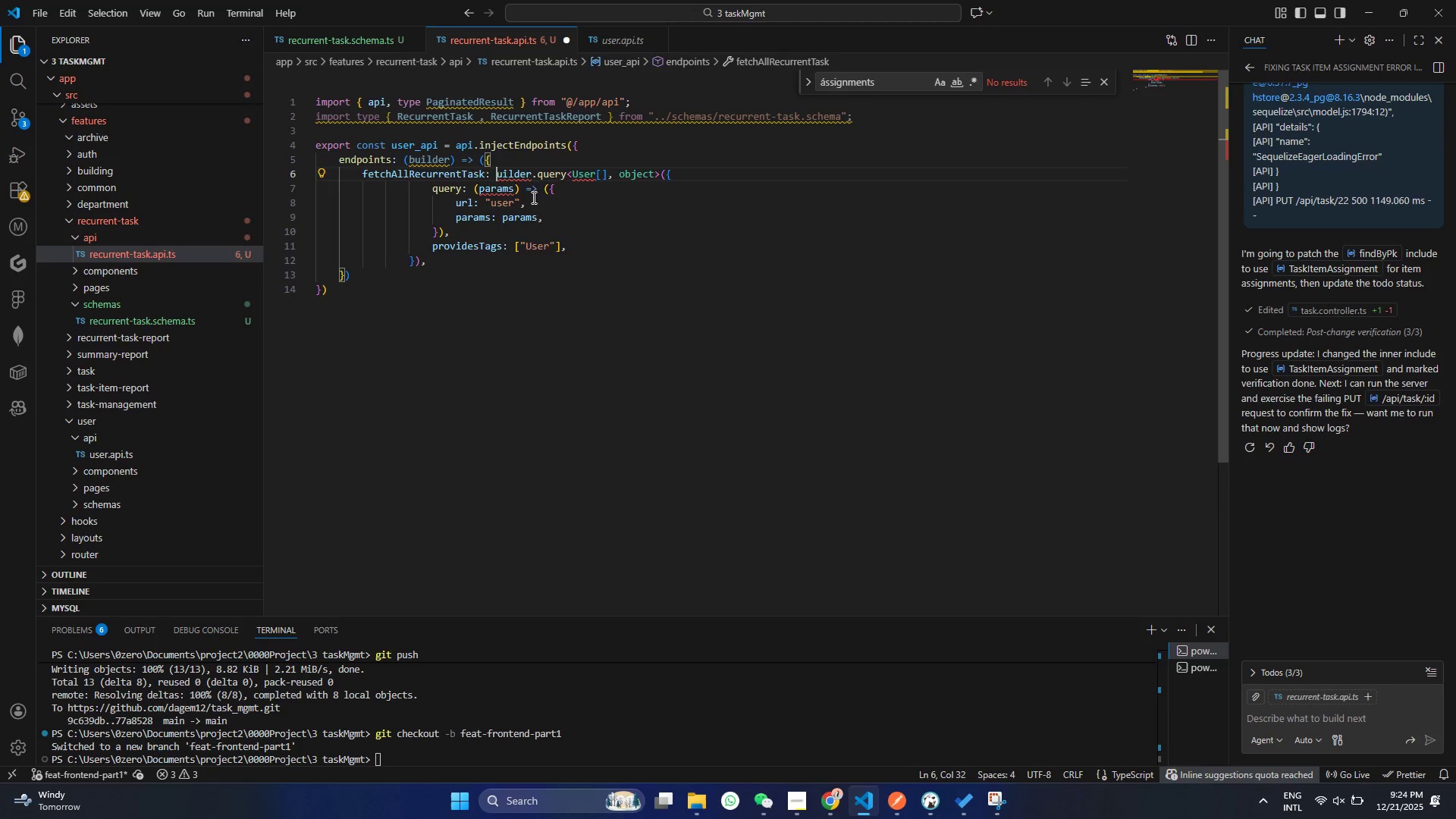 
key(ArrowRight)
 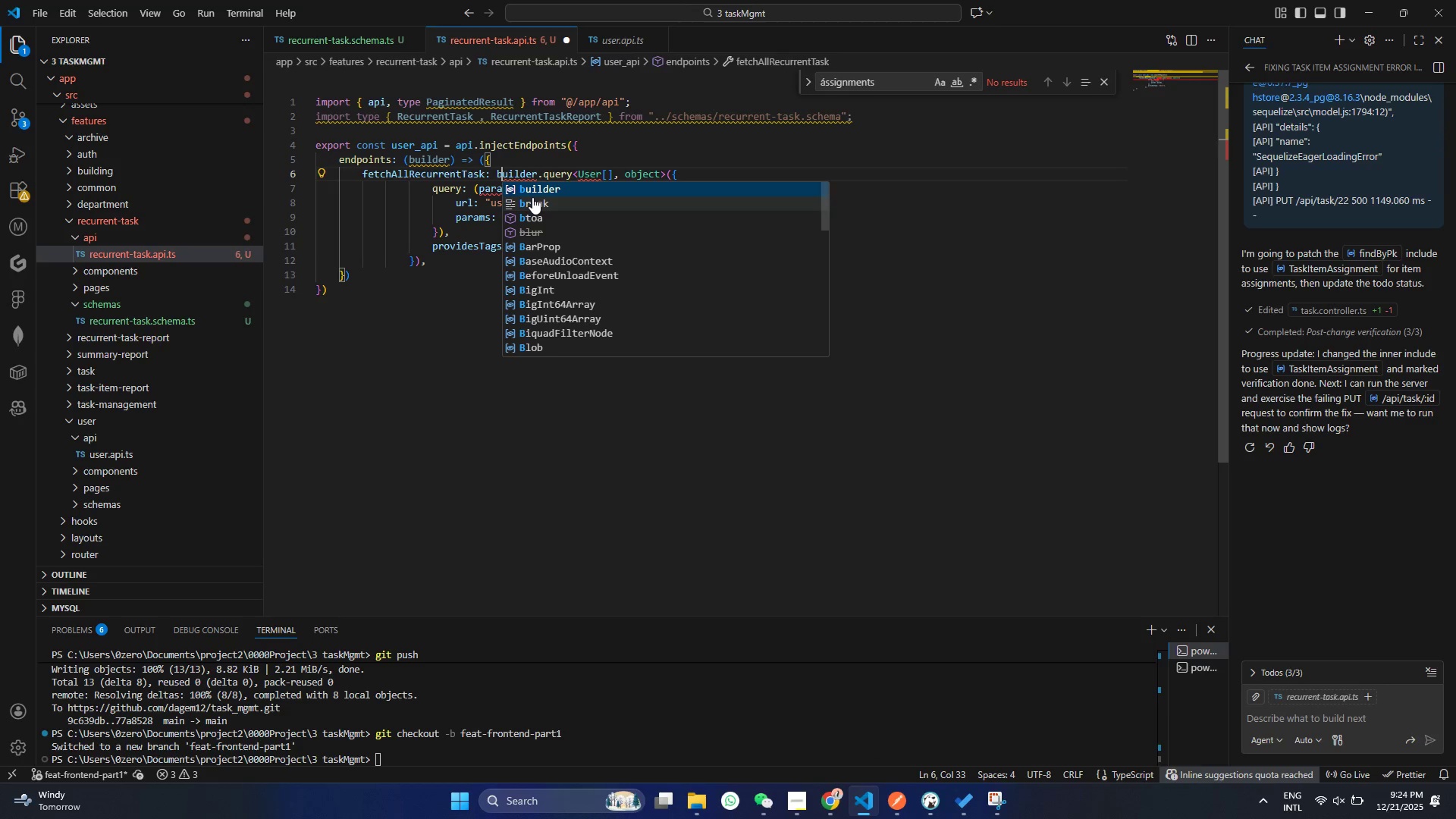 
key(B)
 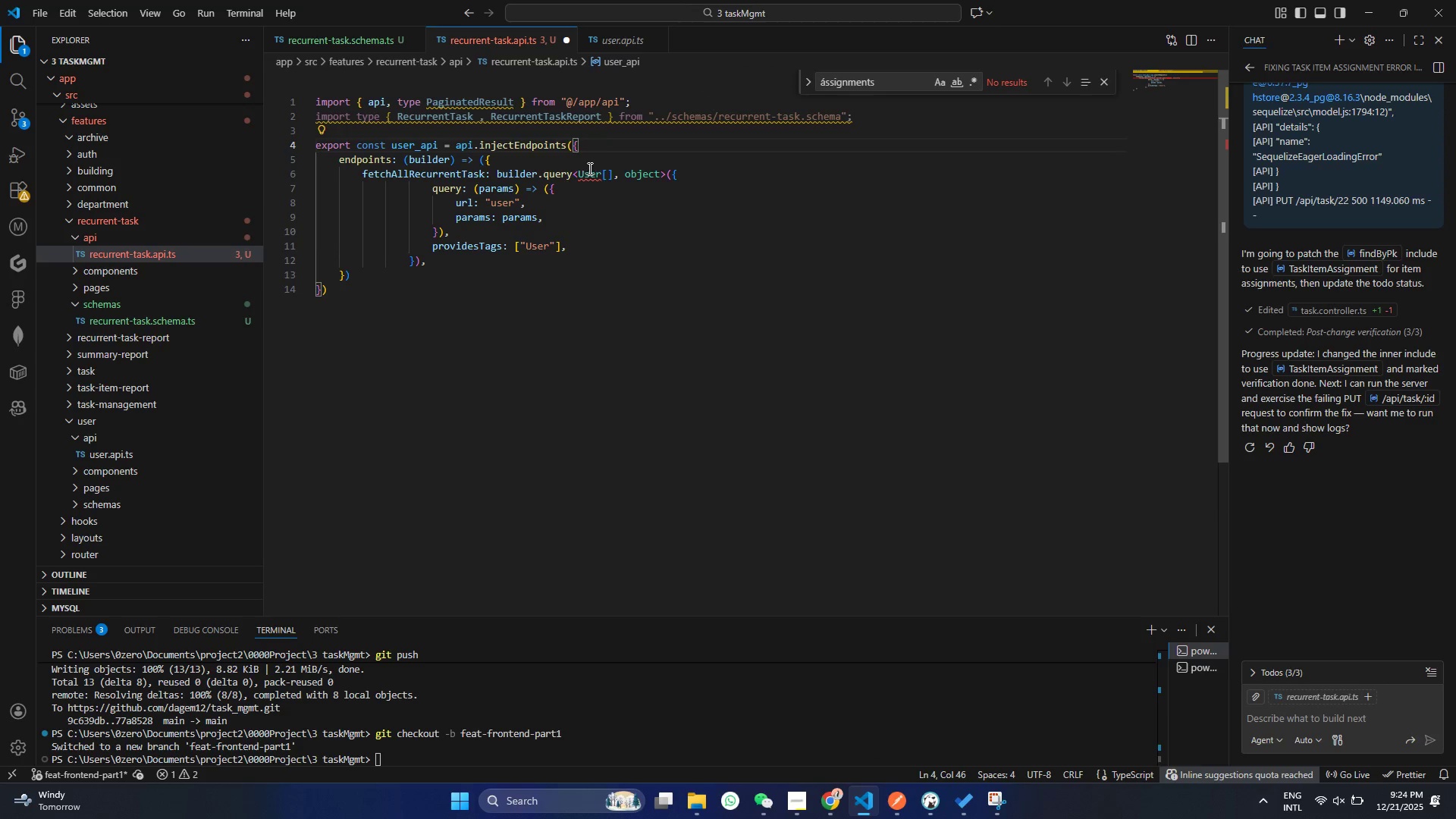 
double_click([589, 171])
 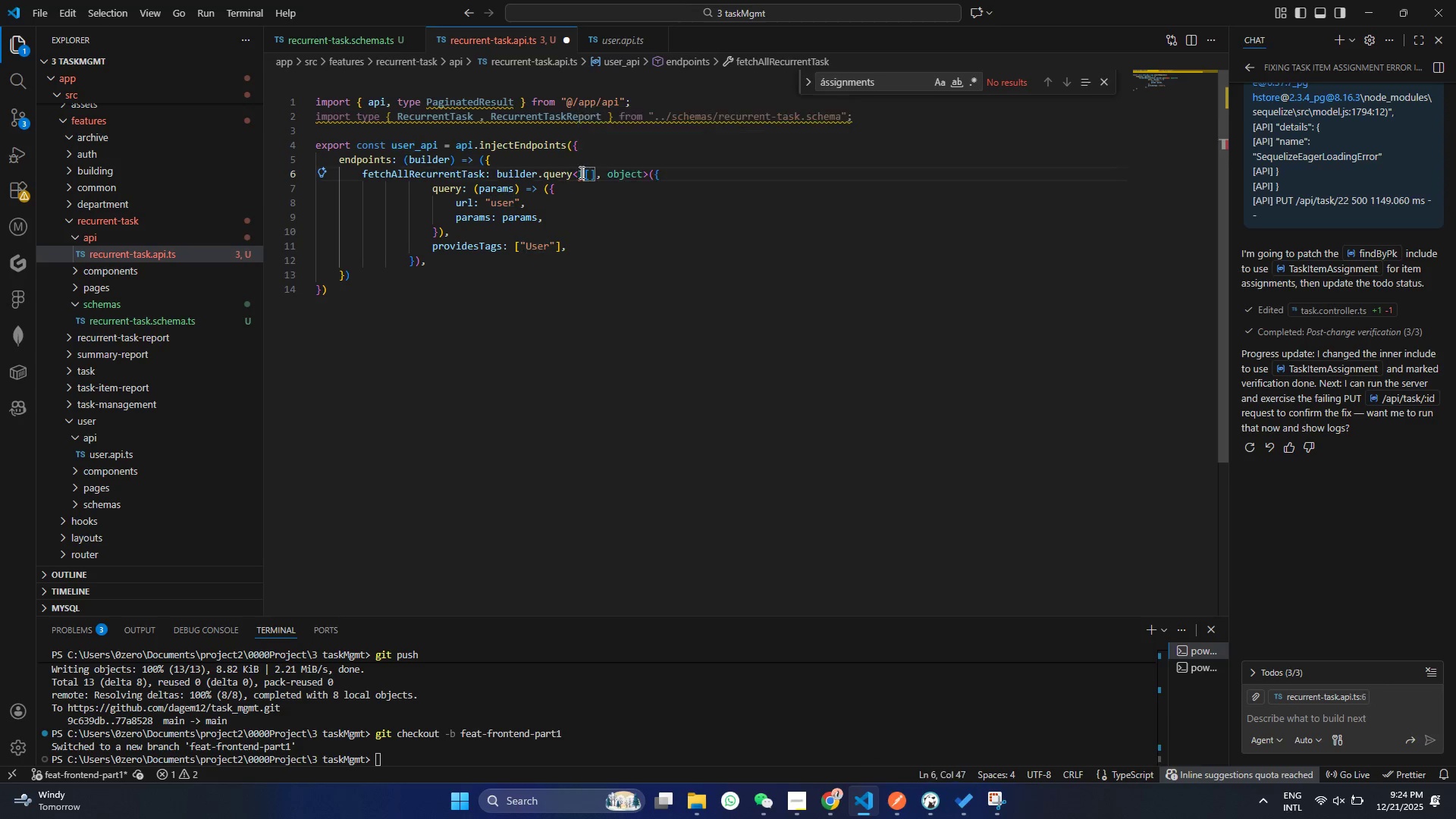 
type(T)
key(Backspace)
type(re)
 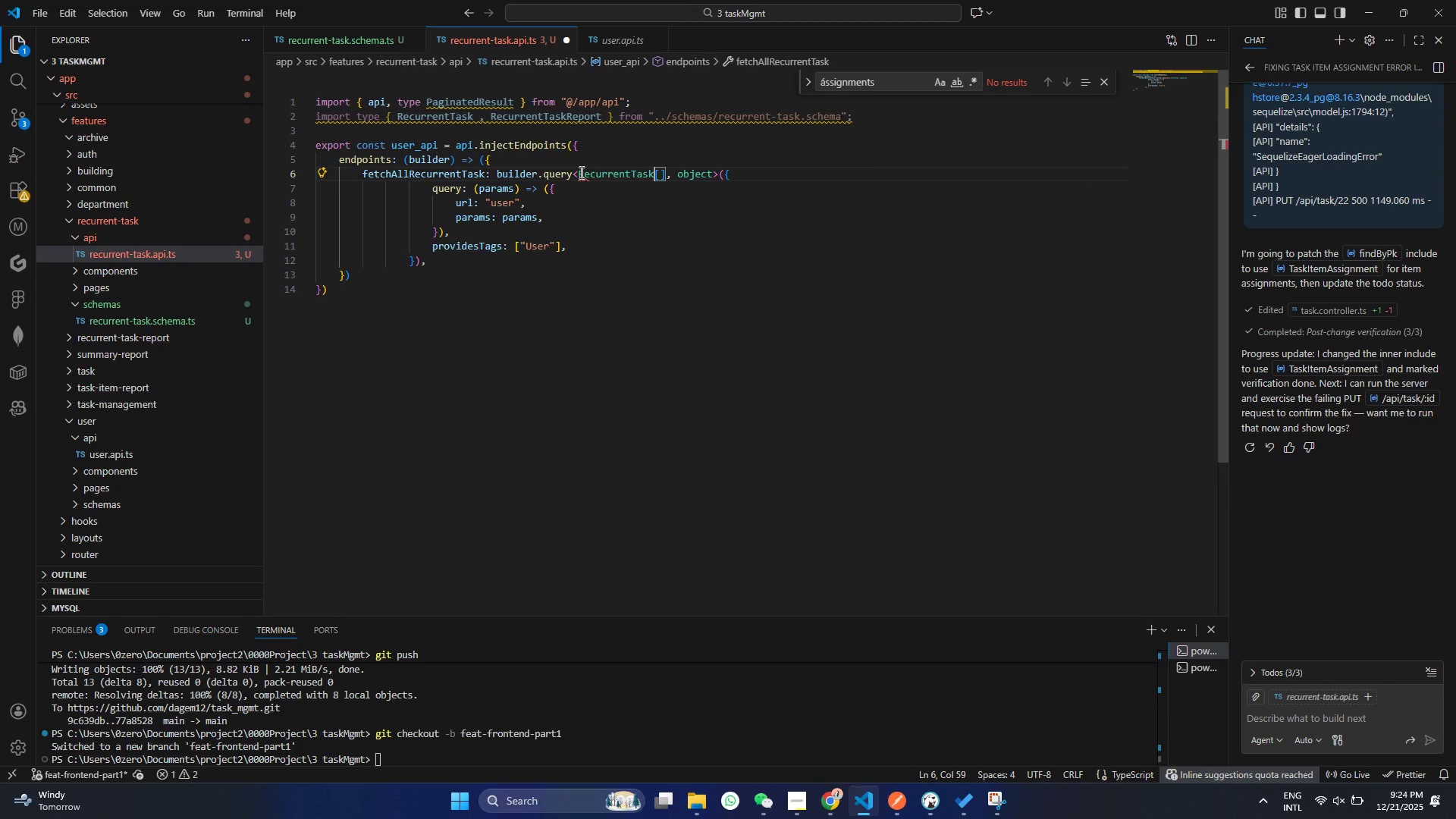 
key(Enter)
 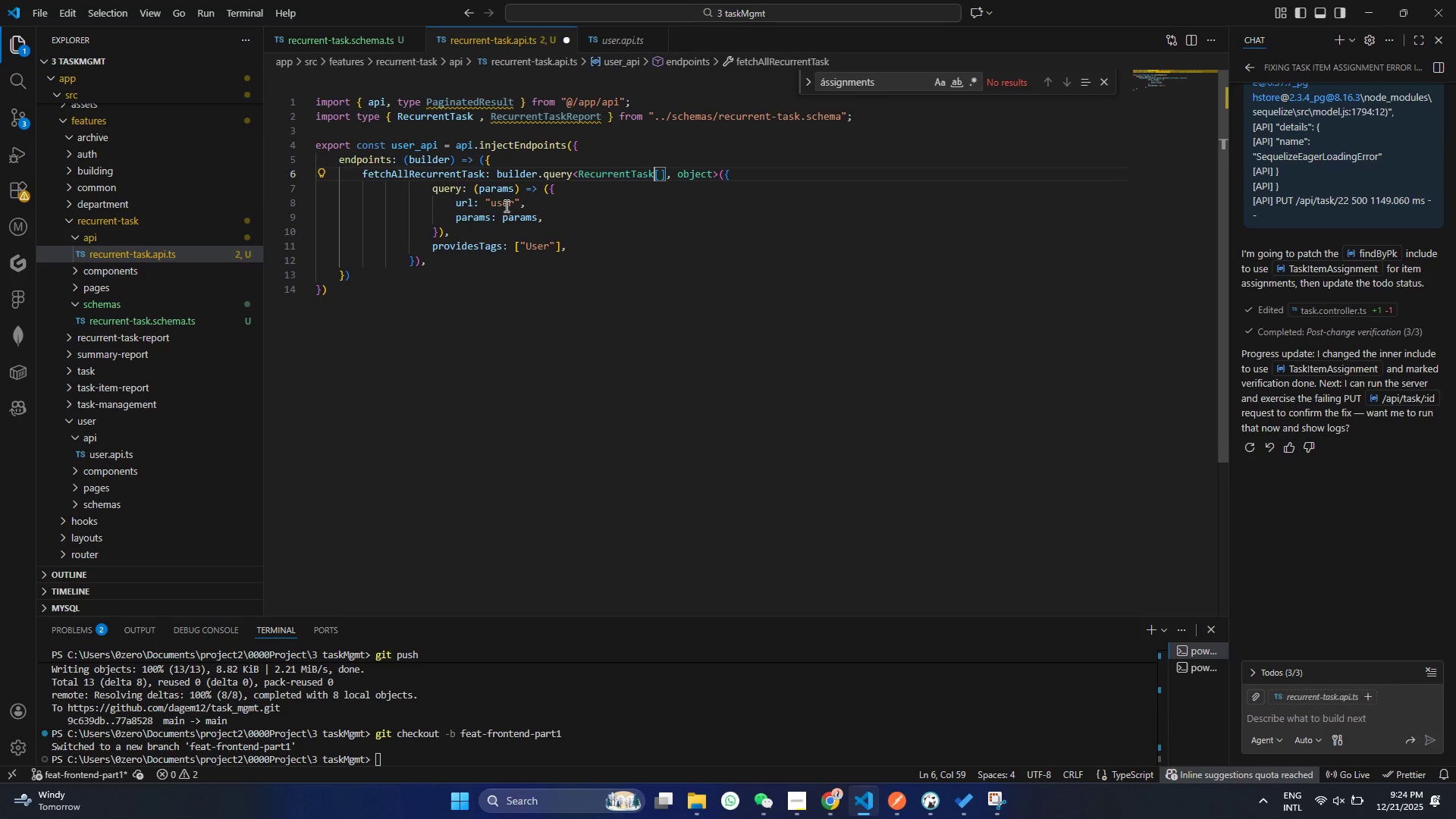 
double_click([505, 206])
 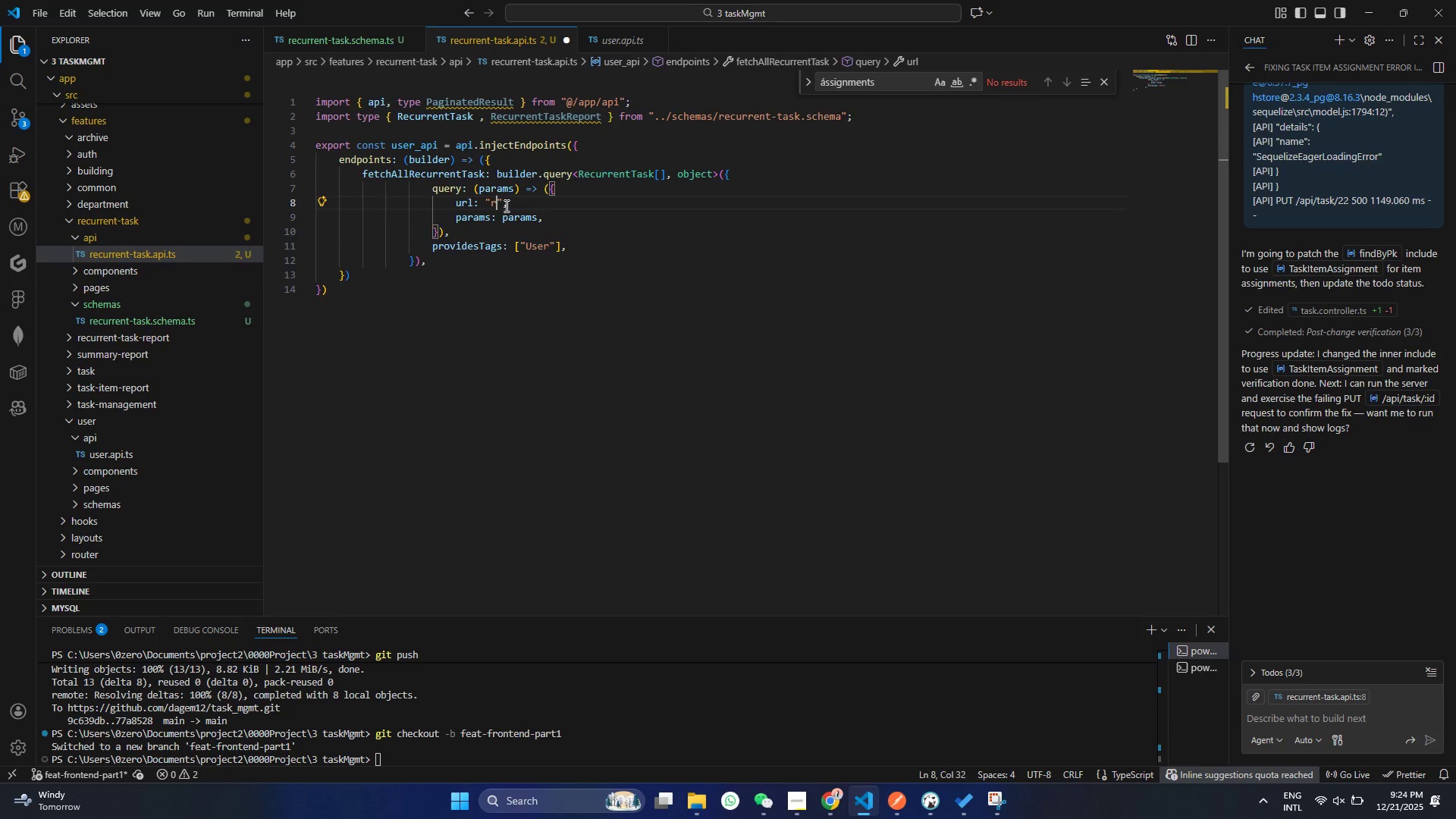 
type(recurrnt-task)
 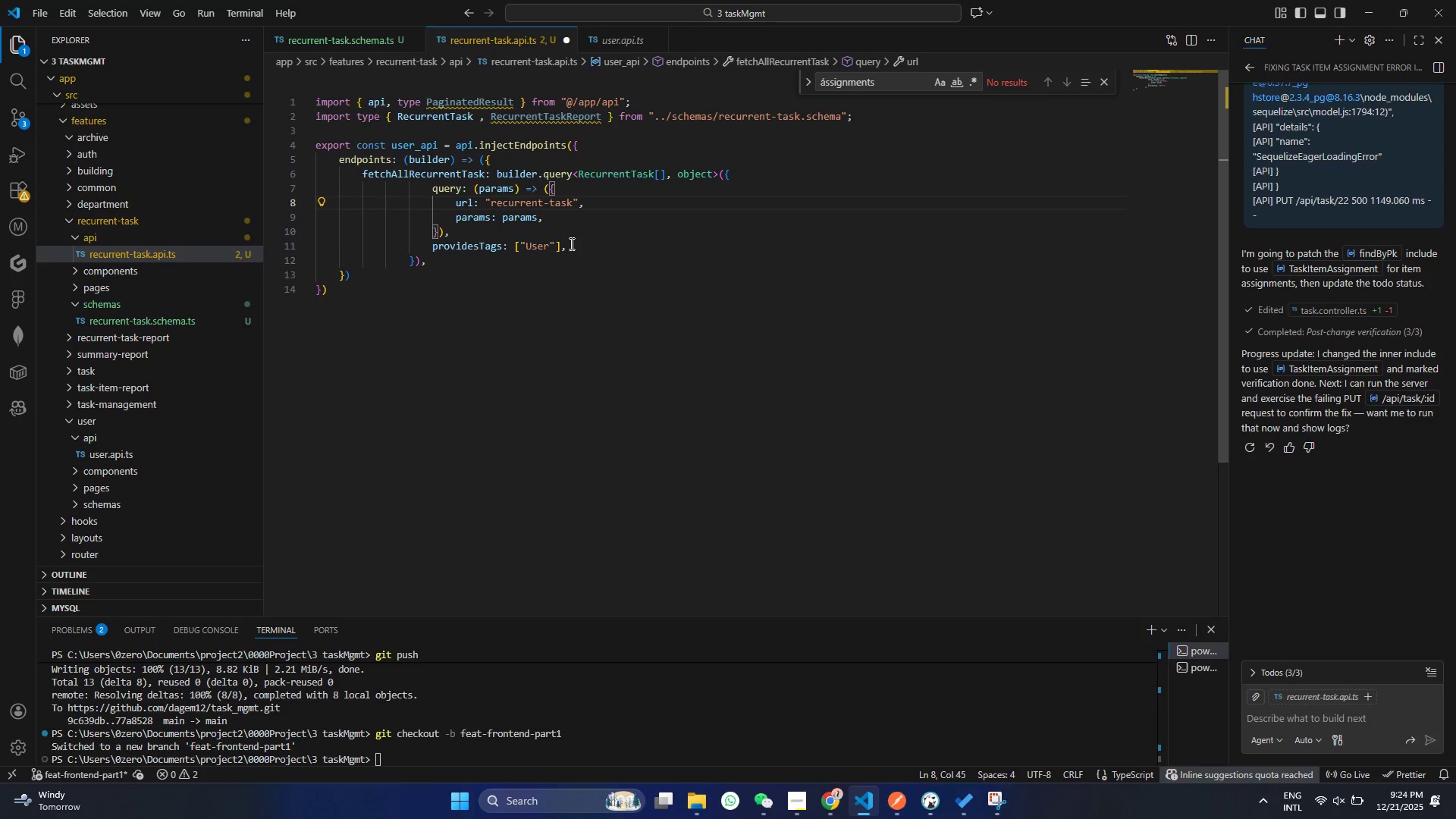 
left_click([570, 243])
 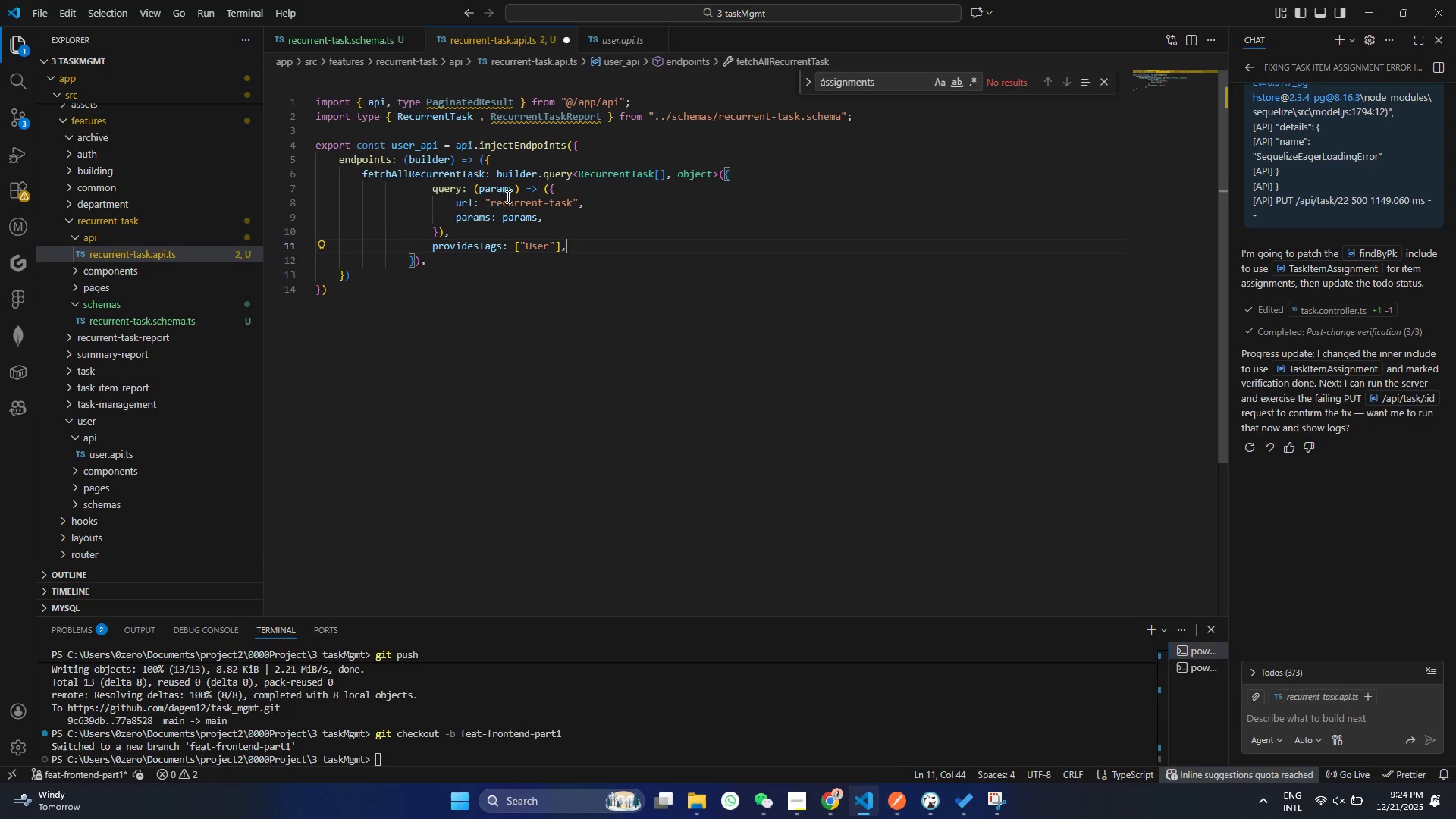 
left_click([507, 196])
 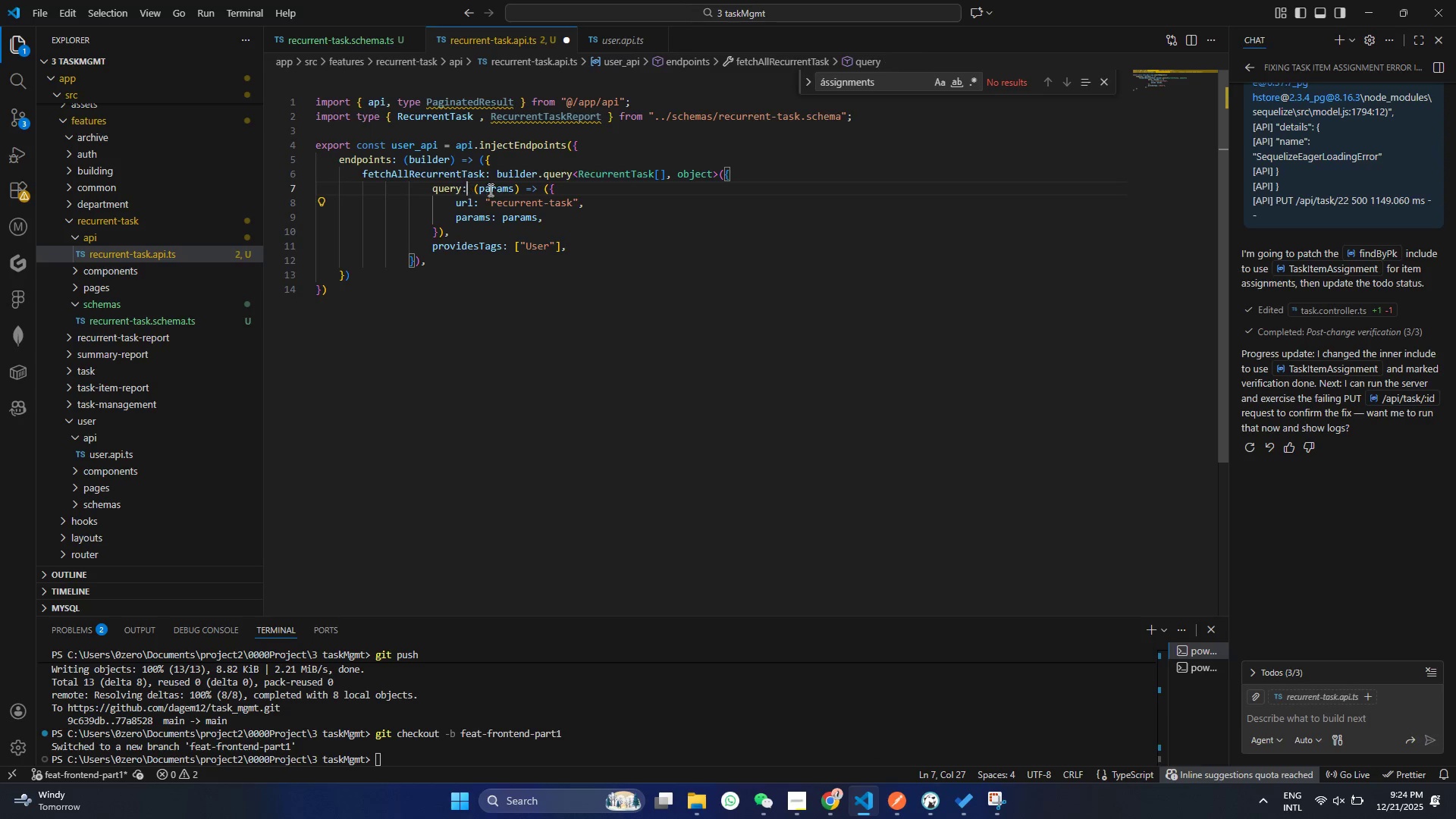 
left_click([468, 191])
 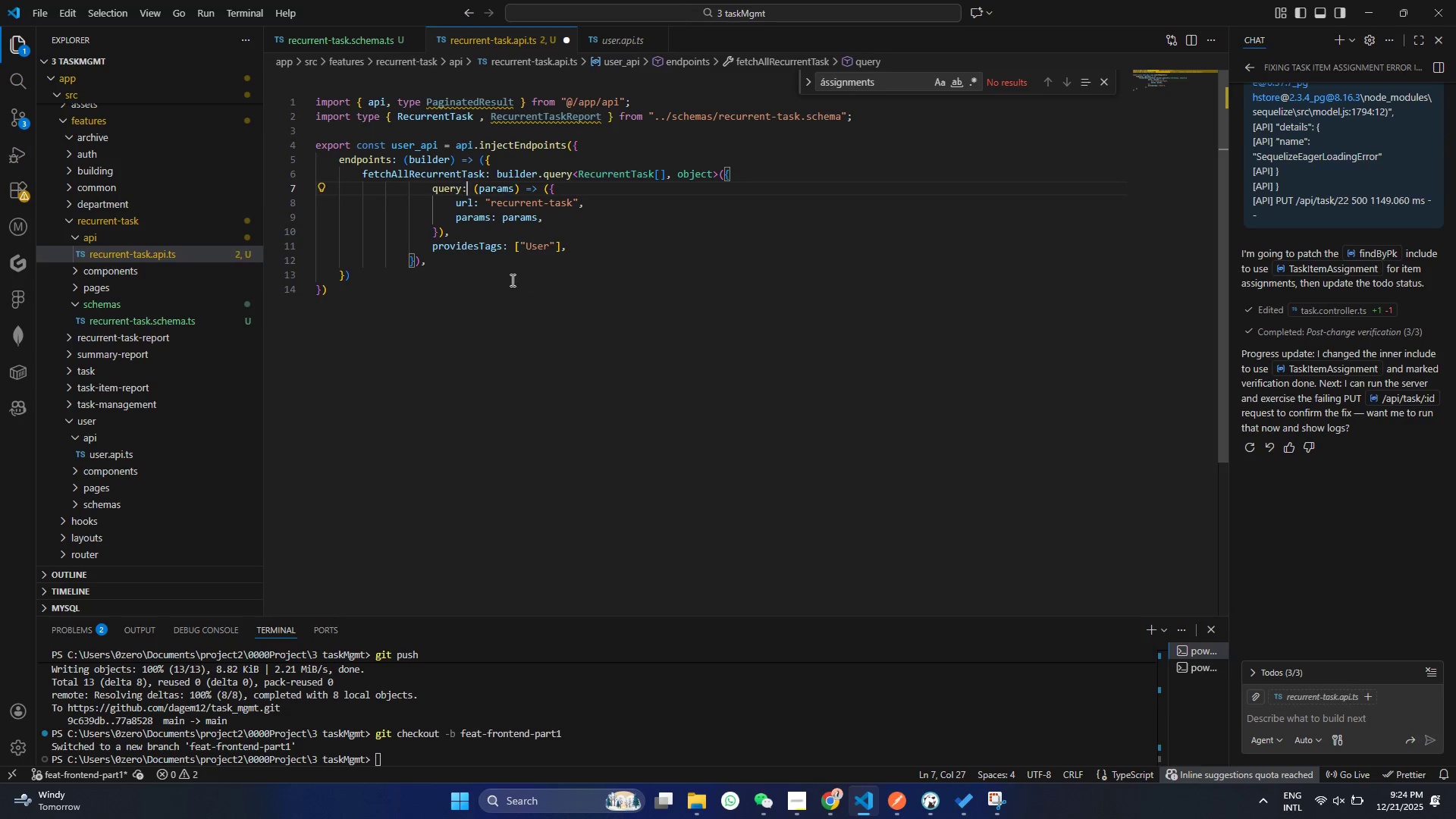 
left_click([538, 240])
 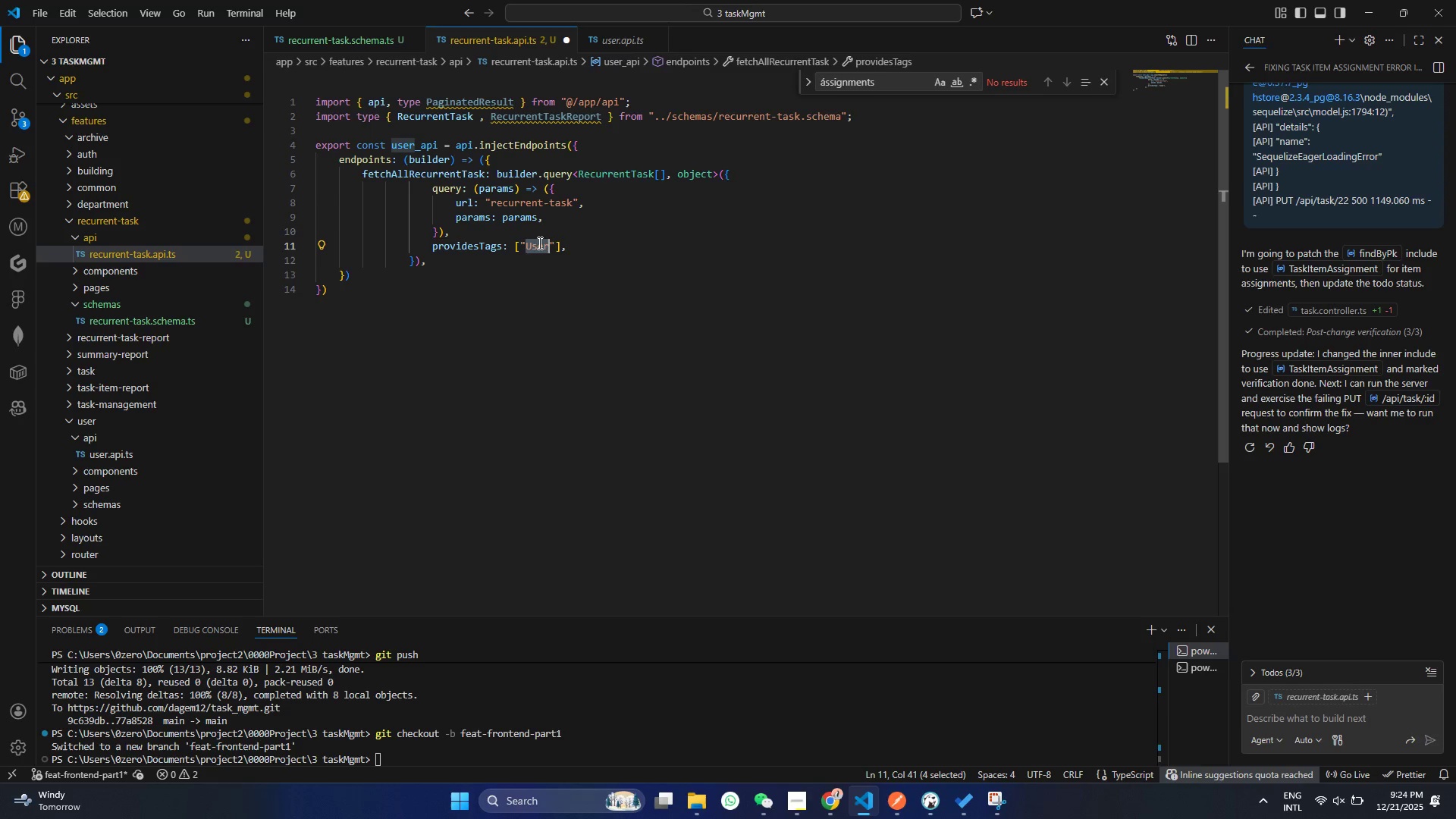 
double_click([538, 243])
 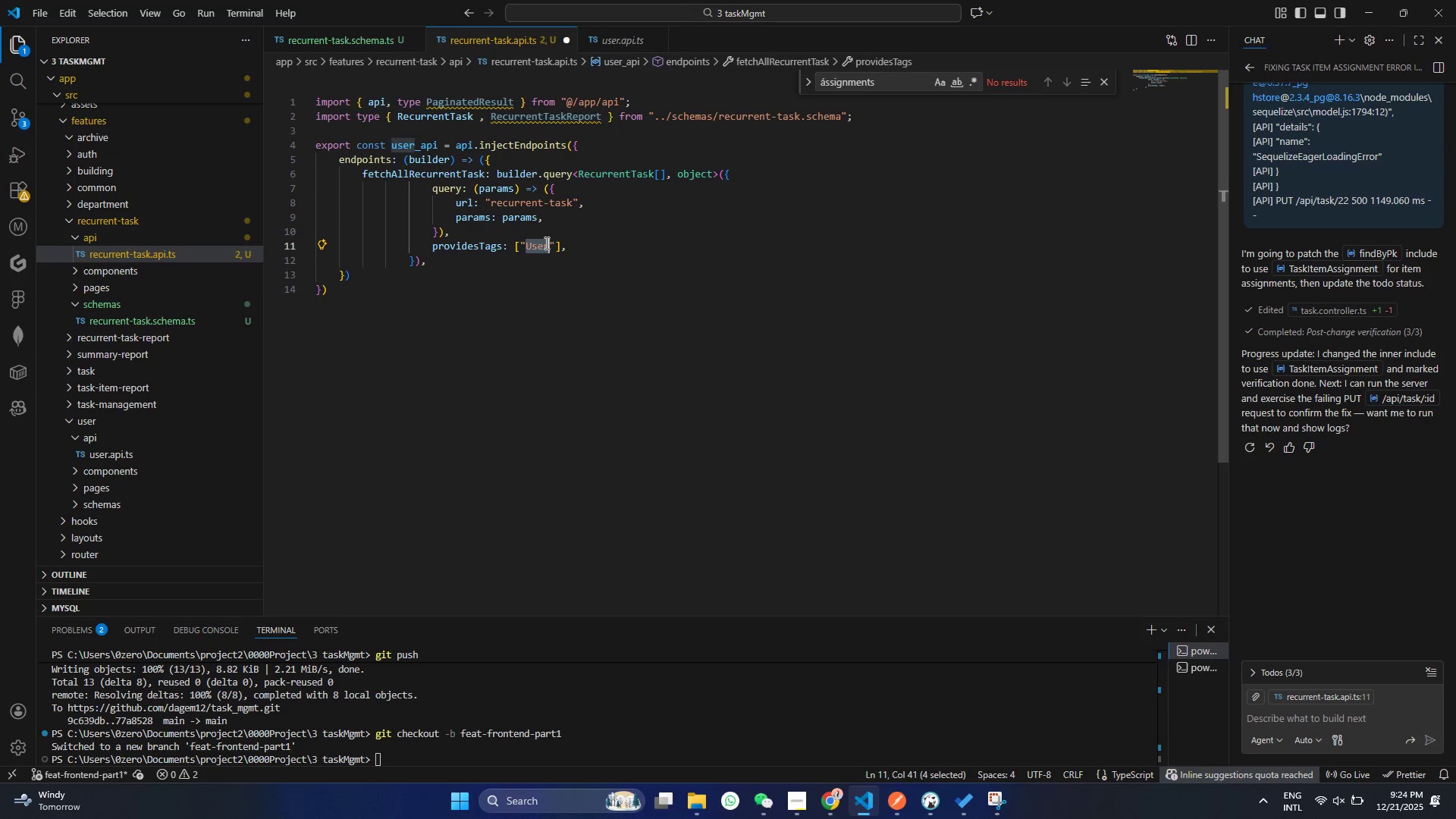 
type(REcurentTAsk)
 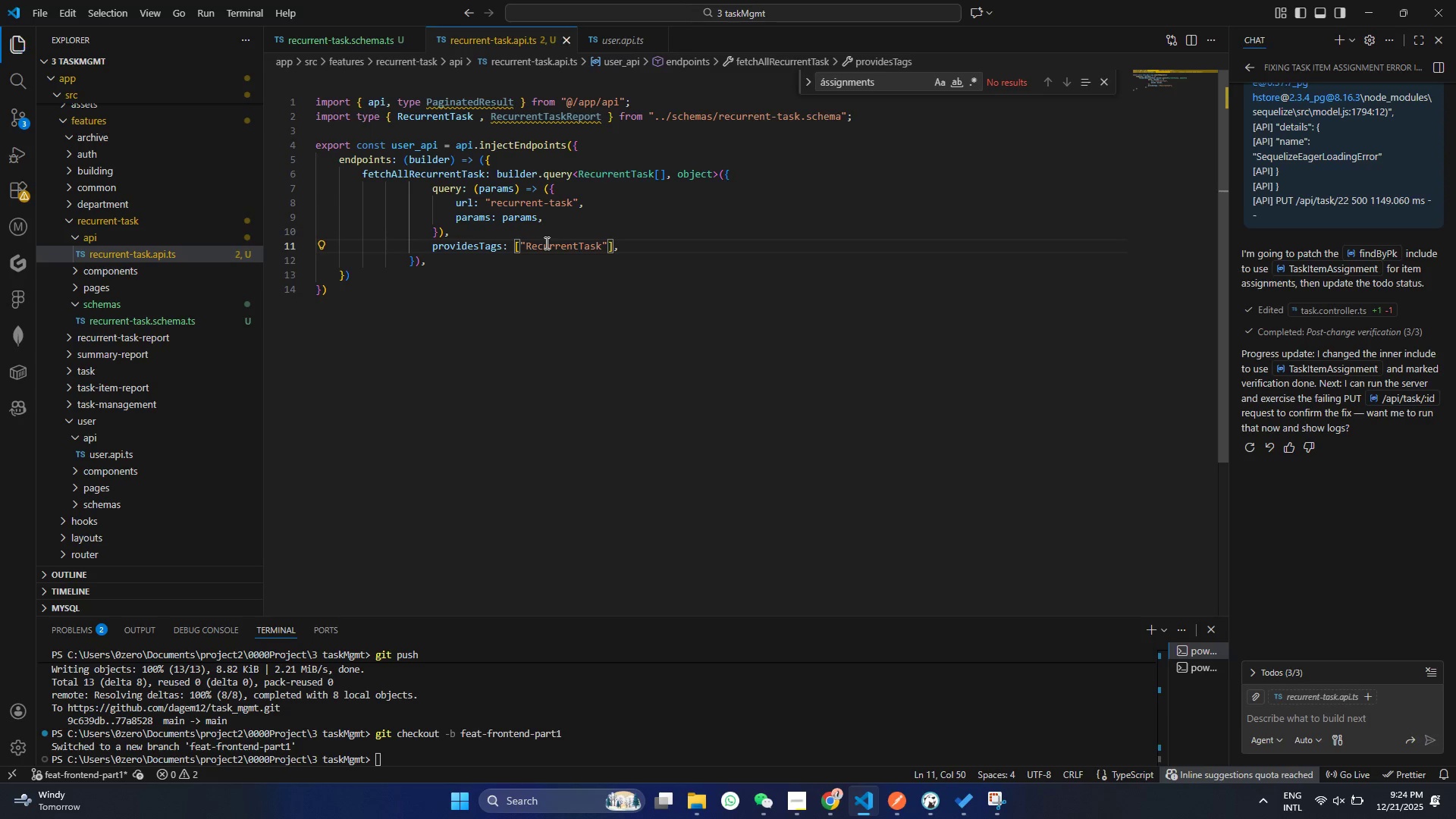 
key(Control+ControlLeft)
 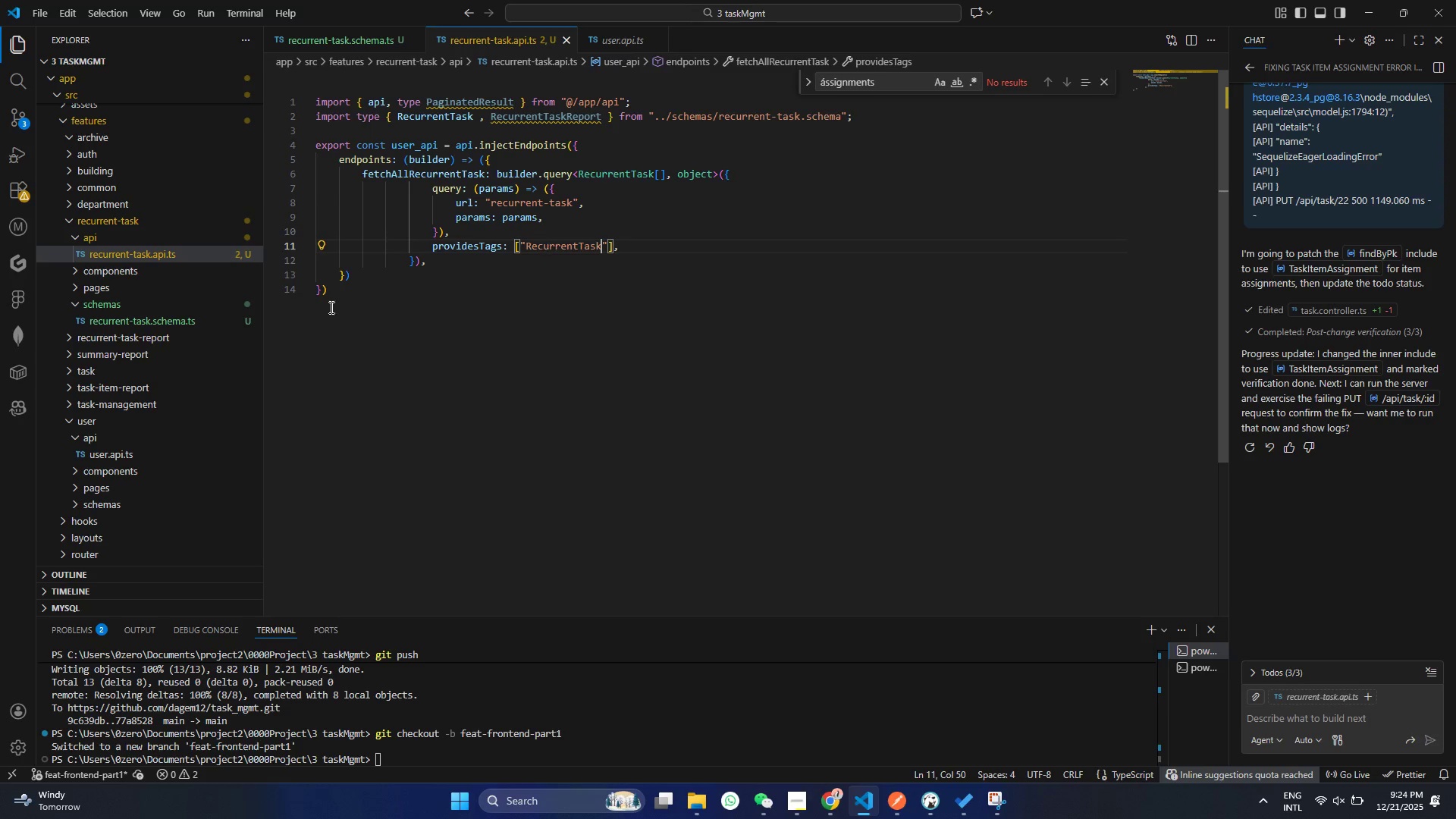 
key(Control+S)
 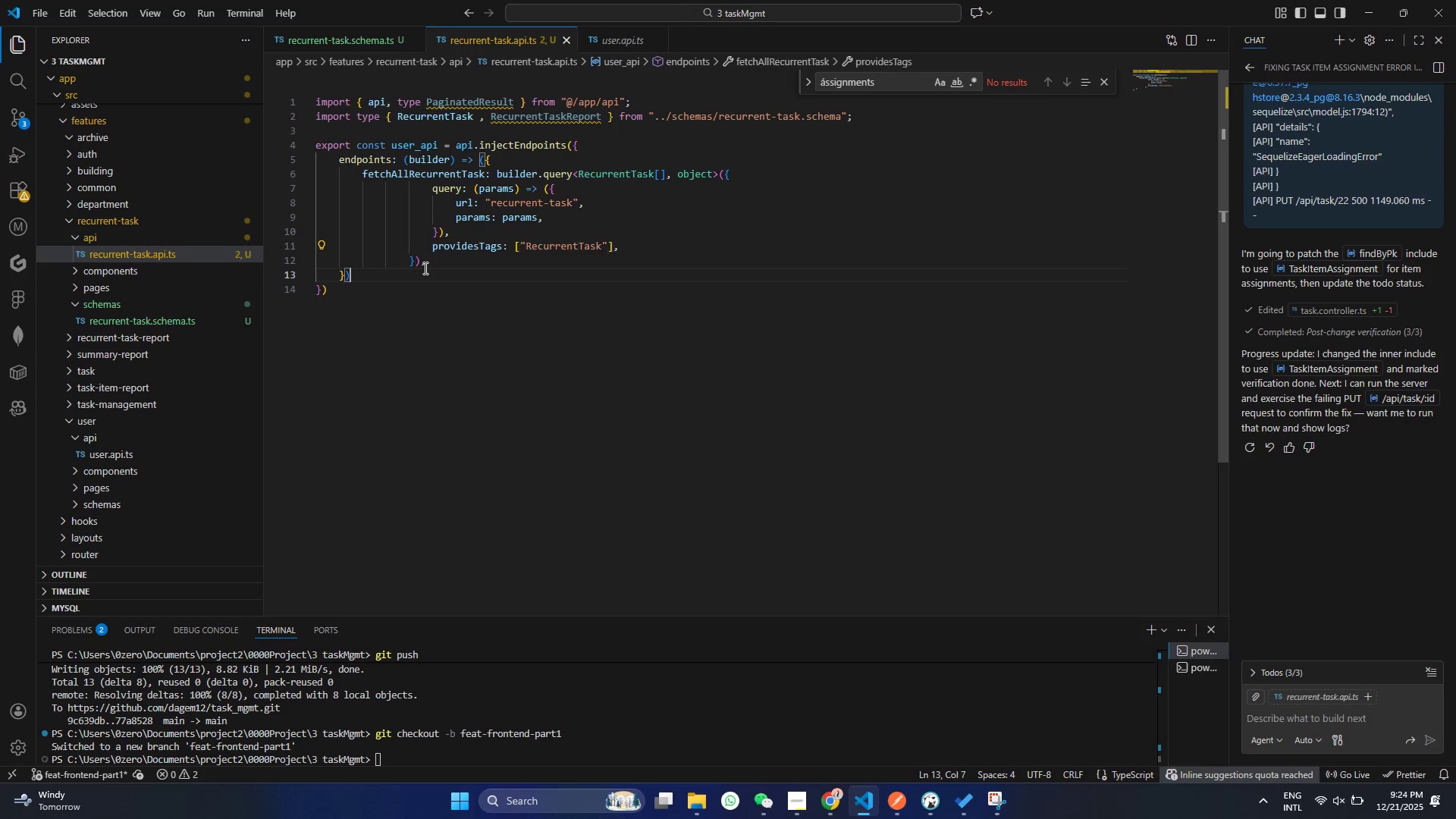 
left_click([424, 268])
 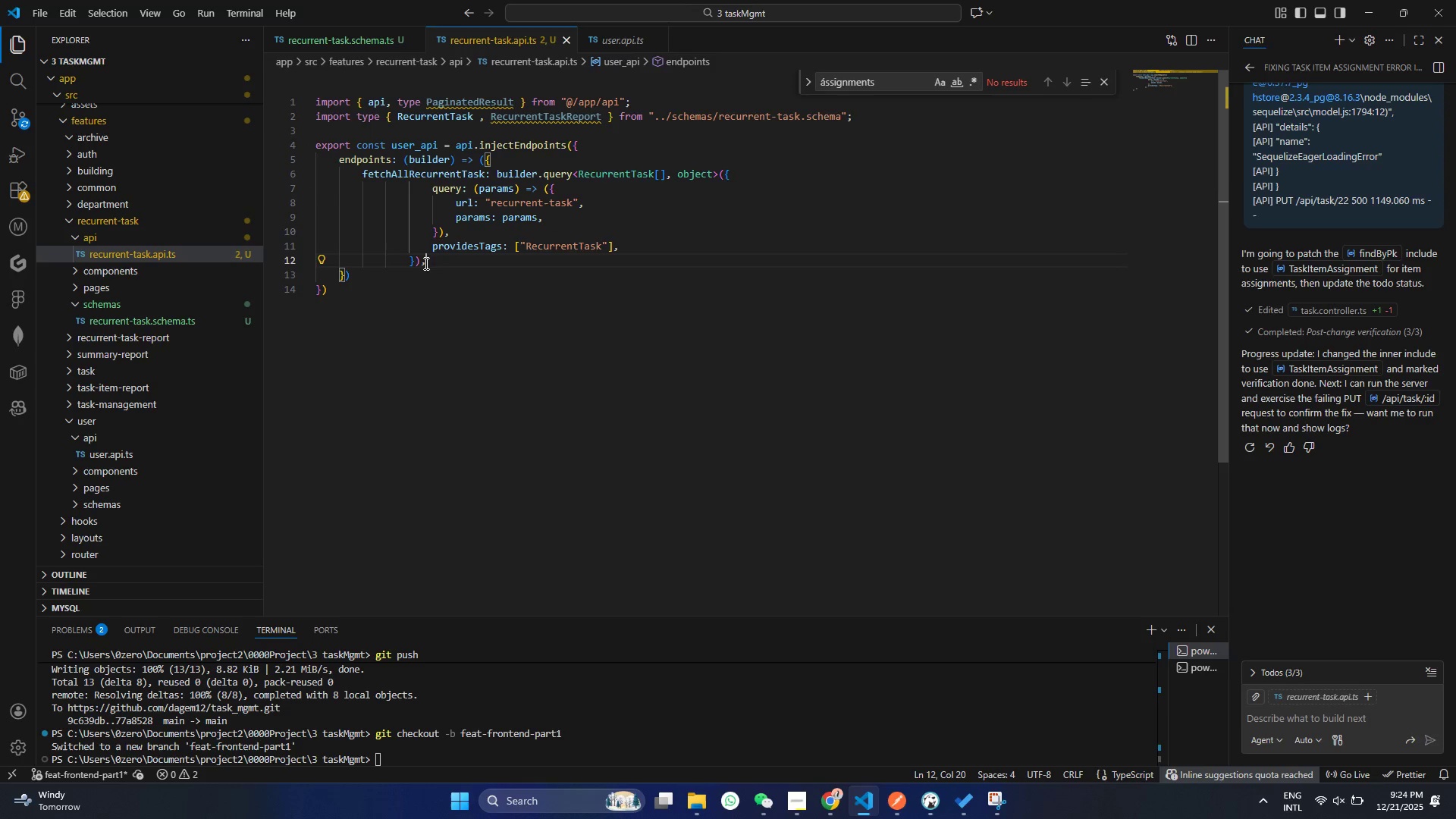 
left_click([425, 263])
 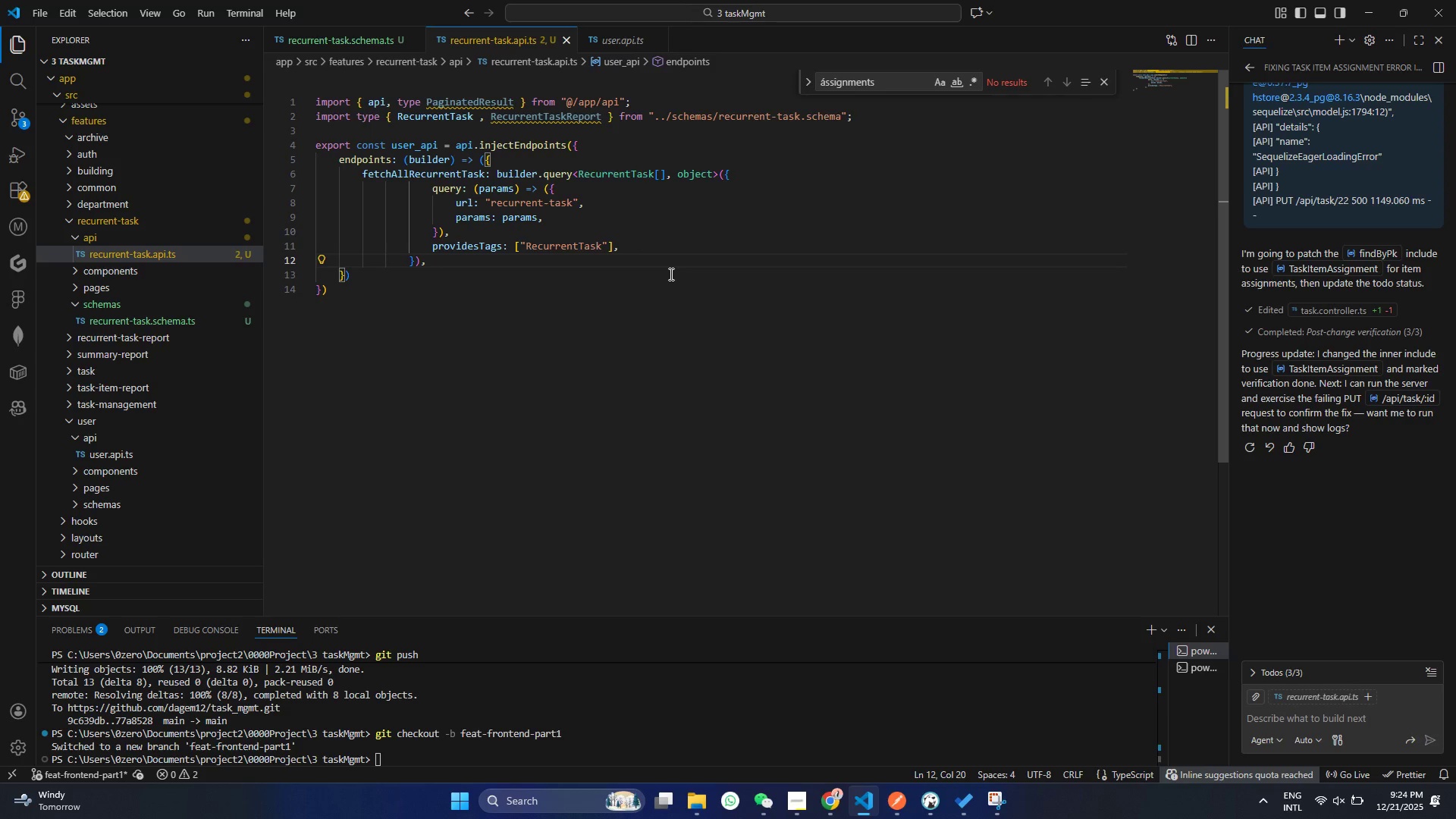 
wait(16.33)
 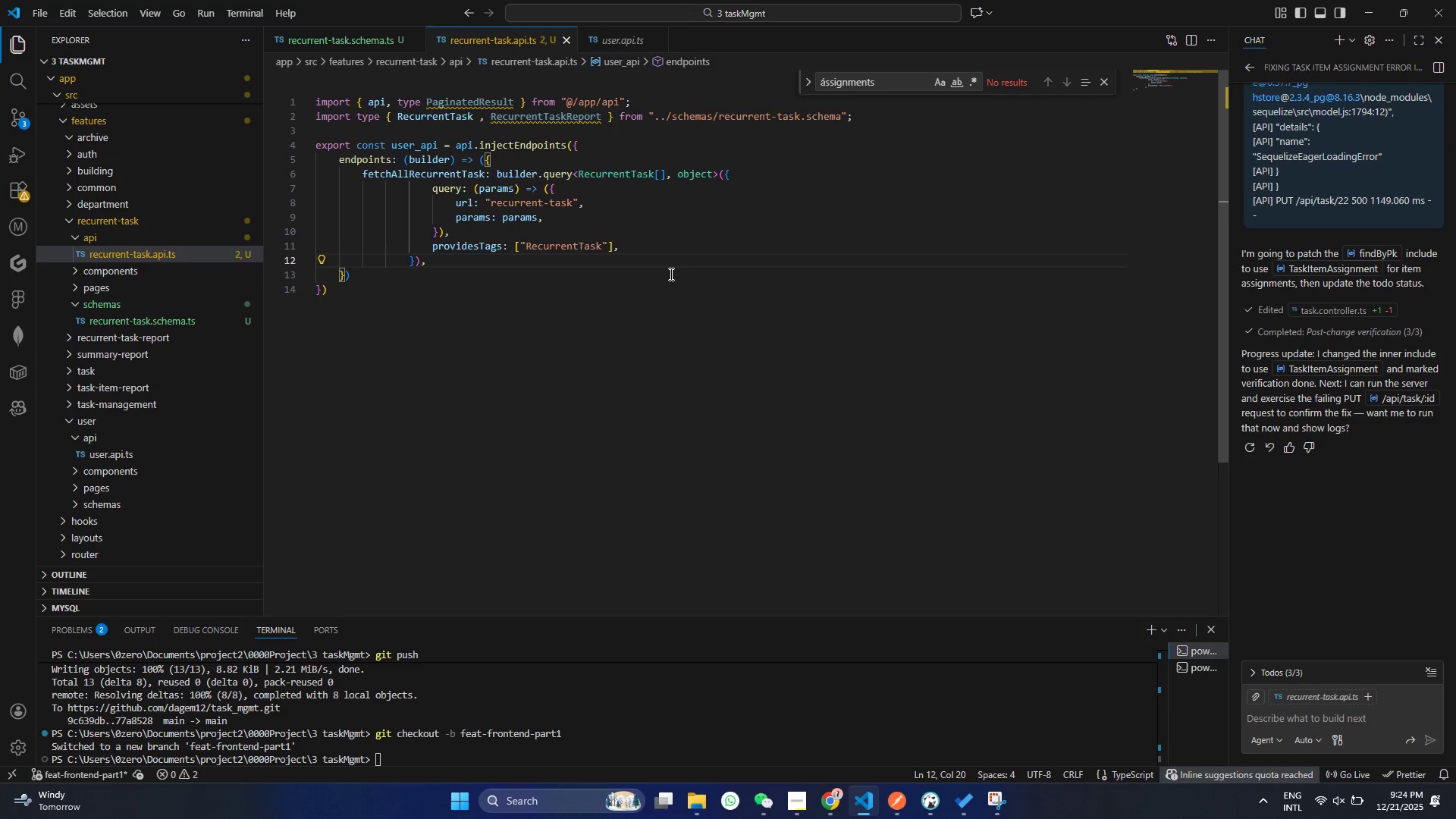 
left_click([450, 254])
 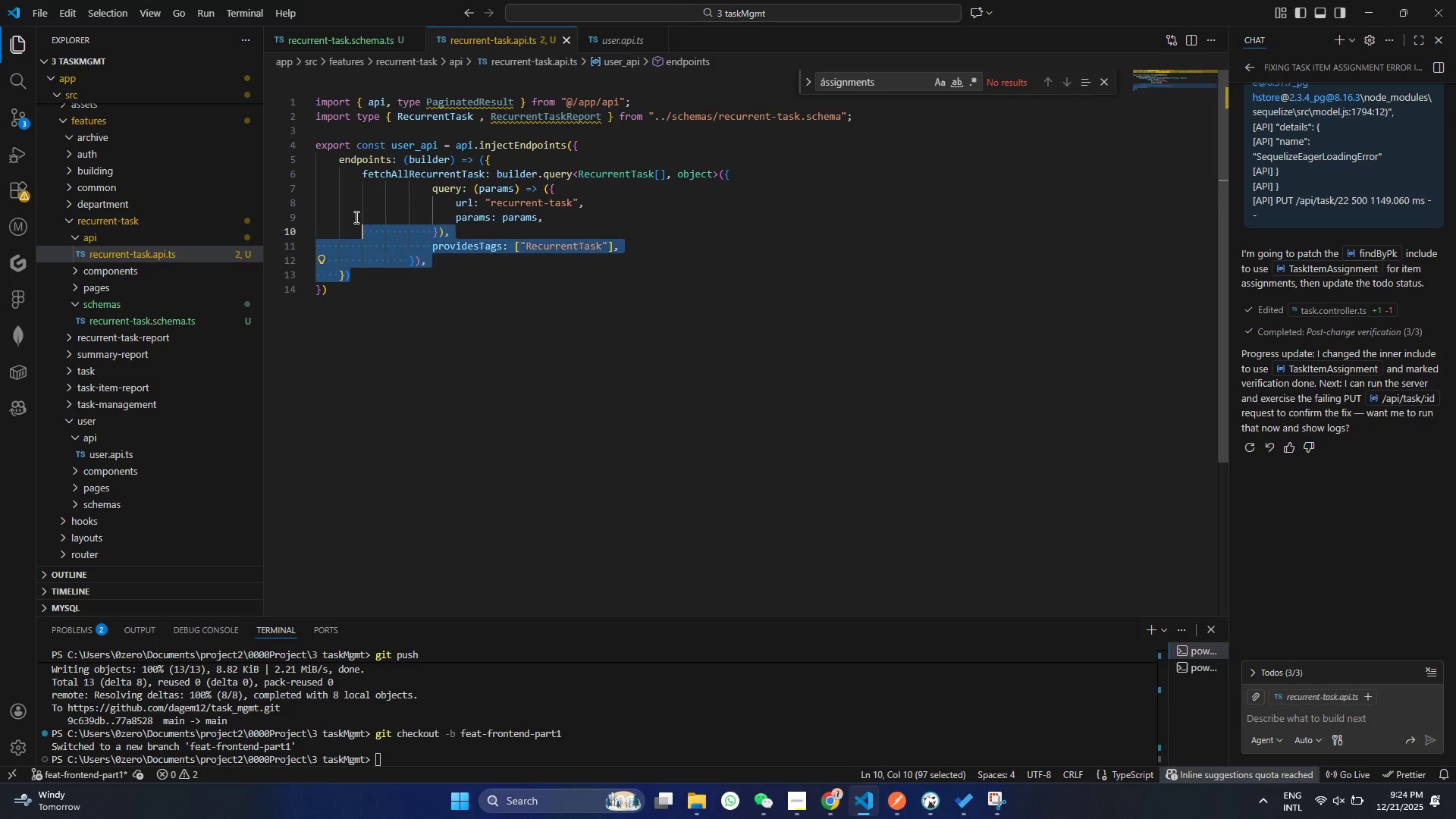 
left_click_drag(start_coordinate=[435, 268], to_coordinate=[334, 186])
 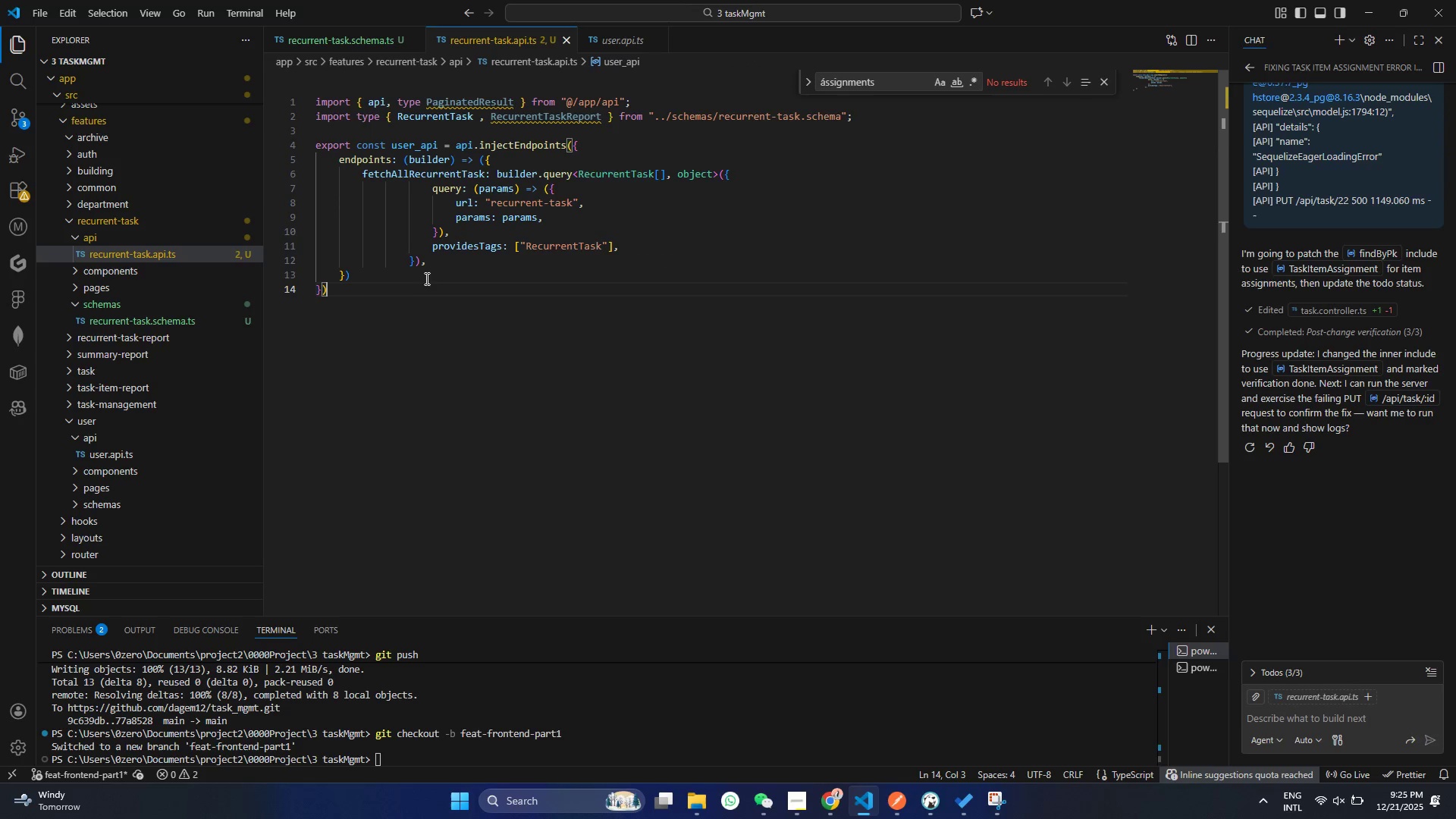 
left_click([481, 287])
 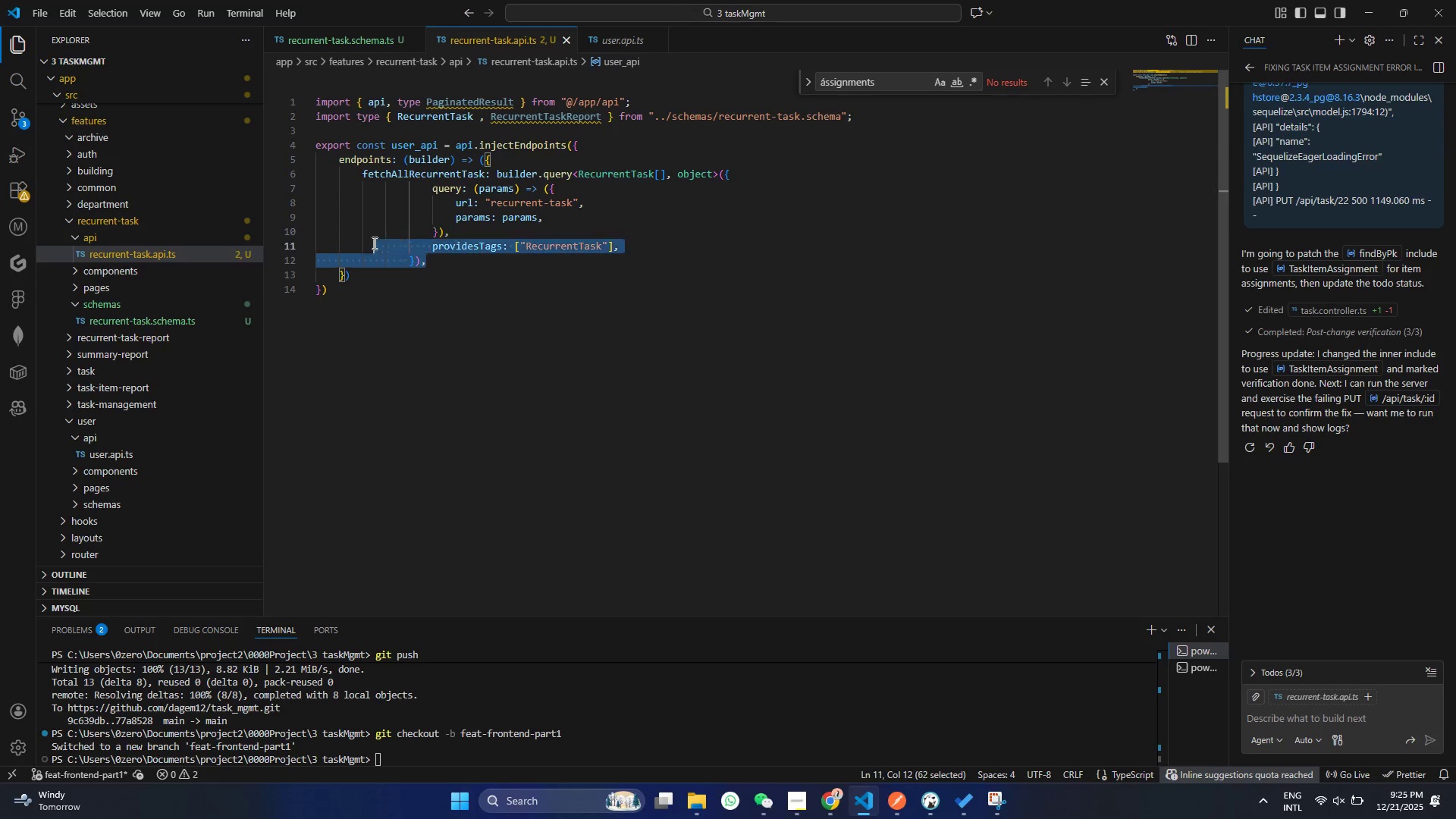 
left_click_drag(start_coordinate=[429, 266], to_coordinate=[341, 177])
 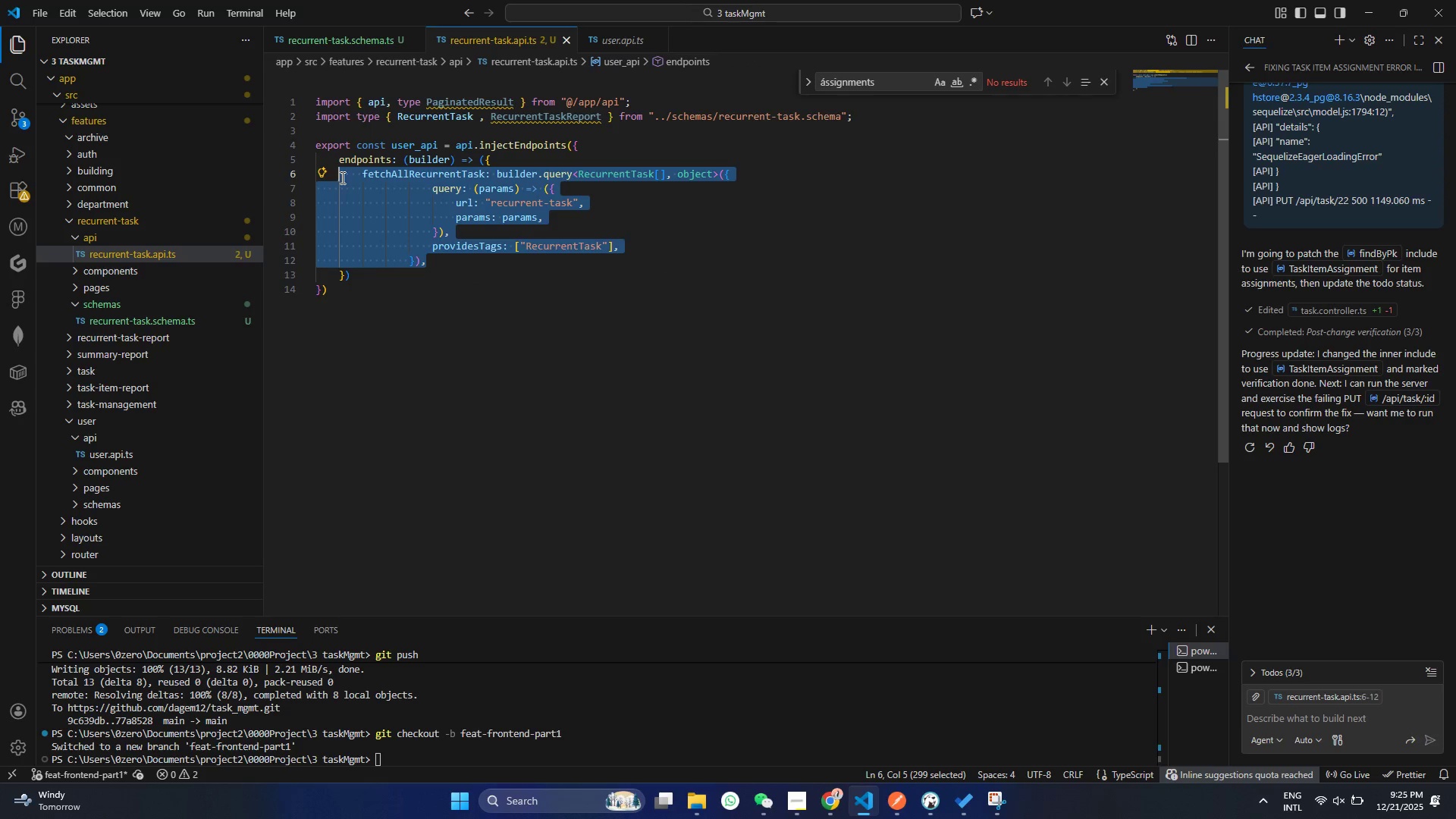 
hold_key(key=ShiftLeft, duration=0.34)
 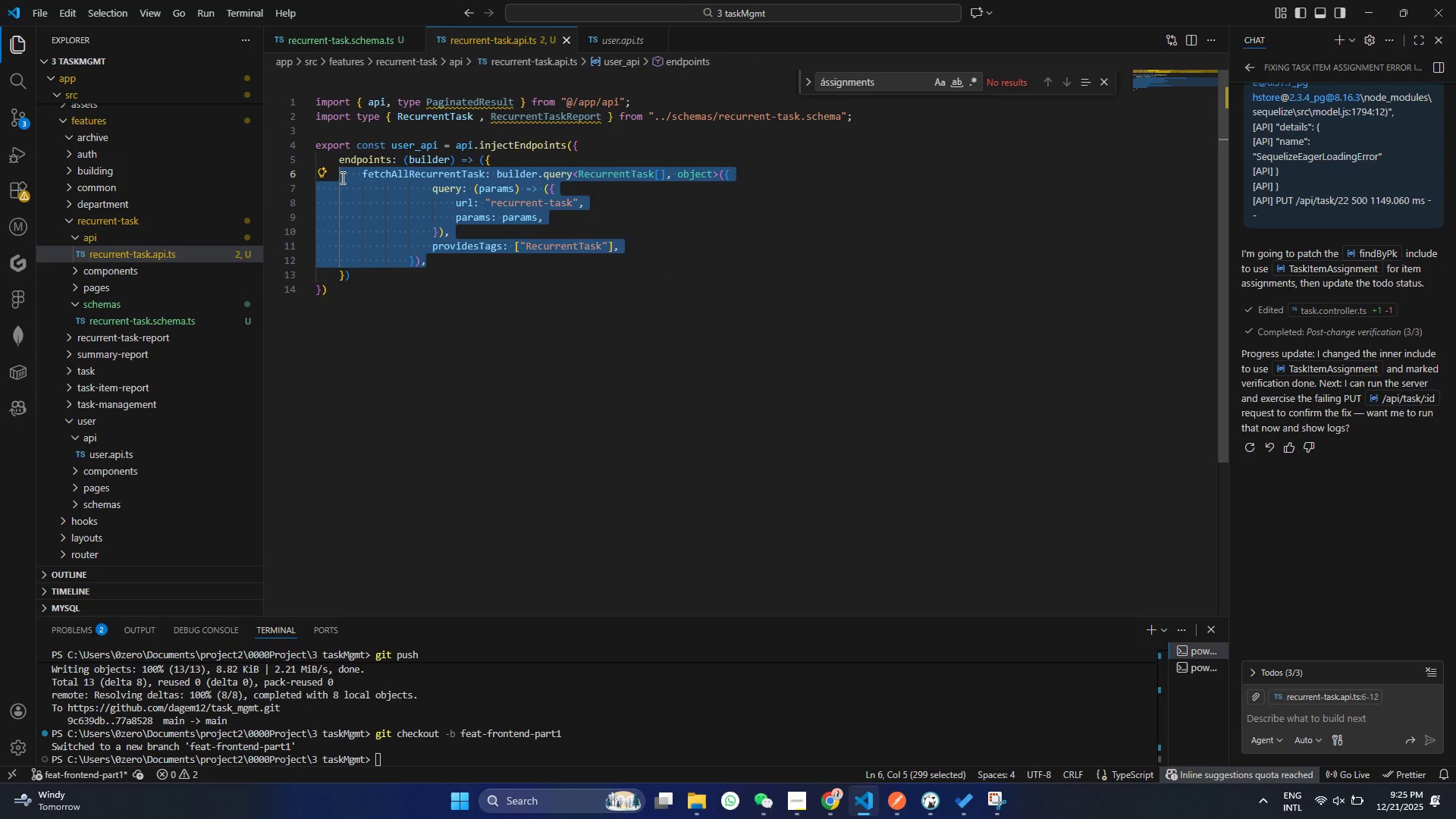 
key(Alt+Shift+ArrowDown)
 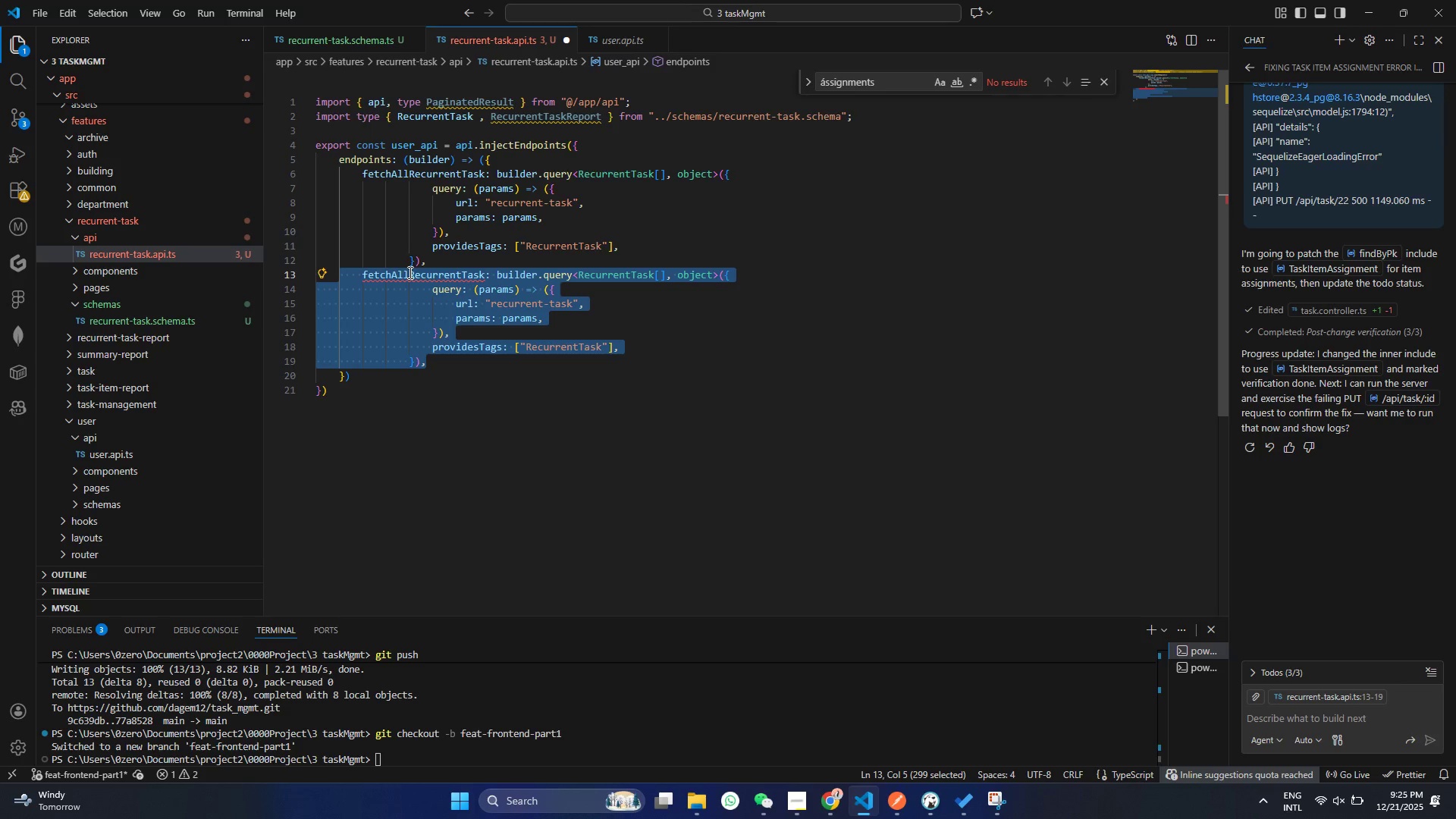 
left_click([409, 272])
 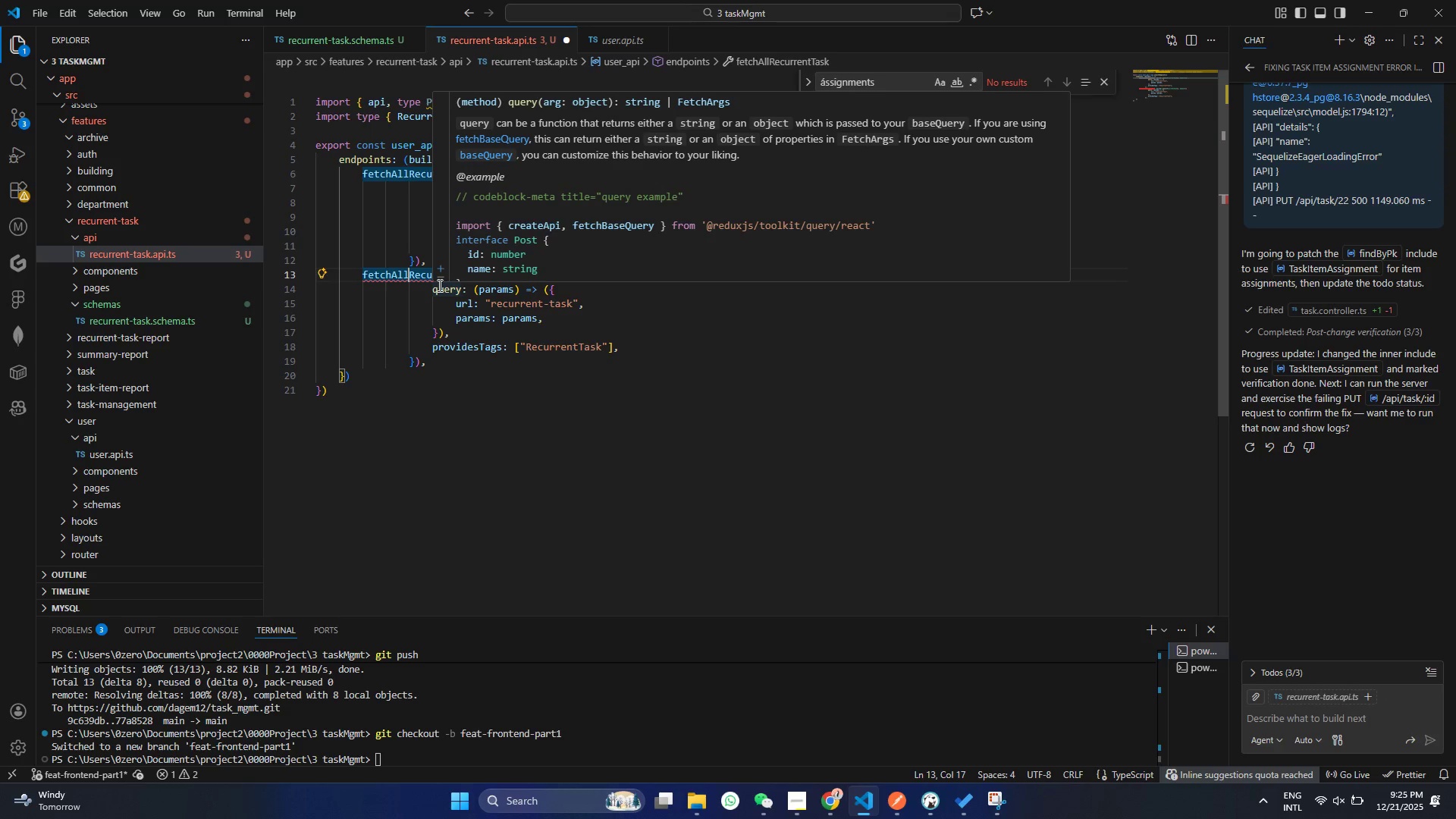 
key(Backspace)
type(My)
 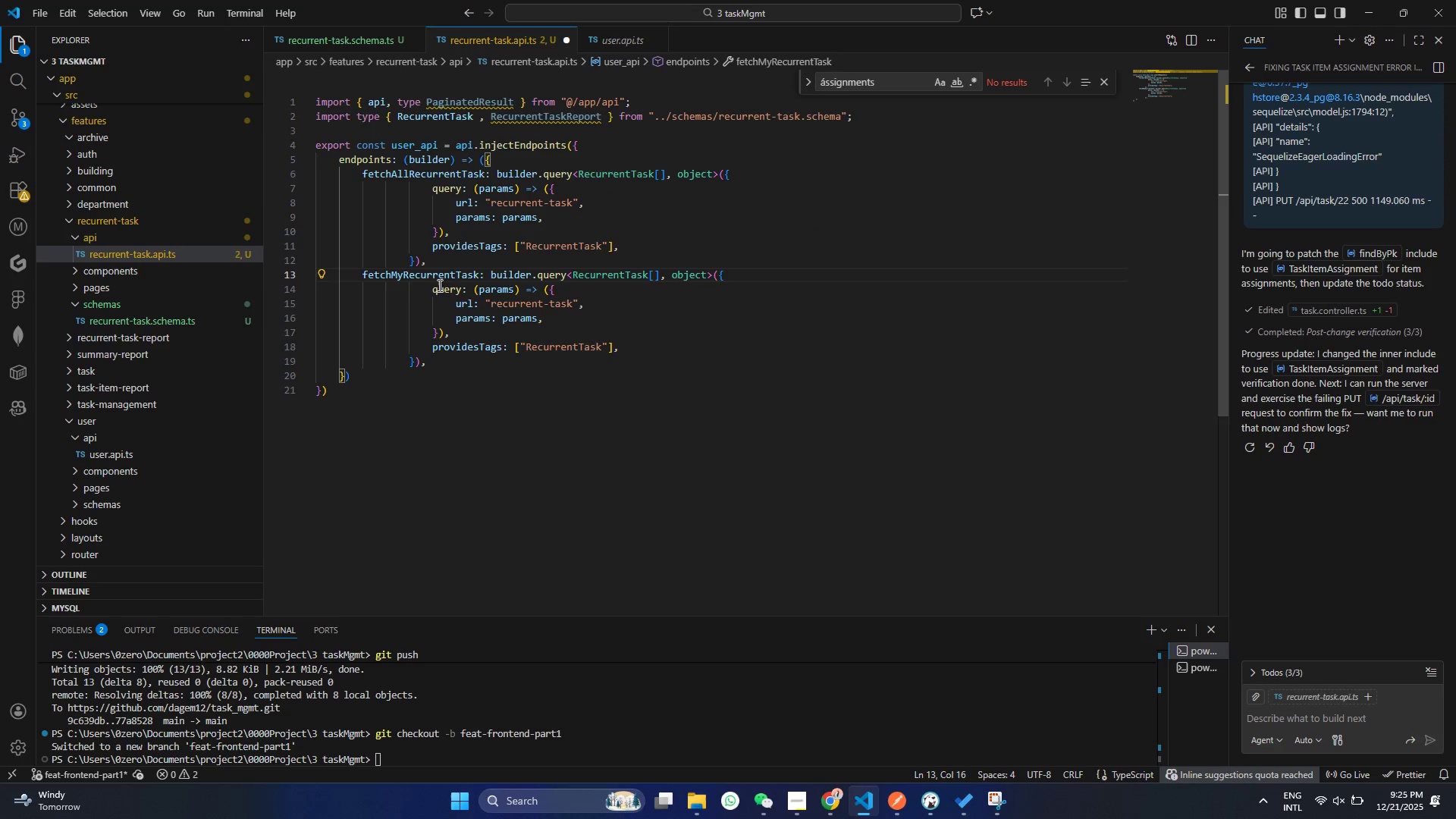 
left_click([595, 277])
 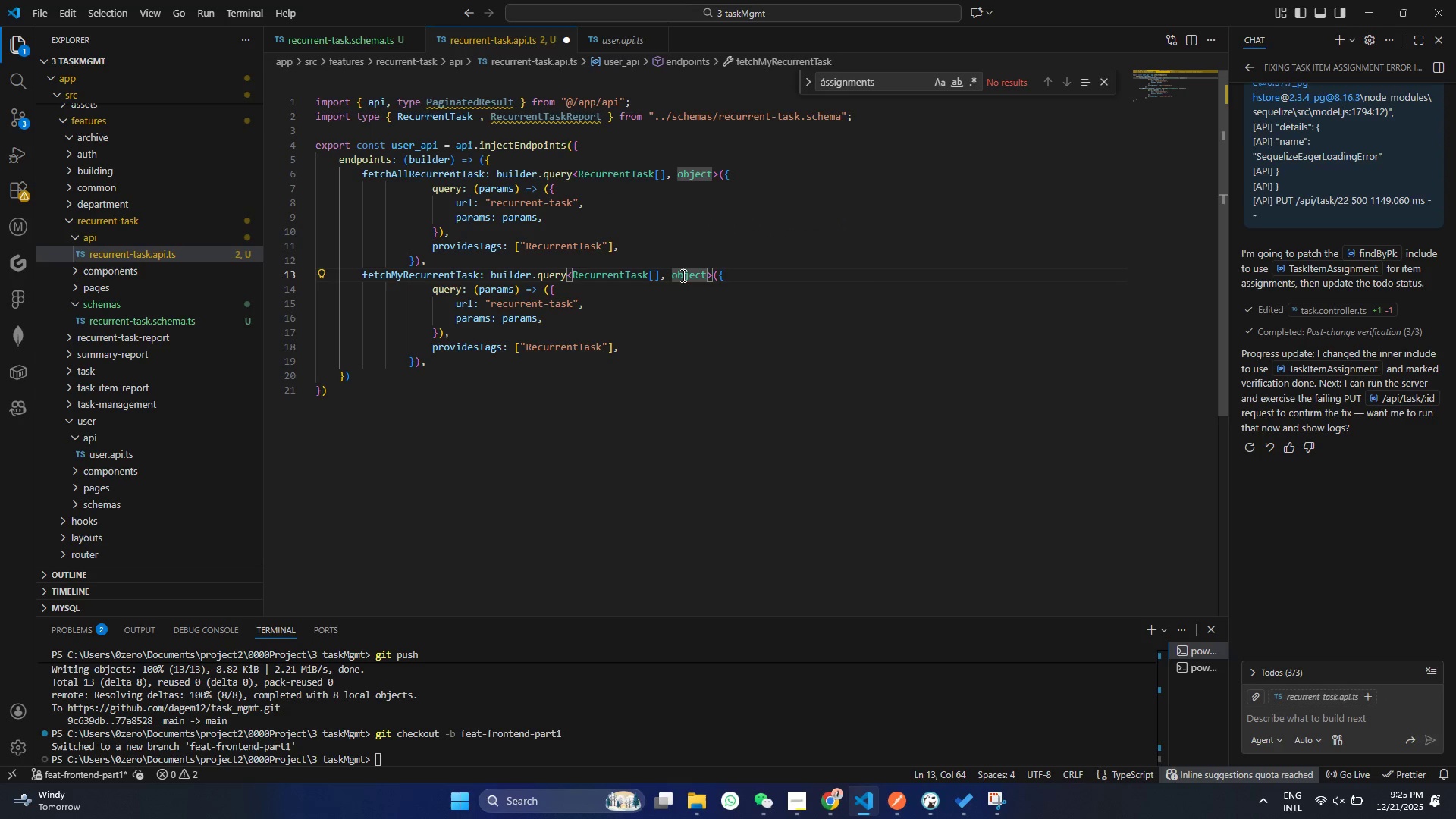 
left_click([682, 275])
 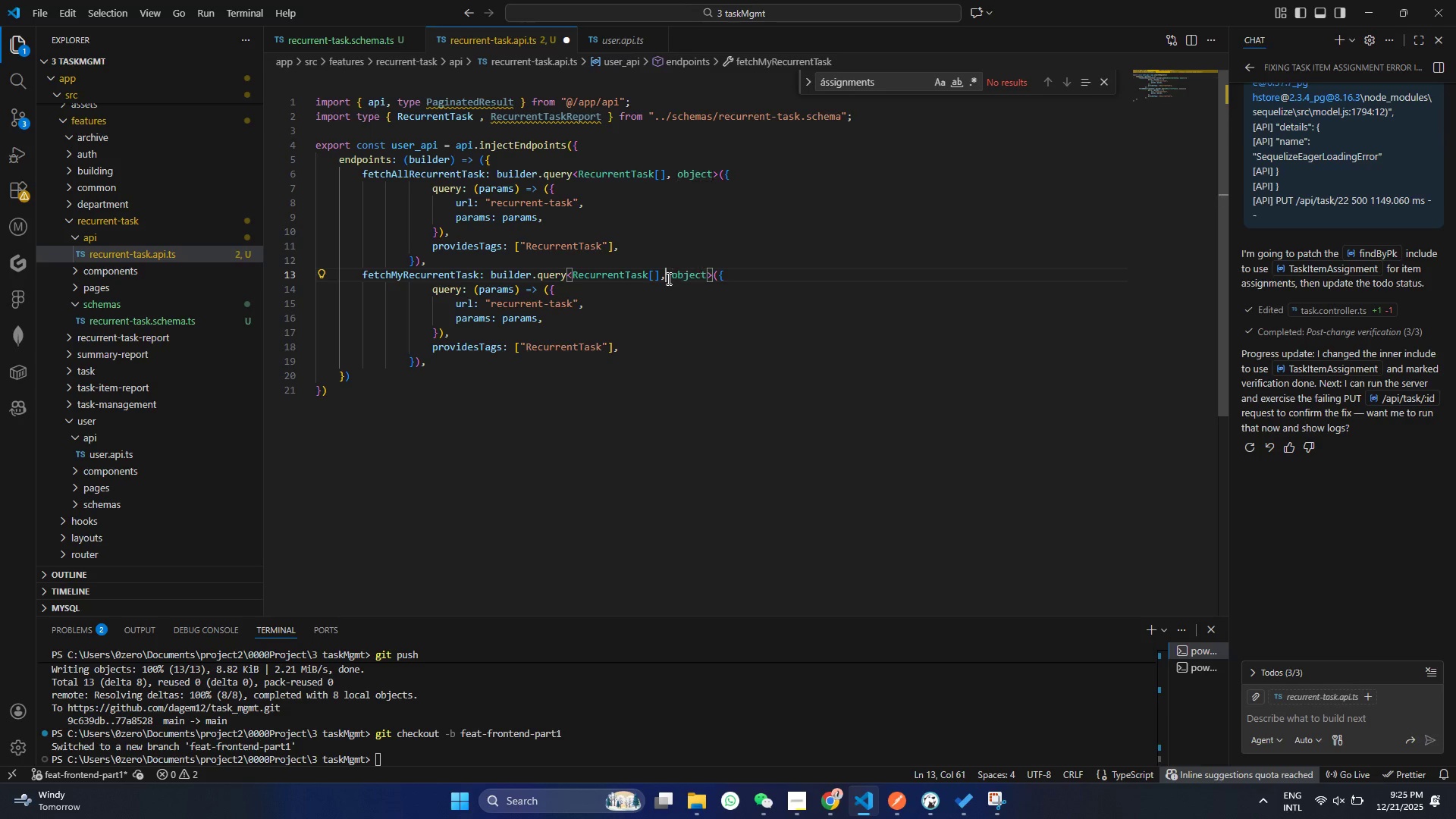 
double_click([667, 278])
 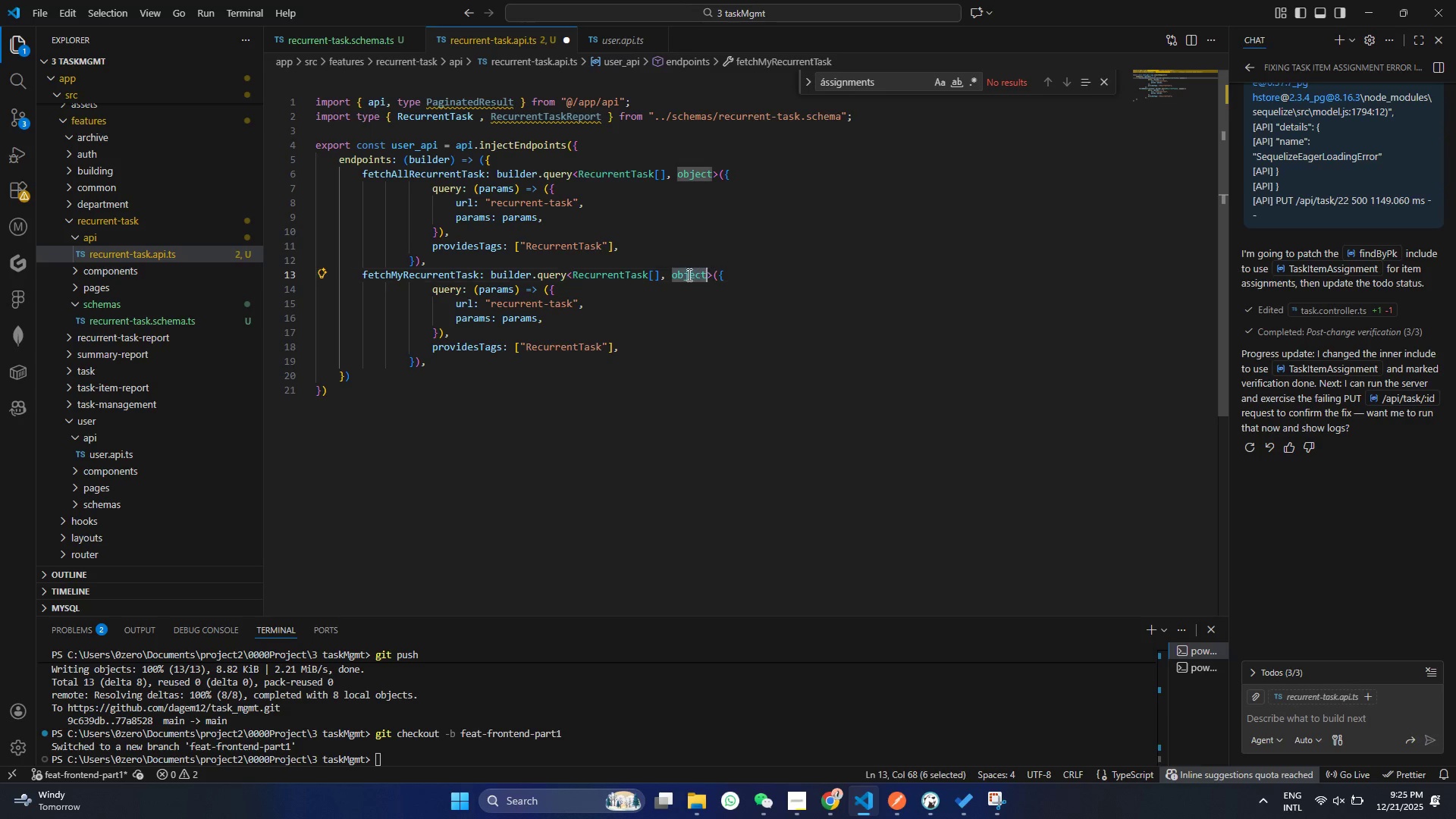 
triple_click([693, 274])
 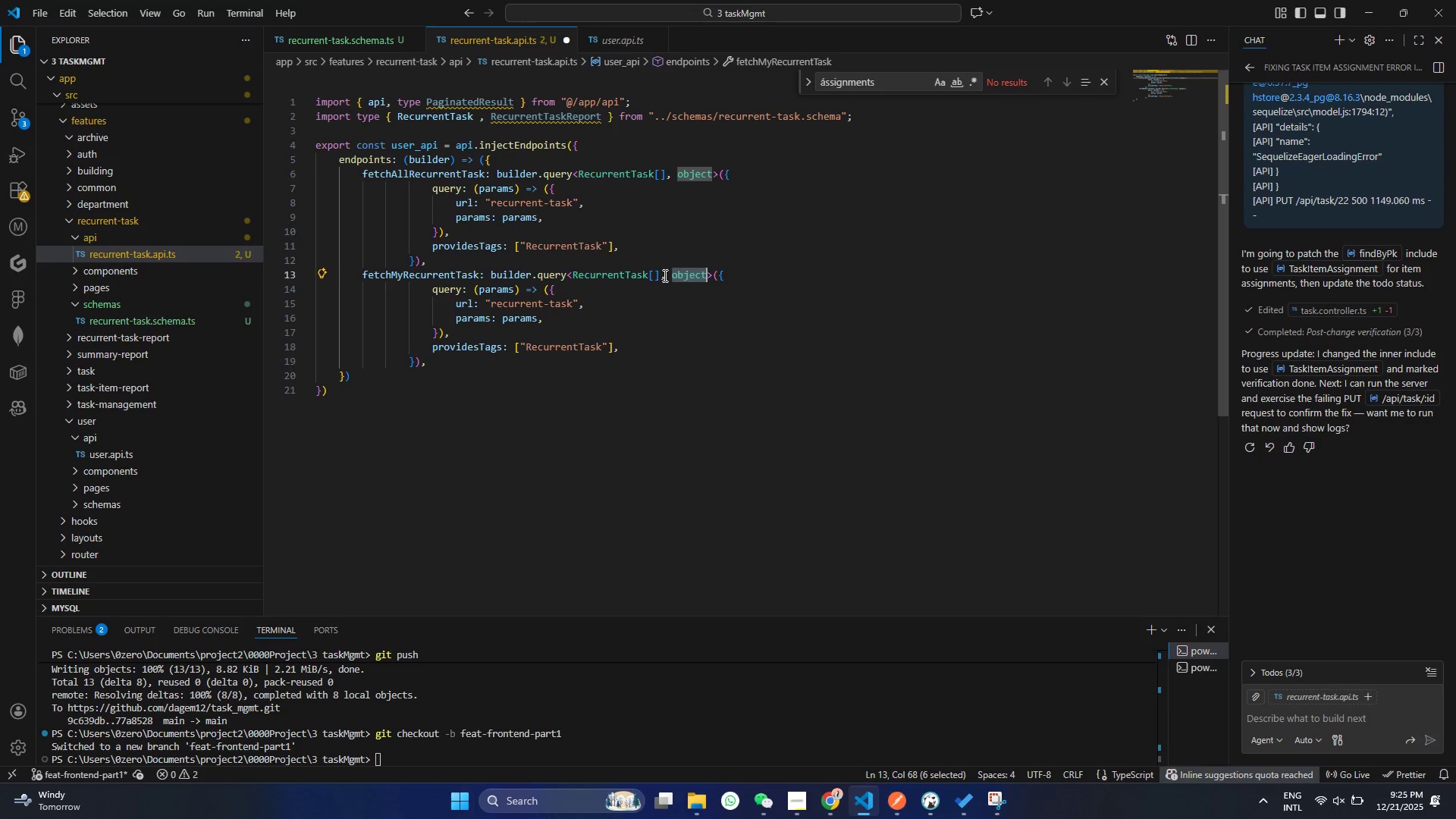 
triple_click([693, 274])
 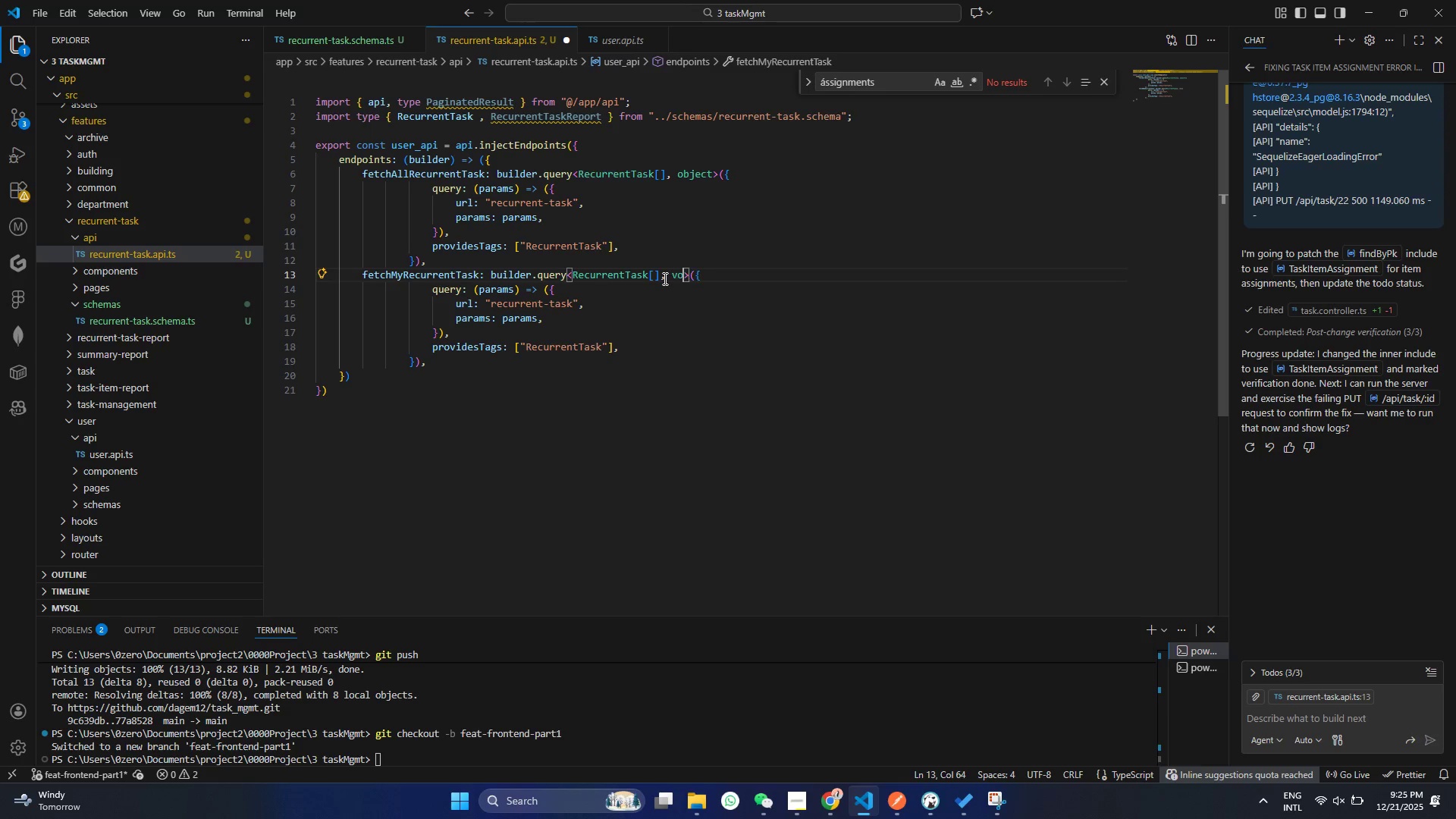 
type(void)
 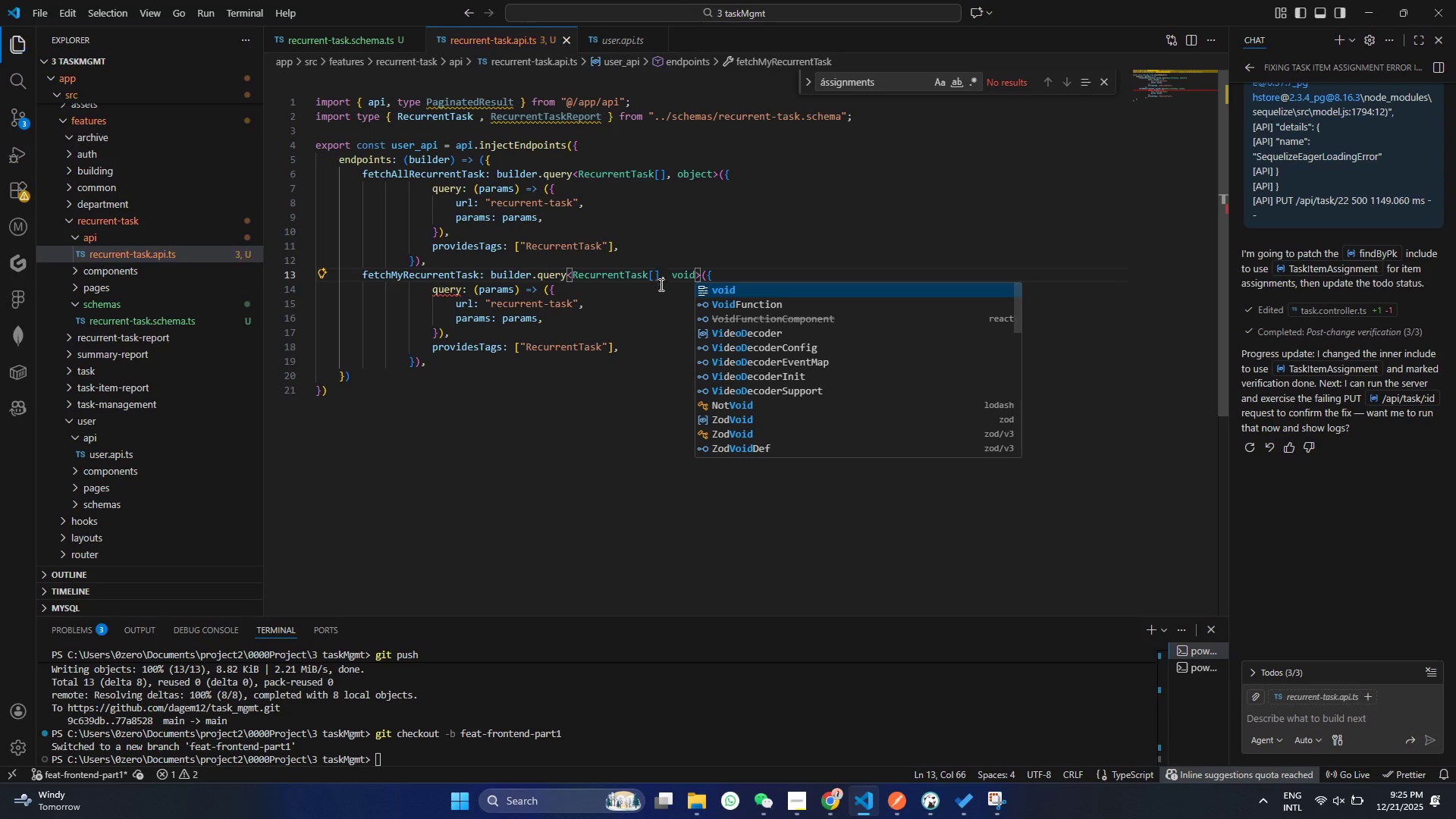 
key(Control+ControlLeft)
 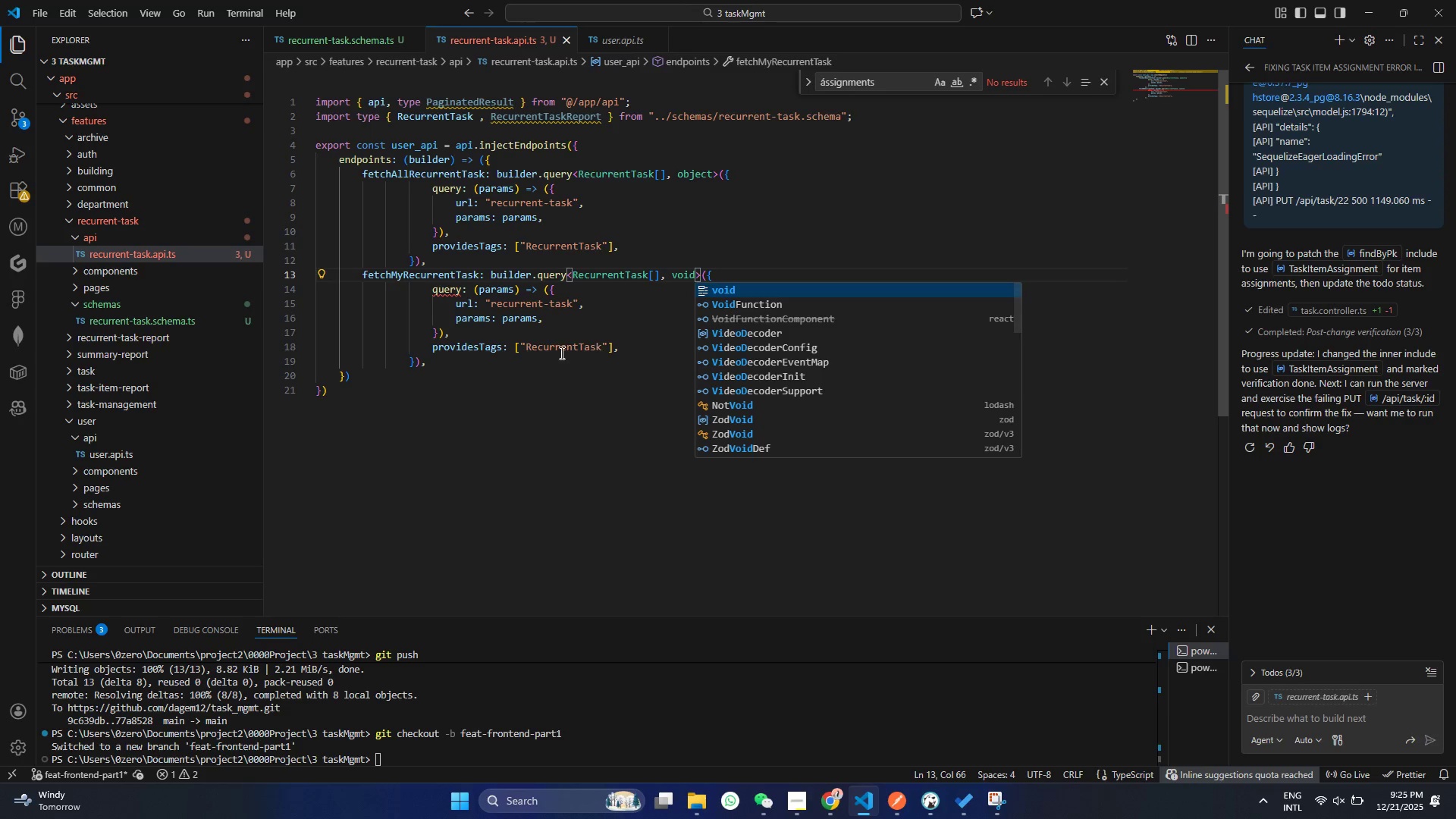 
key(Control+S)
 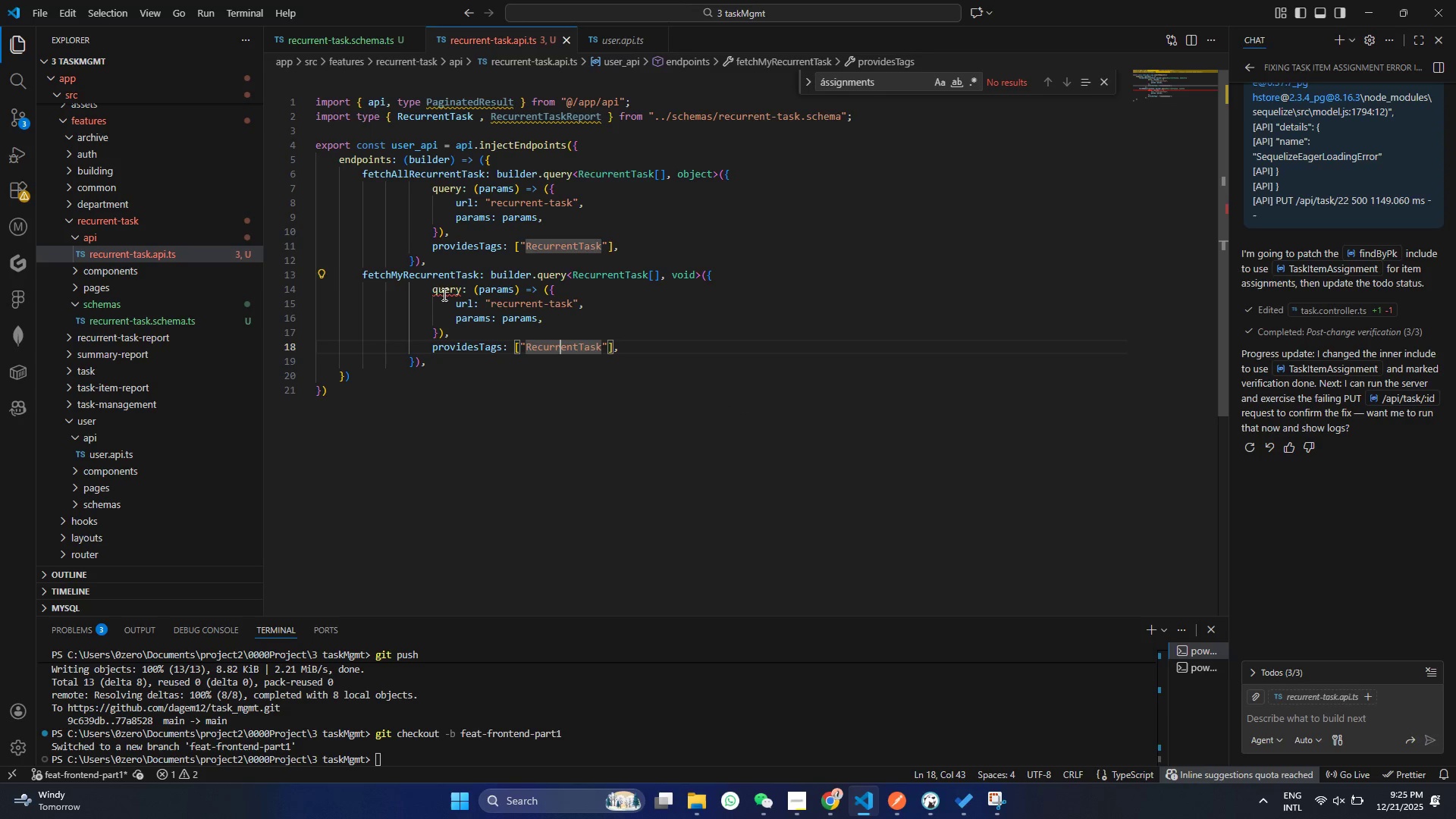 
left_click([560, 353])
 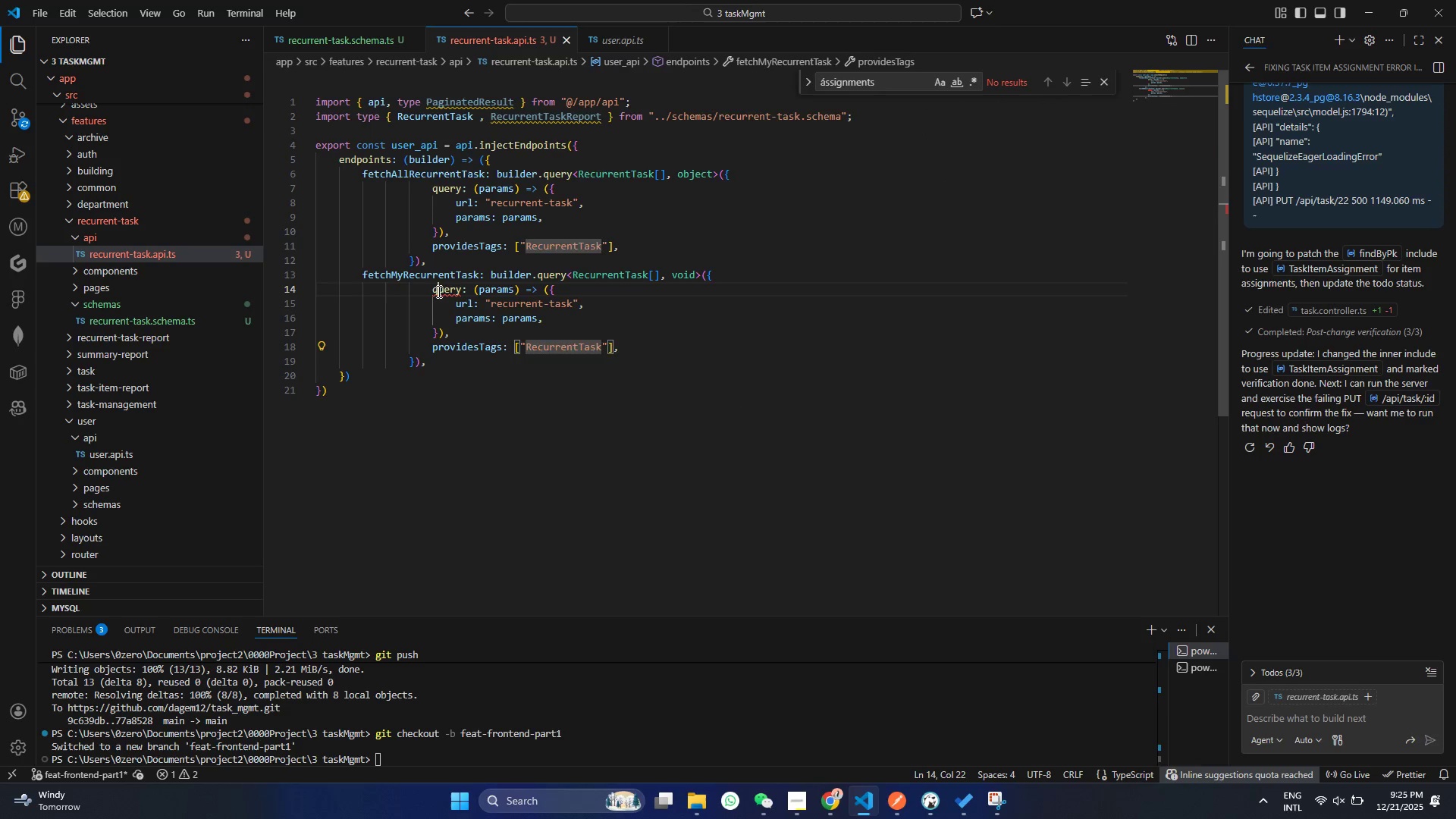 
left_click([438, 291])
 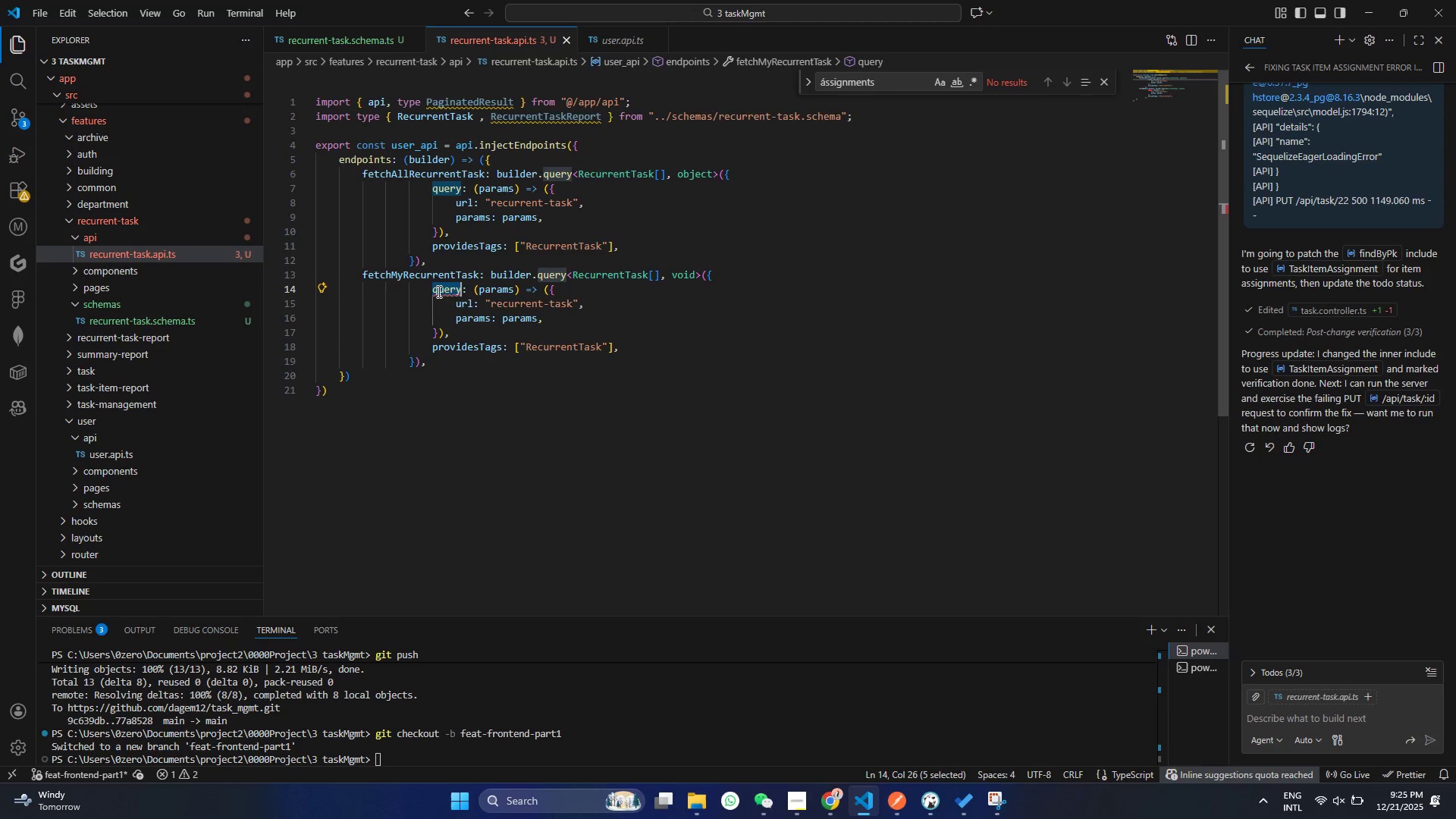 
left_click_drag(start_coordinate=[438, 291], to_coordinate=[505, 318])
 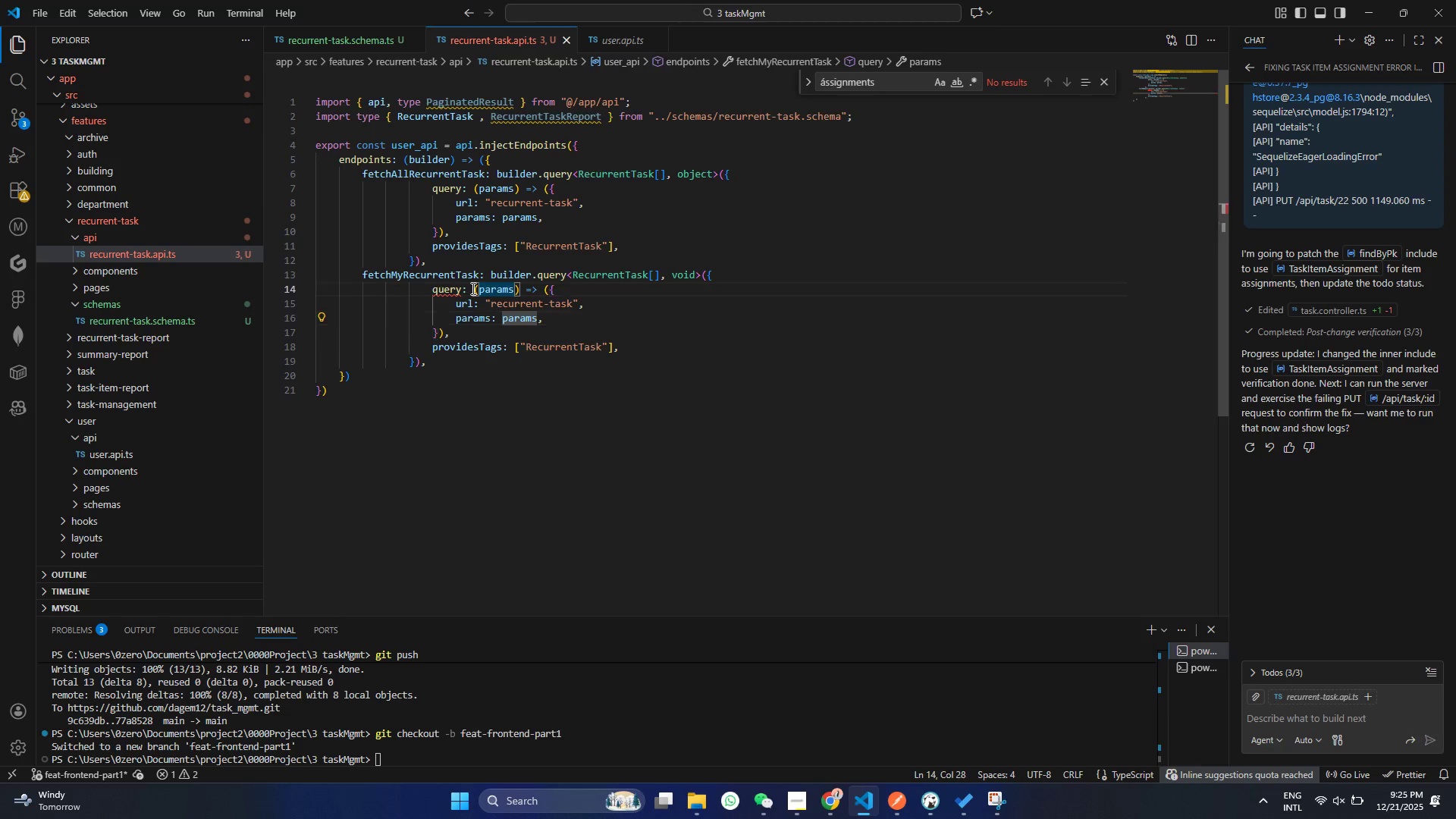 
left_click([505, 318])
 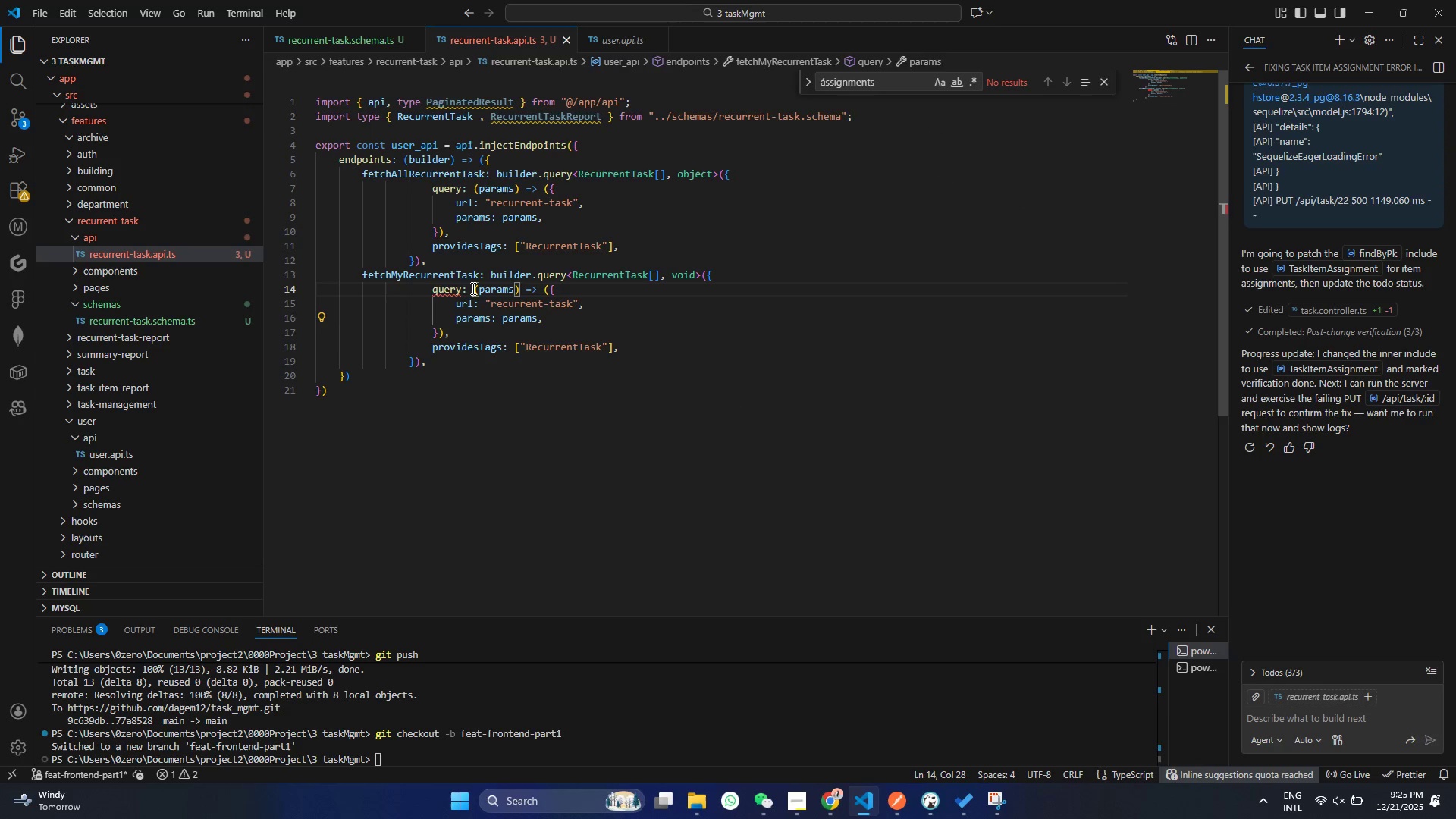 
left_click([472, 288])
 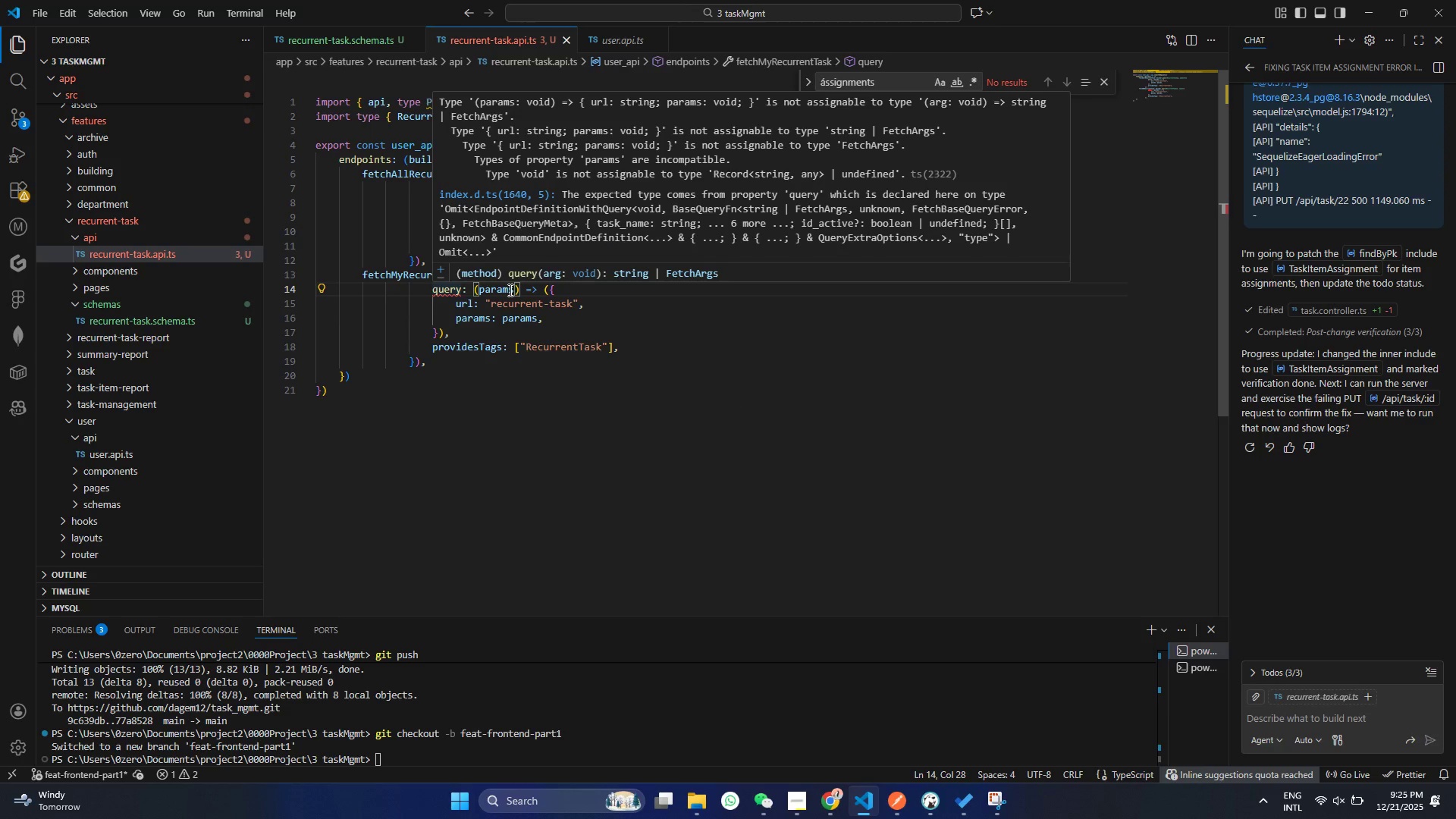 
double_click([498, 290])
 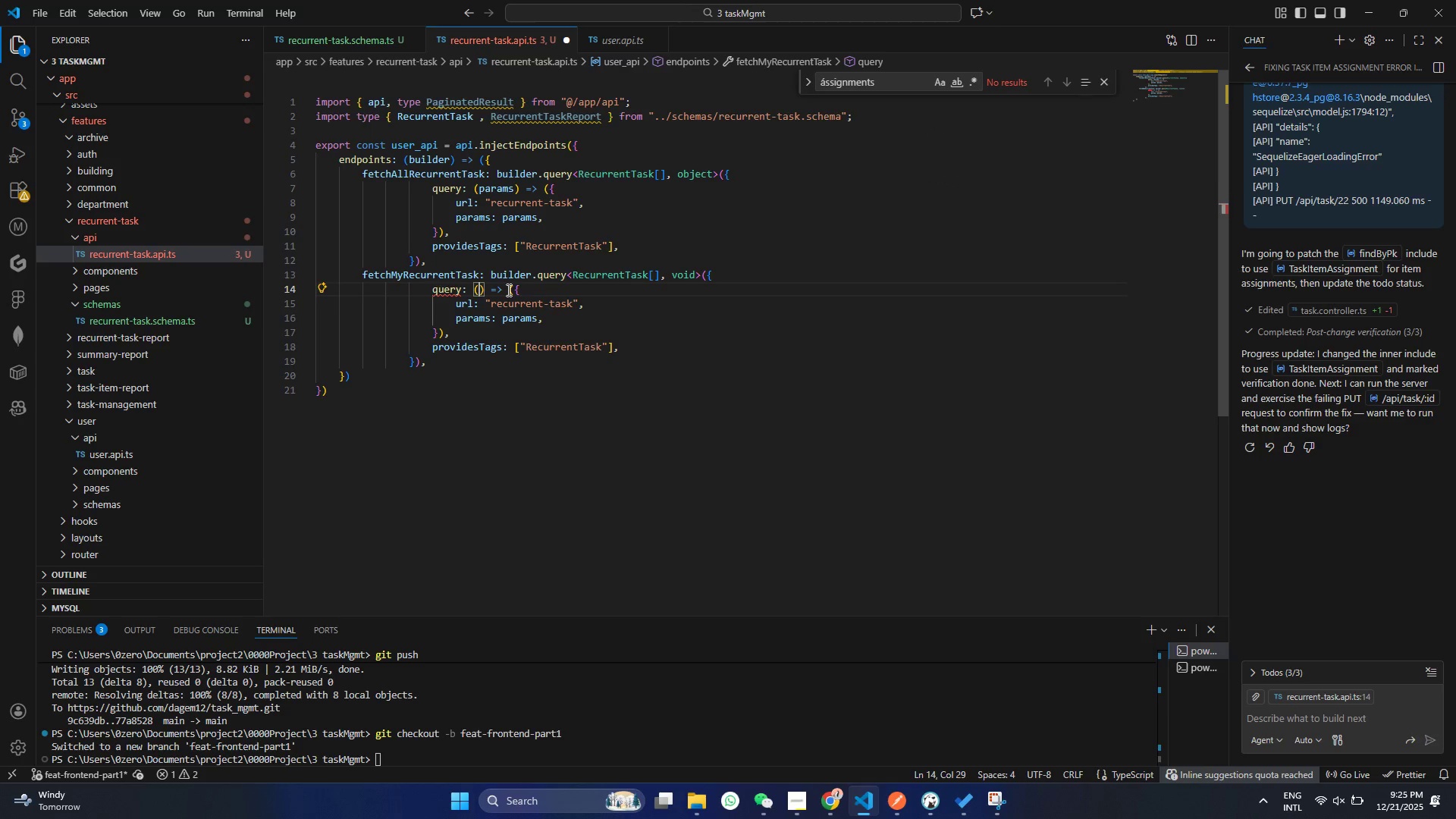 
key(Backspace)
 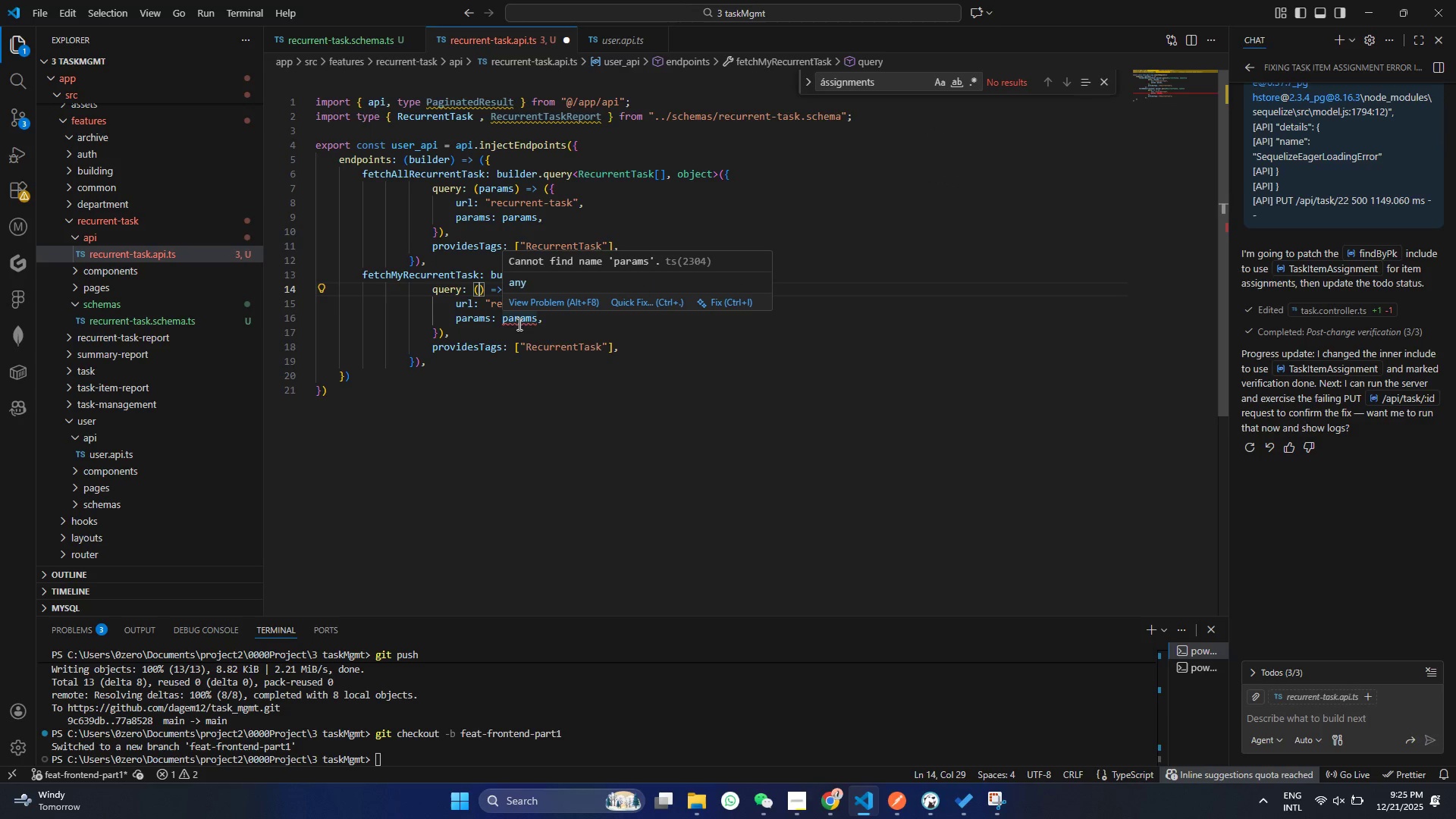 
left_click([518, 324])
 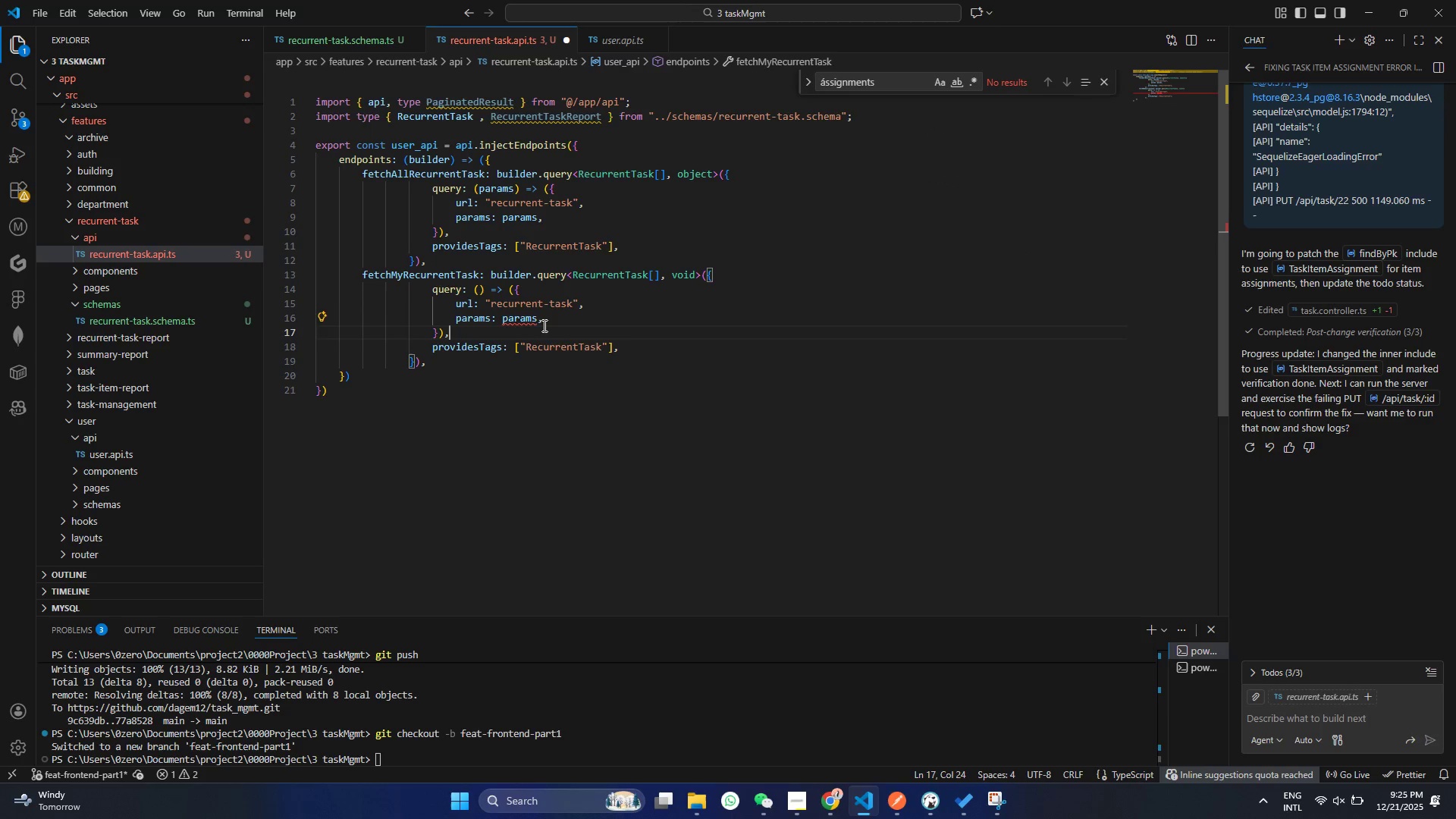 
left_click_drag(start_coordinate=[587, 326], to_coordinate=[416, 322])
 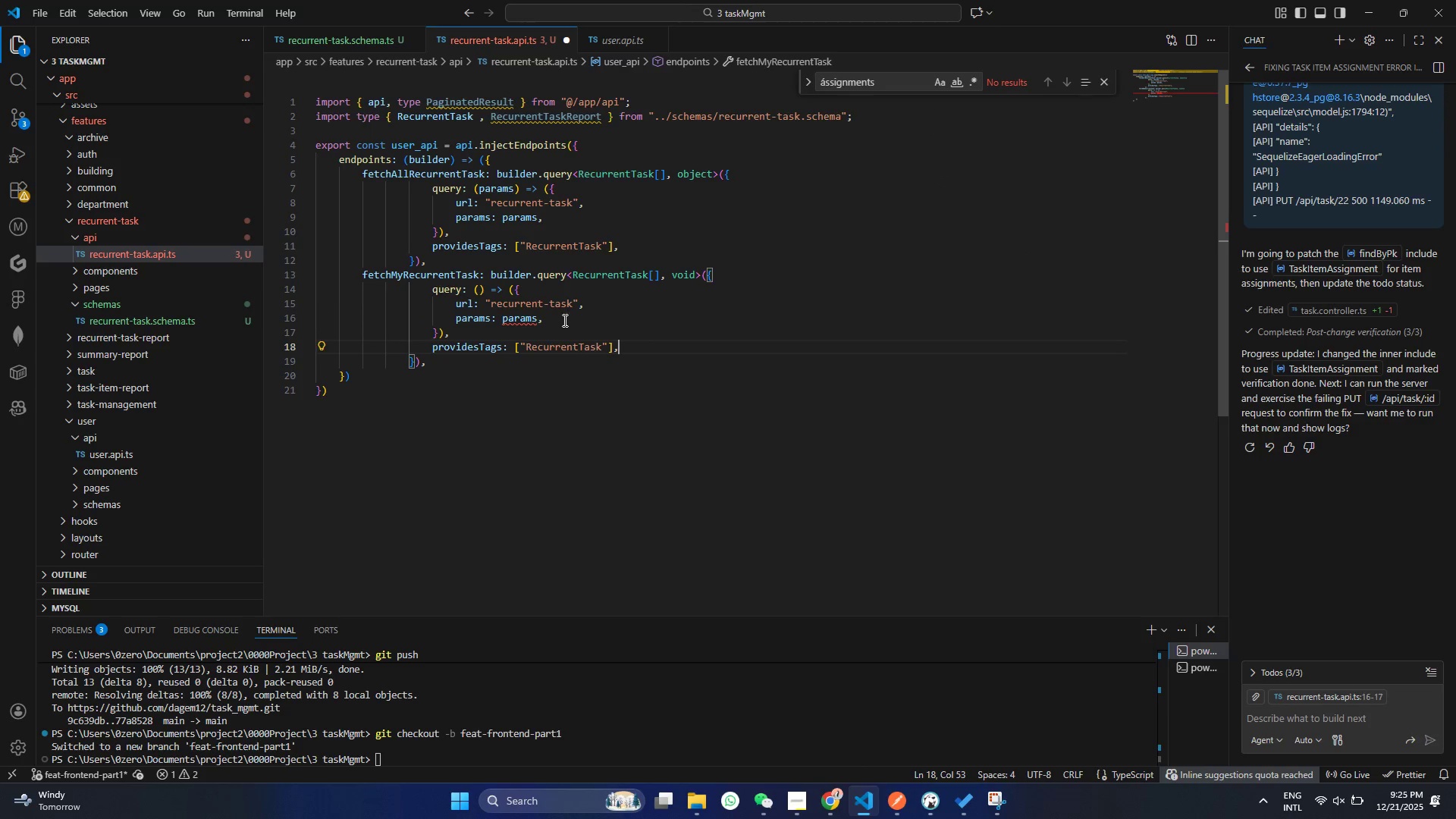 
left_click([647, 347])
 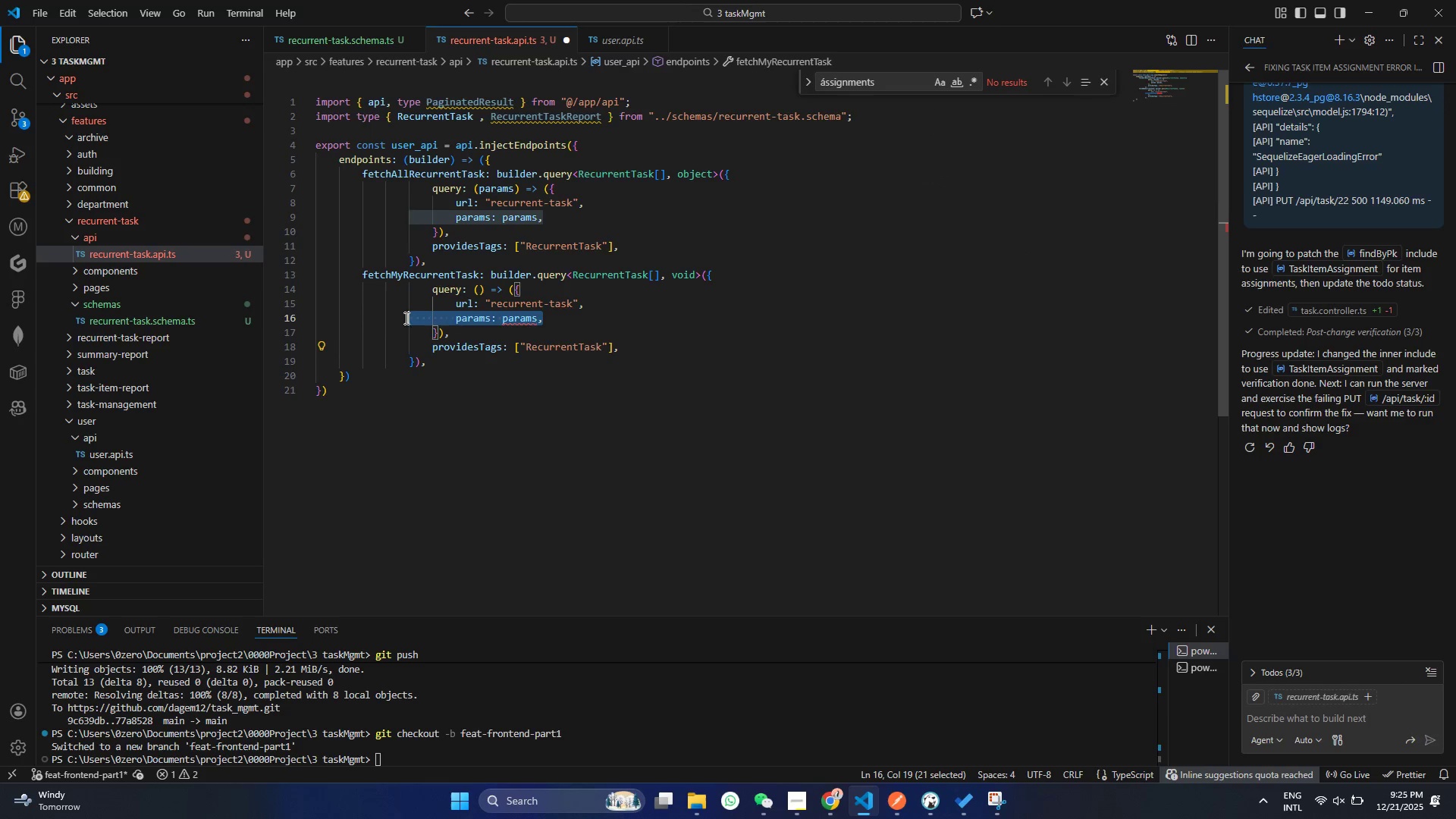 
left_click_drag(start_coordinate=[551, 315], to_coordinate=[409, 315])
 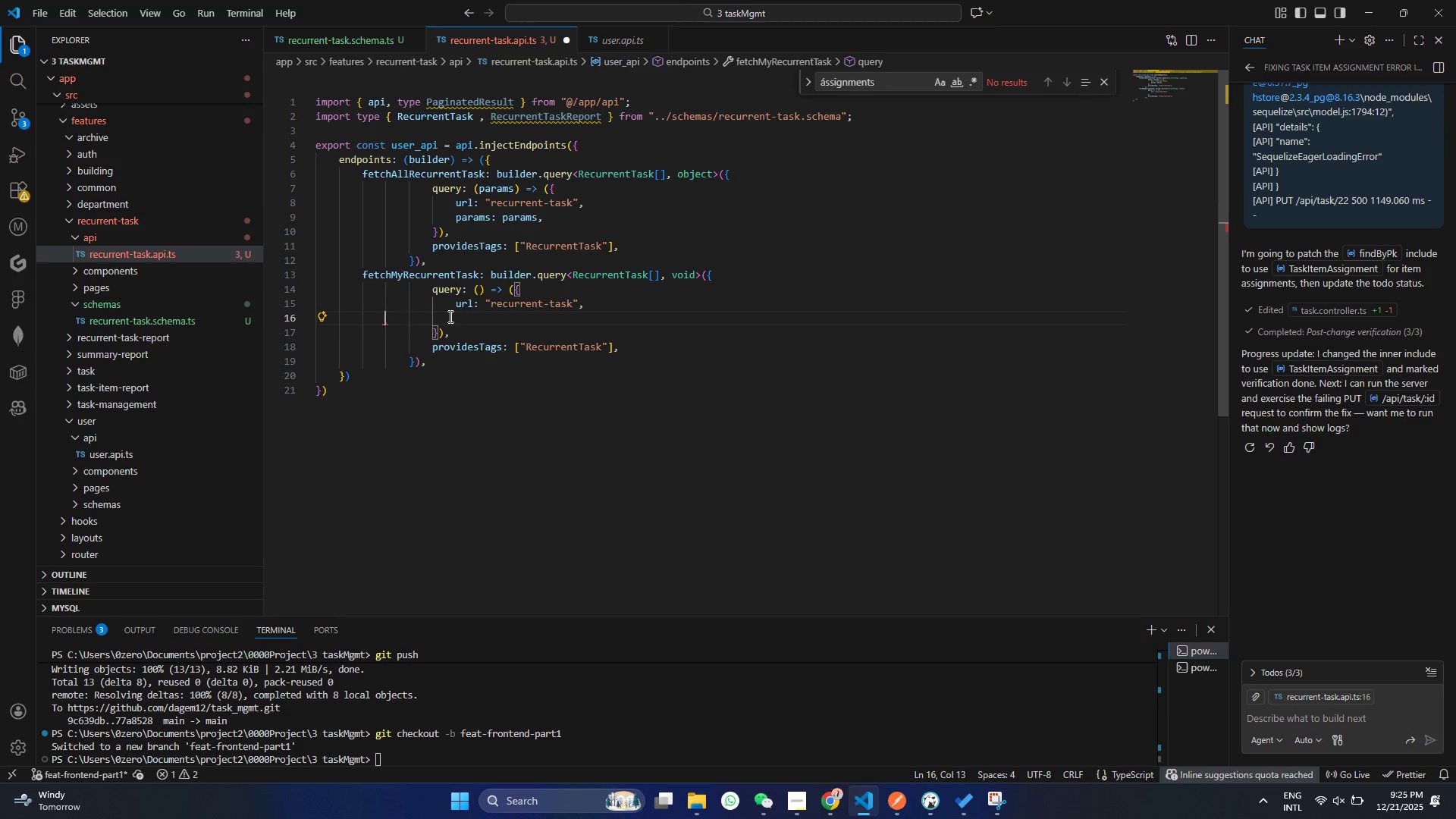 
key(Backspace)
 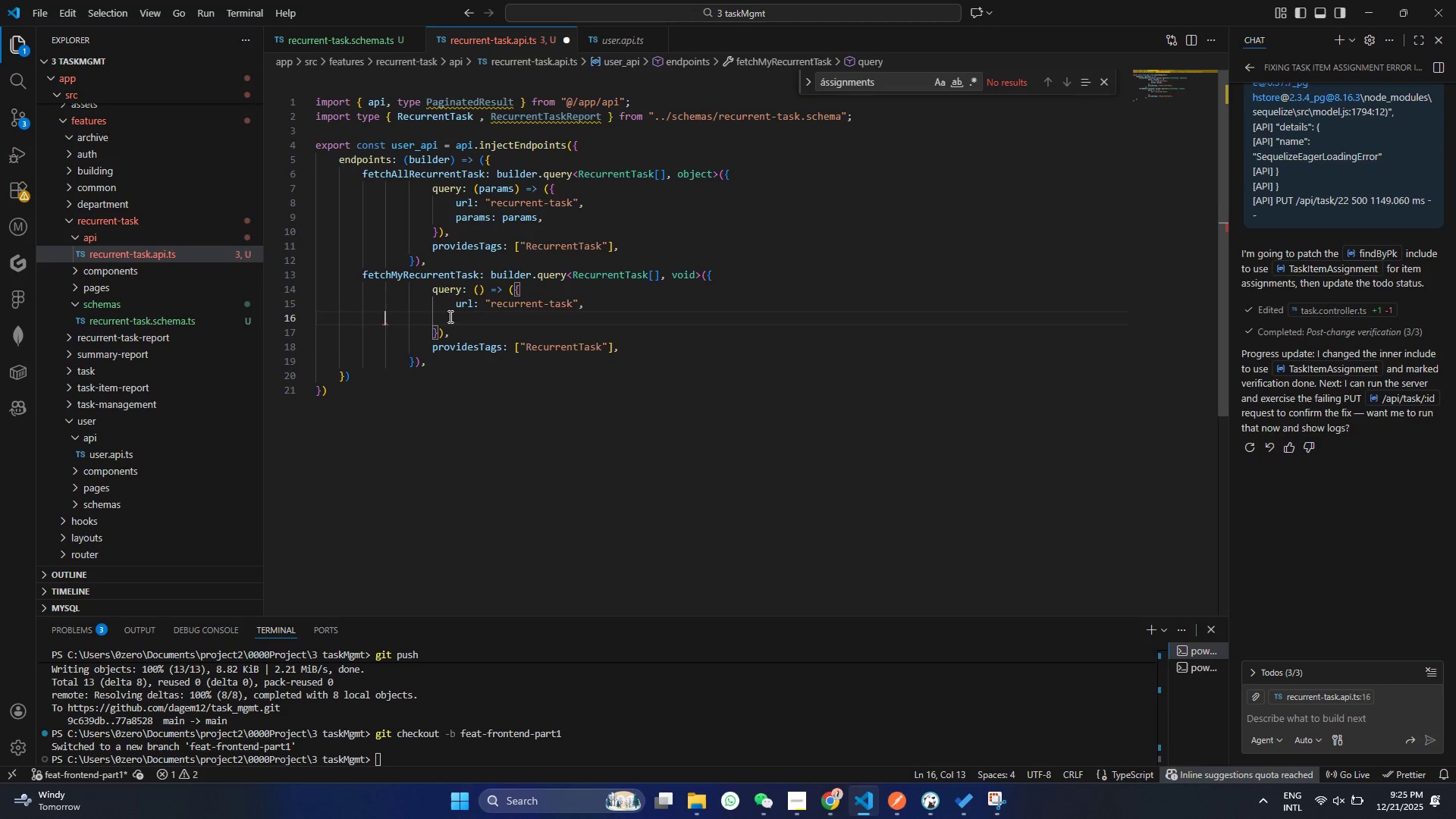 
key(Backspace)
 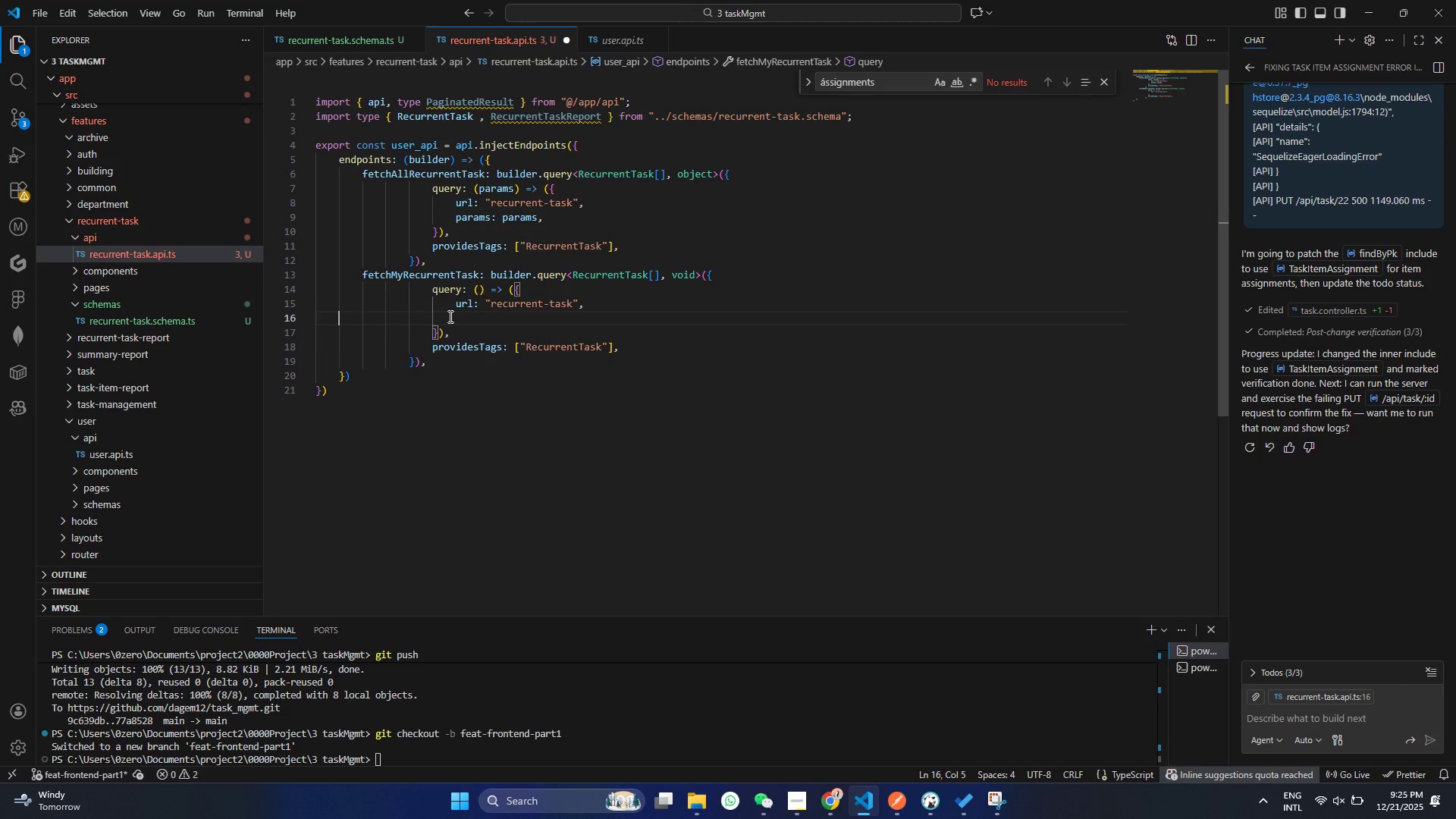 
key(Backspace)
 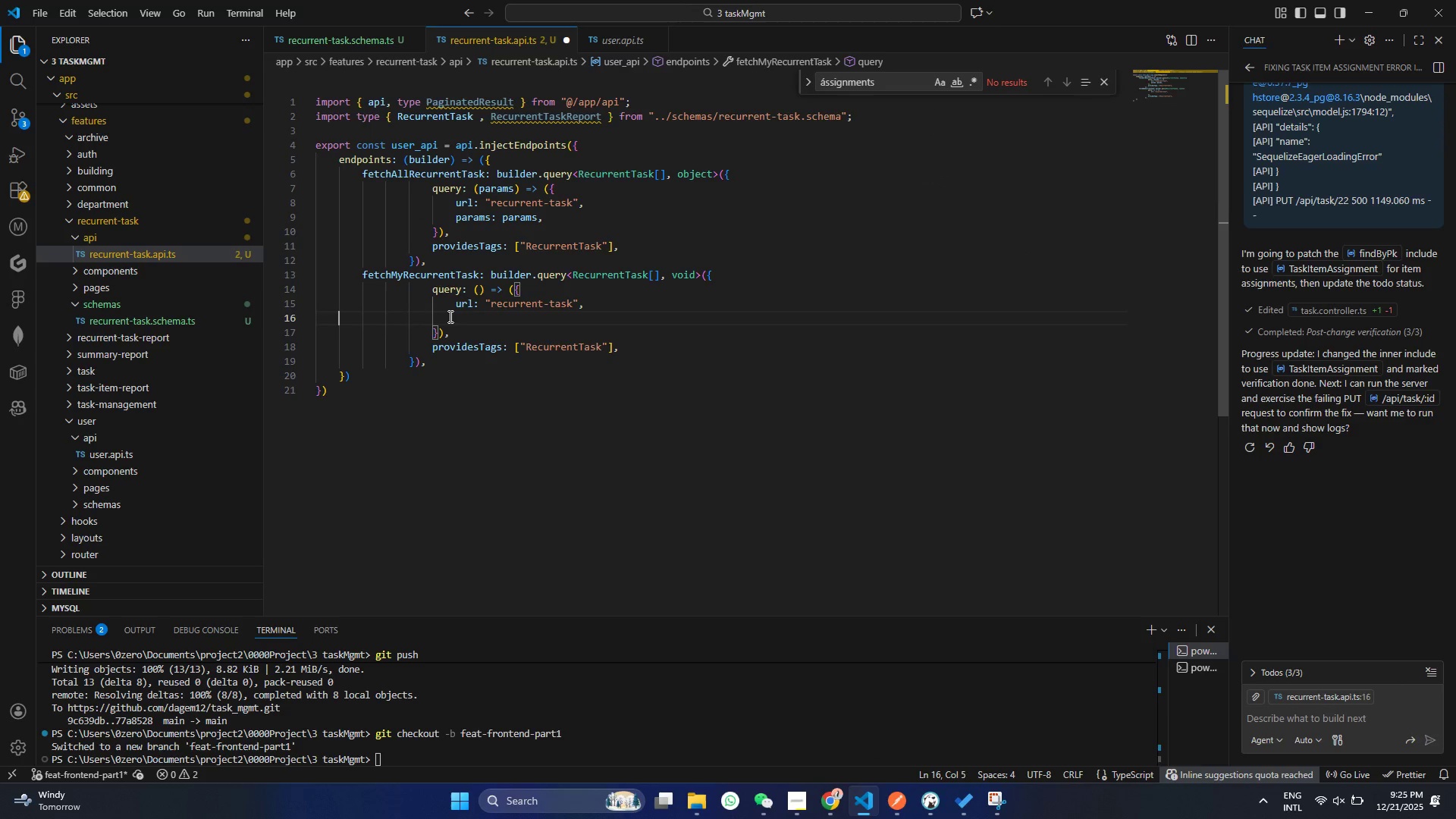 
key(Backspace)
 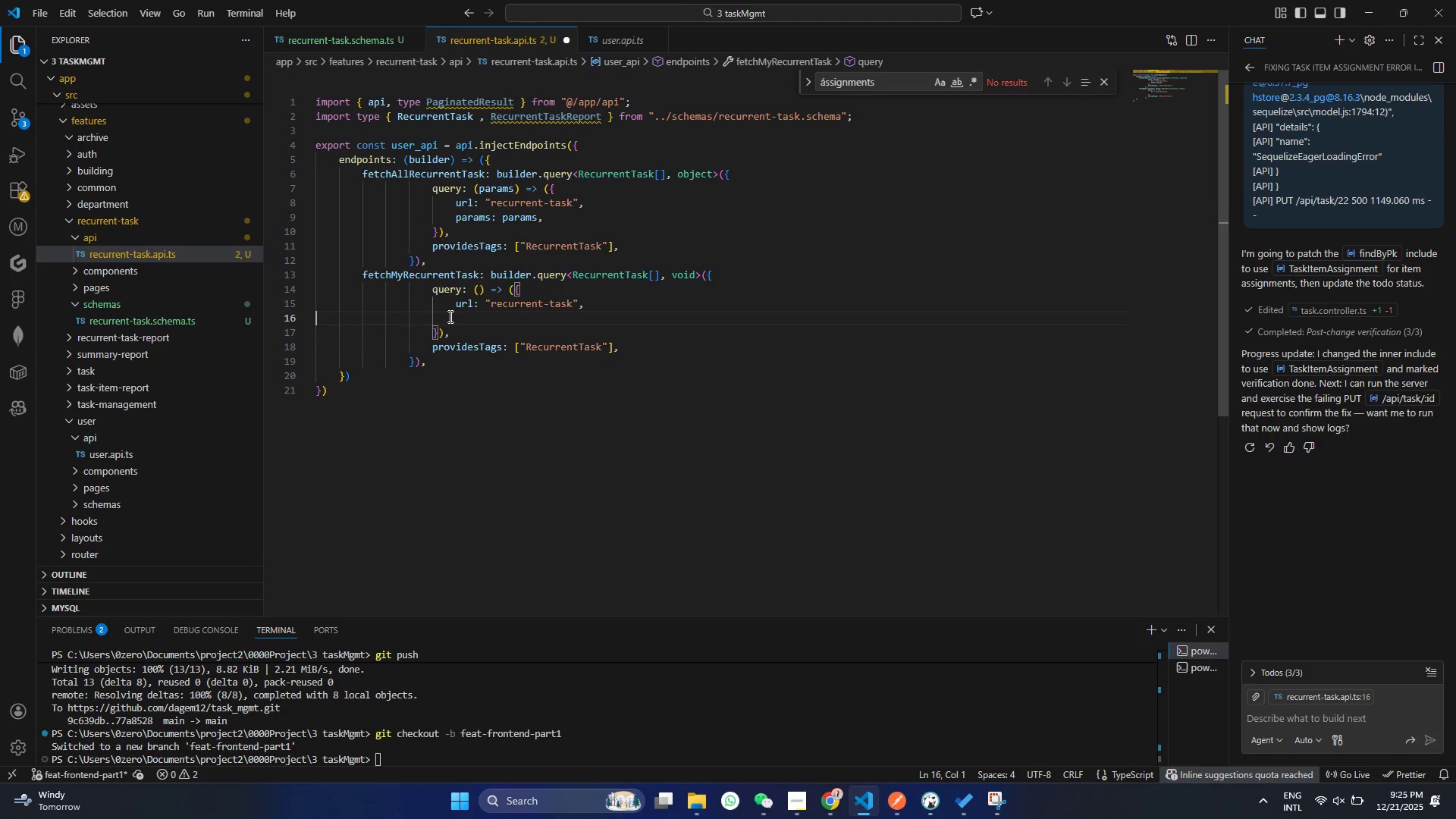 
key(Backspace)
 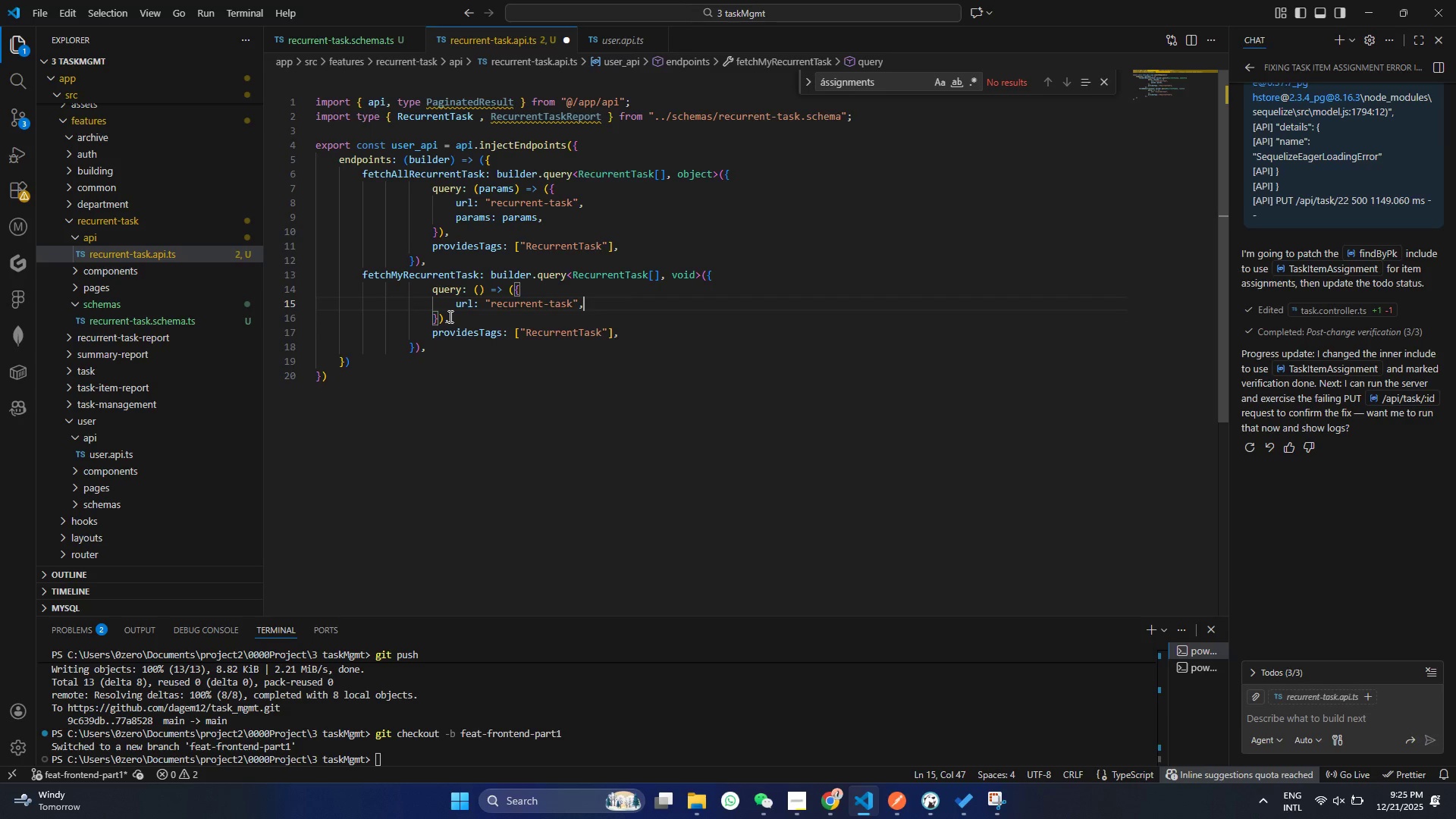 
key(Backspace)
 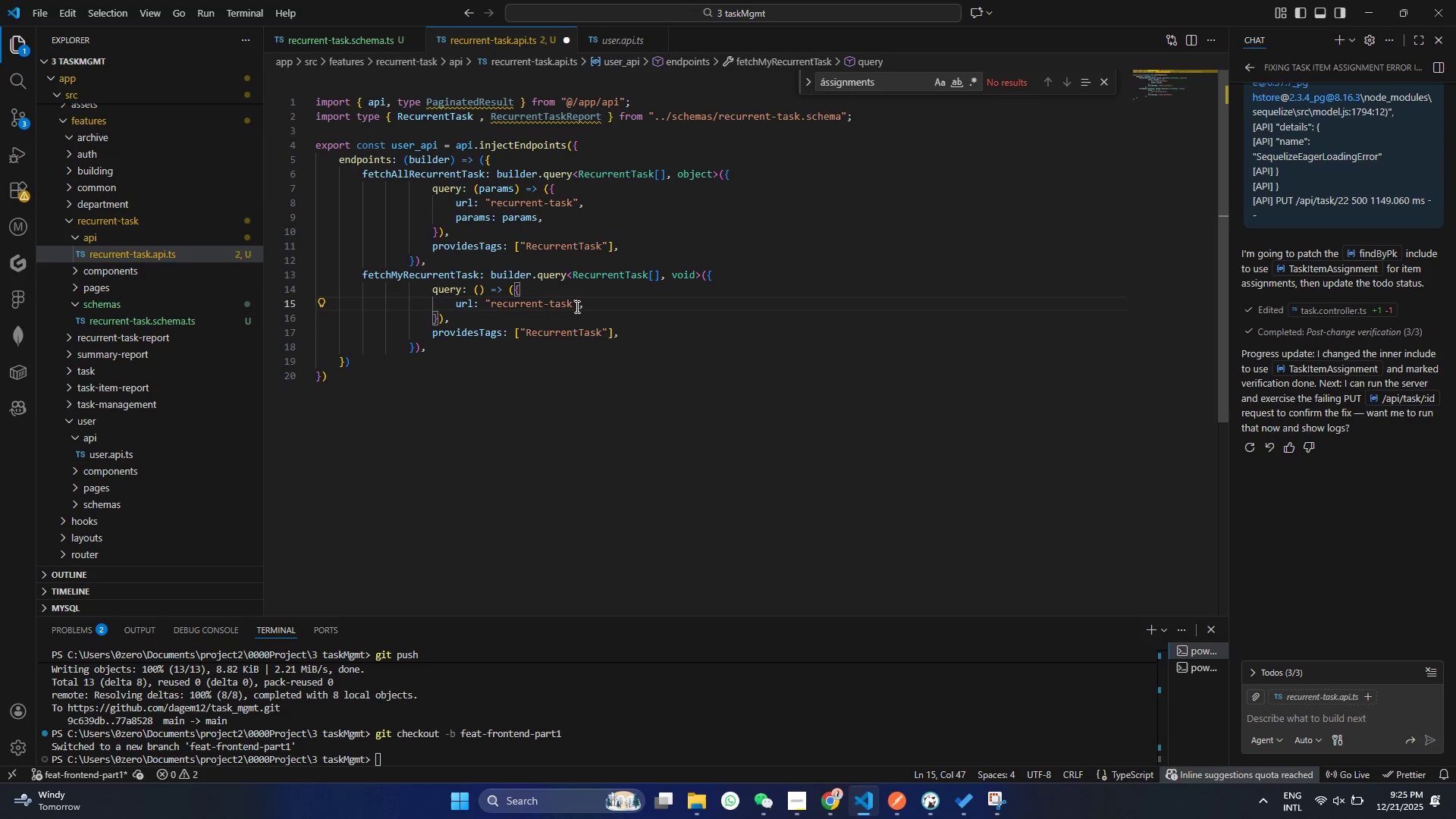 
double_click([573, 298])
 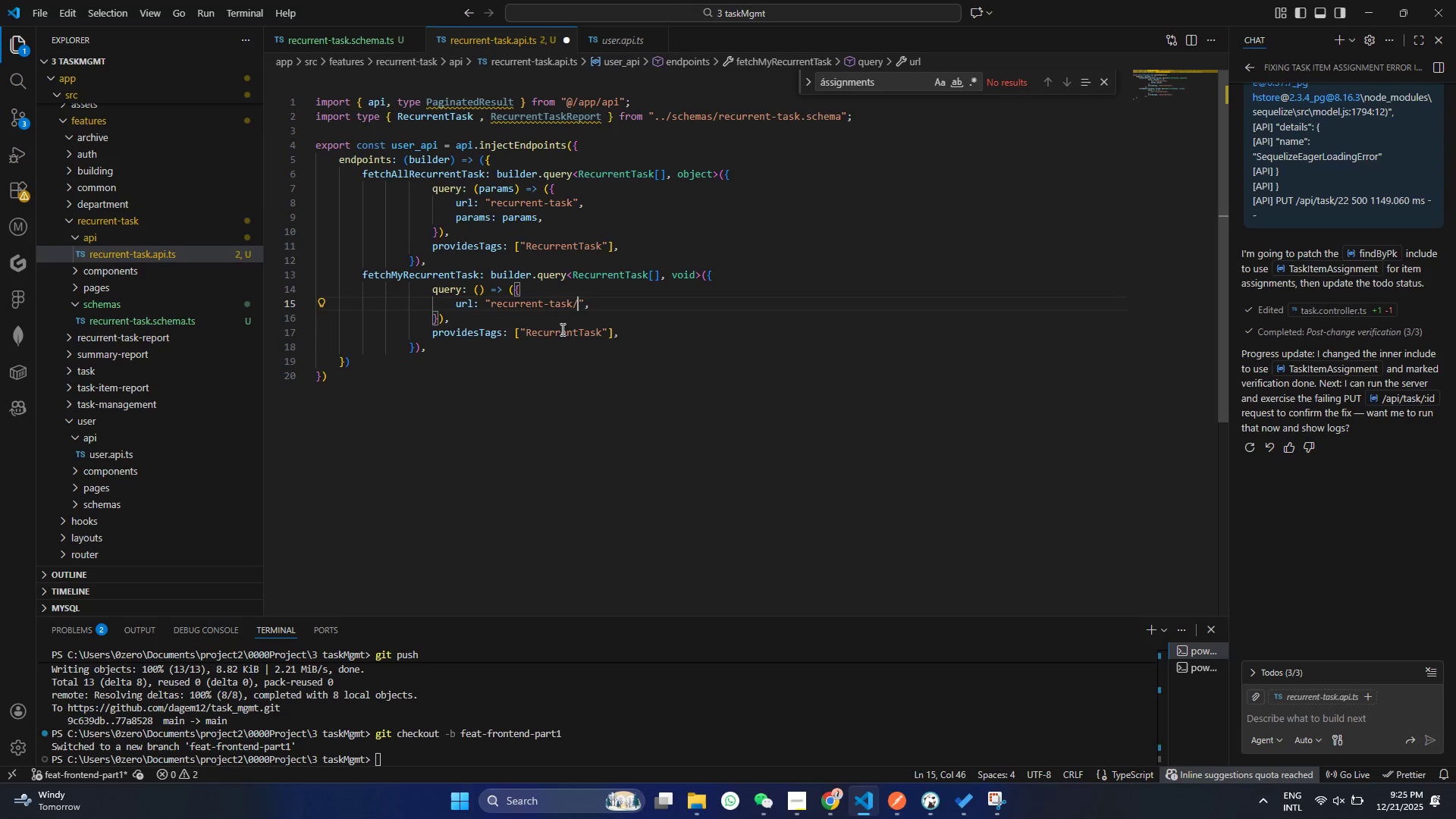 
type(/my-task)
 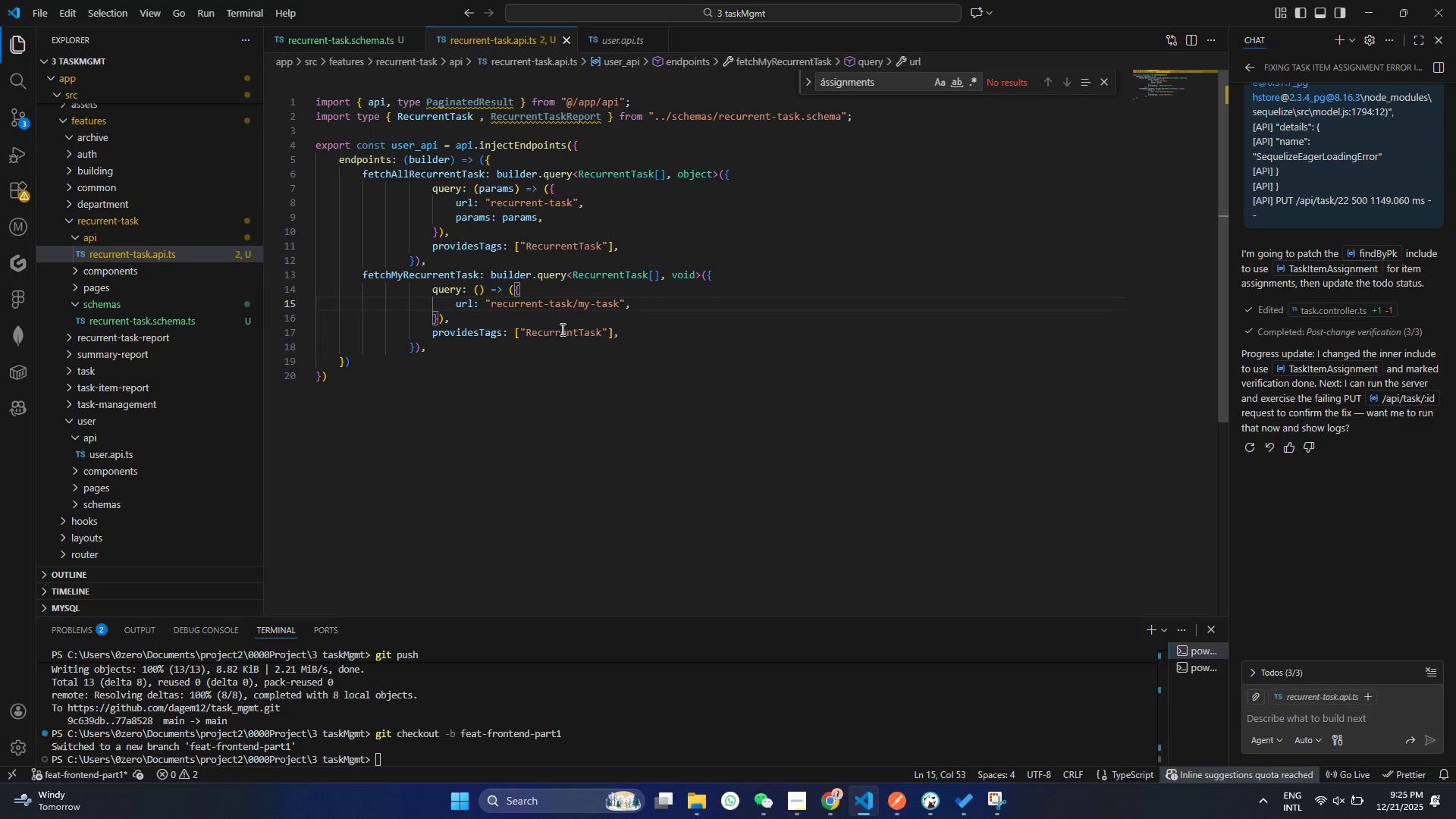 
key(Control+ControlLeft)
 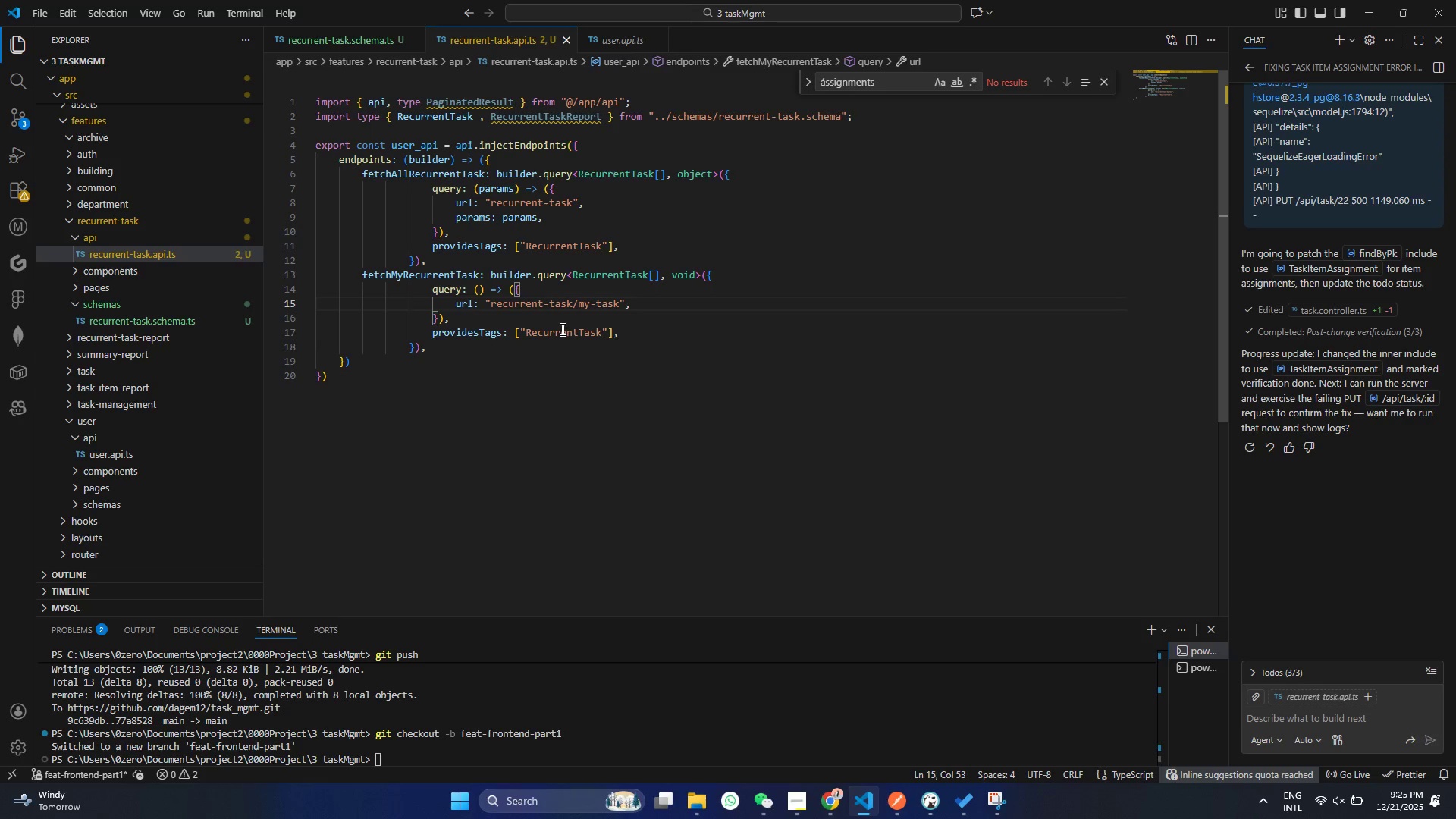 
key(Control+S)
 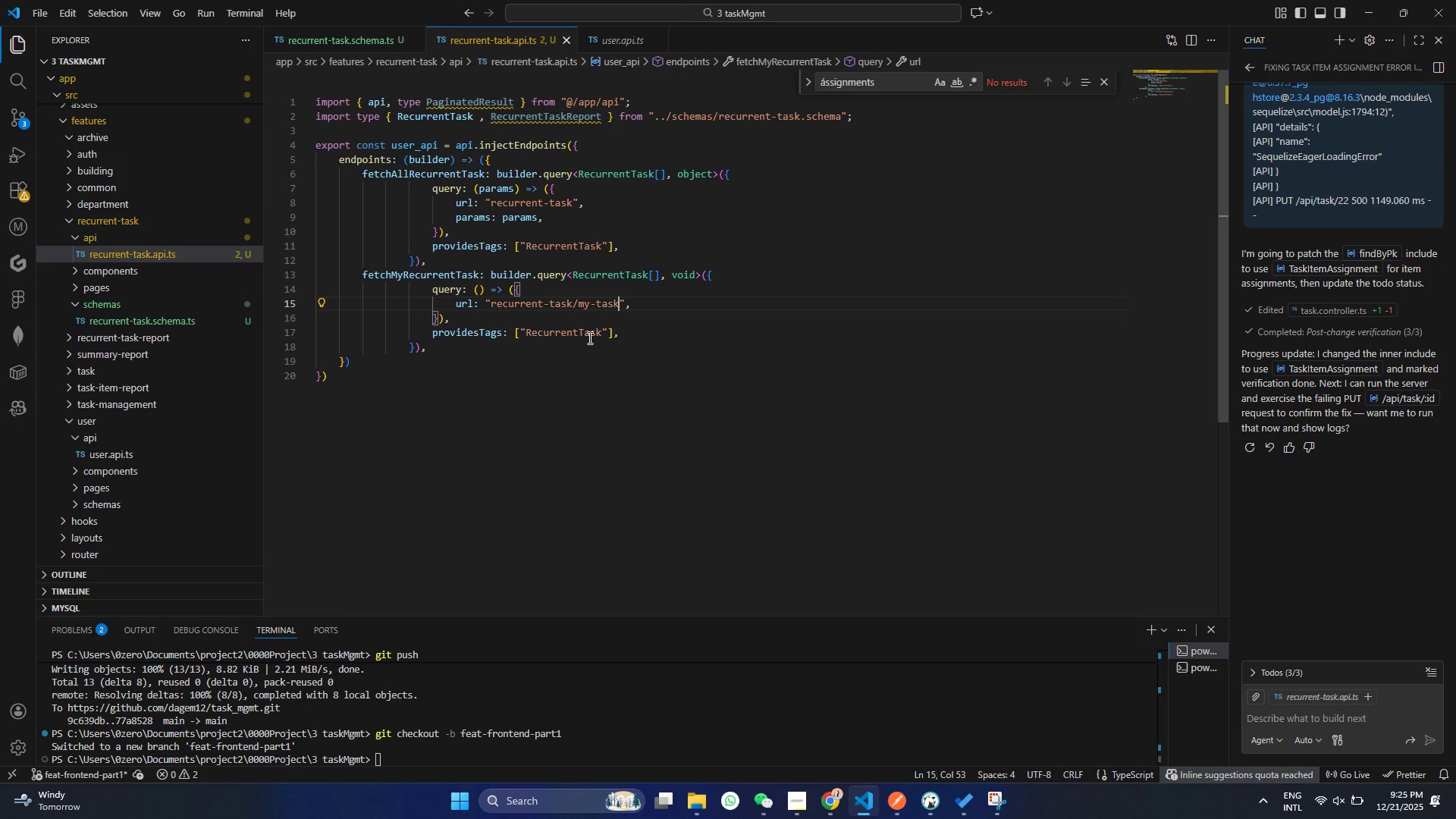 
key(S)
 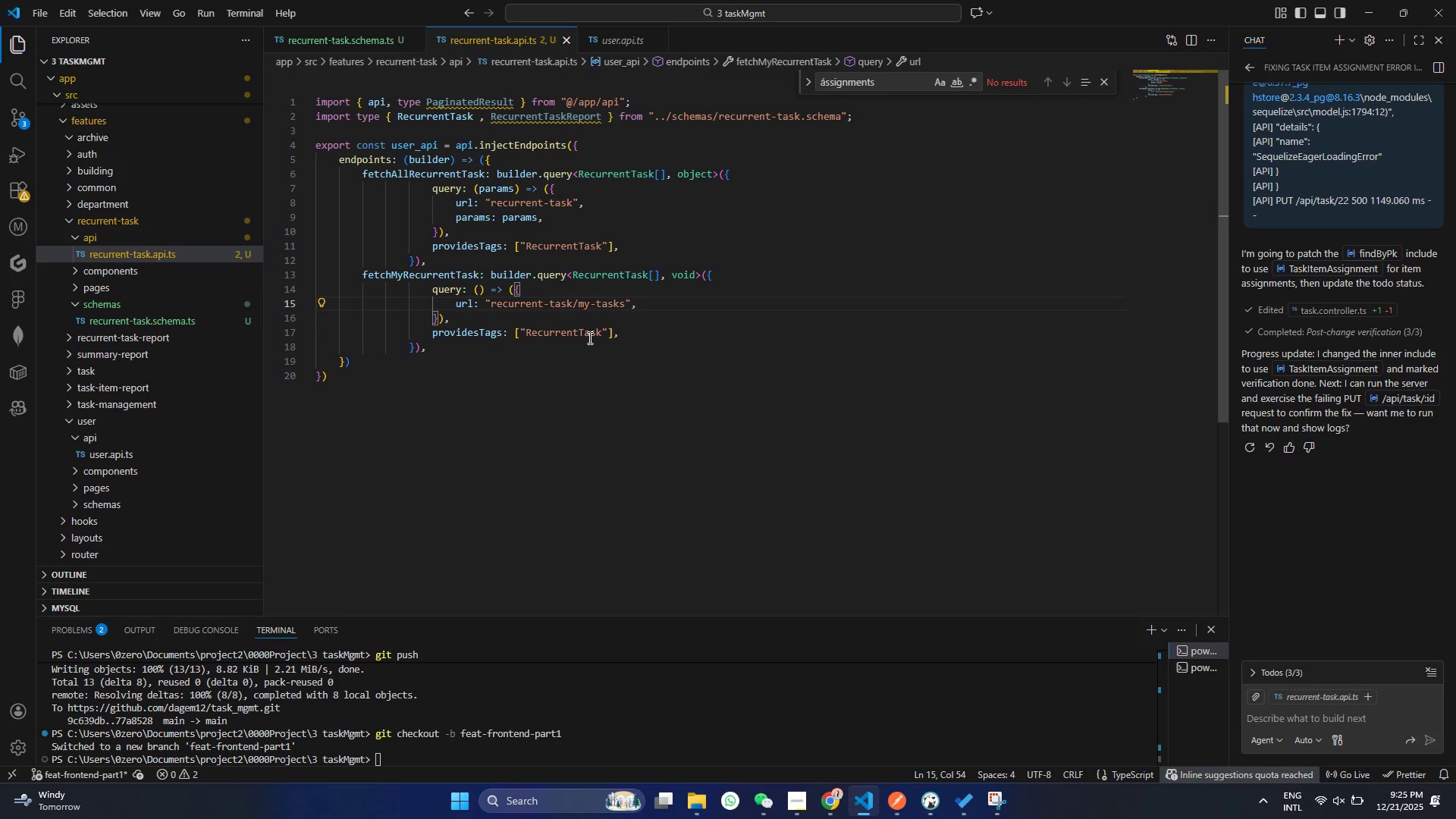 
key(Control+S)
 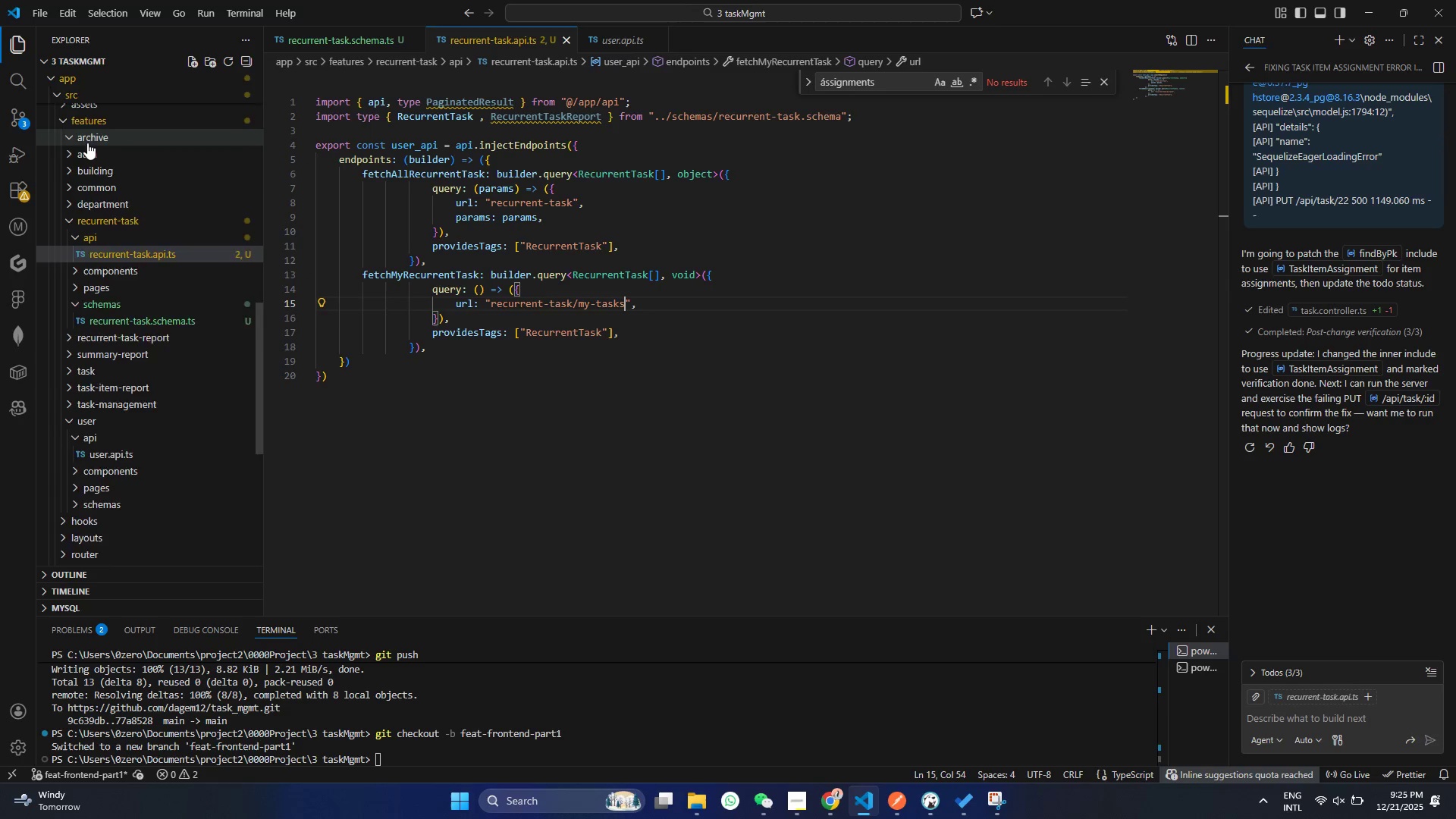 
scroll: coordinate [67, 284], scroll_direction: up, amount: 16.0
 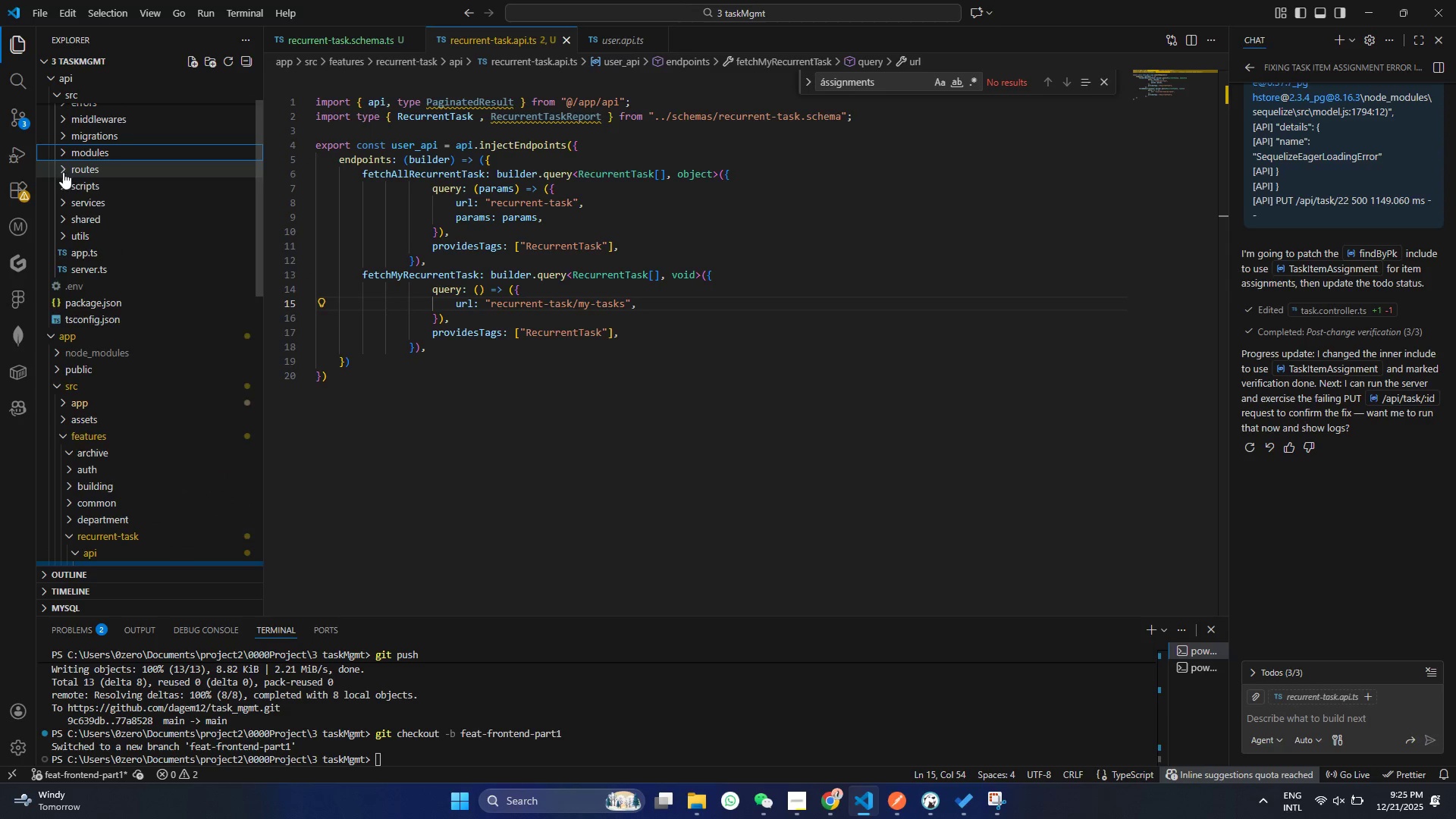 
double_click([63, 172])
 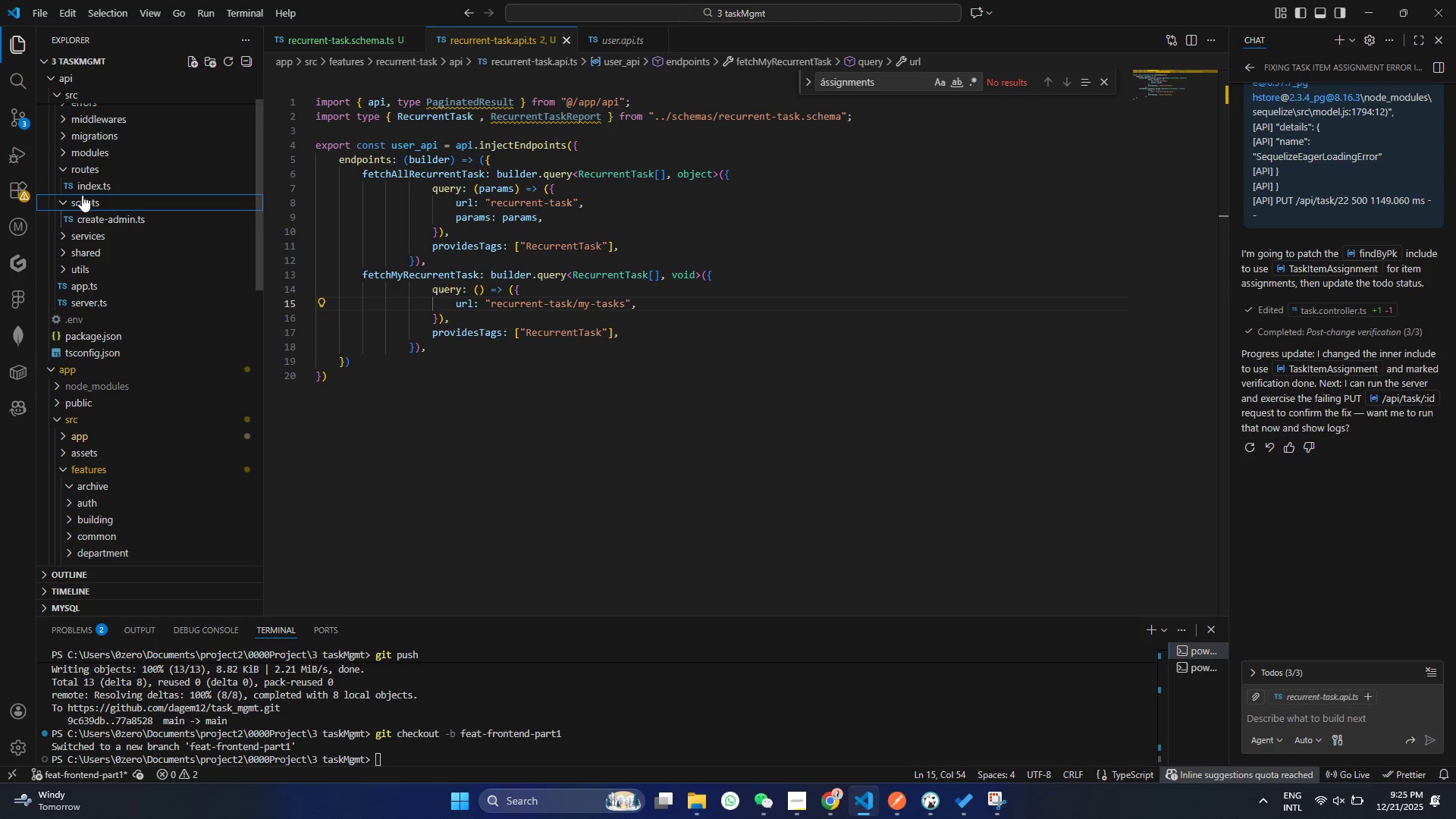 
left_click([71, 195])
 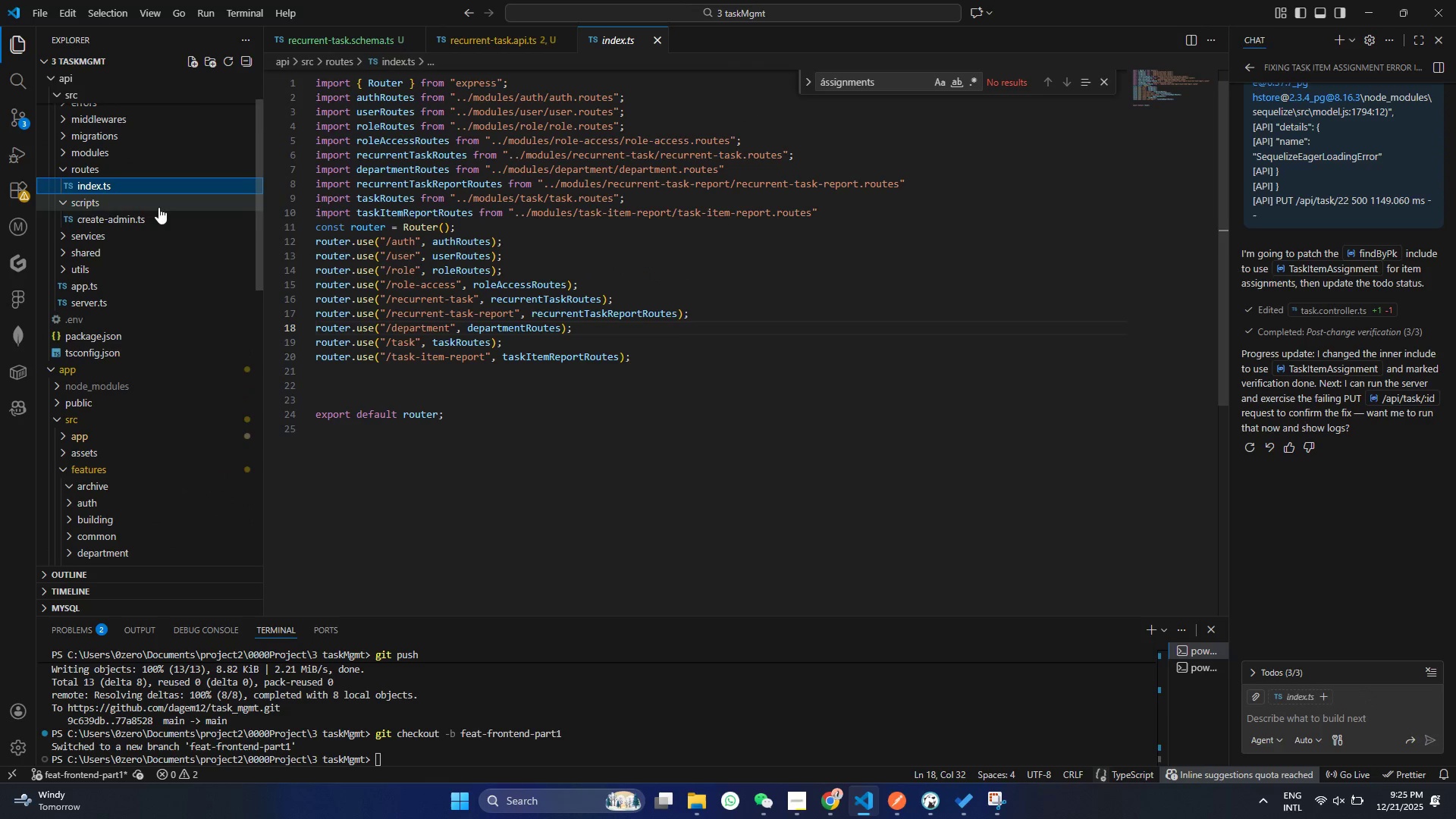 
left_click([84, 189])
 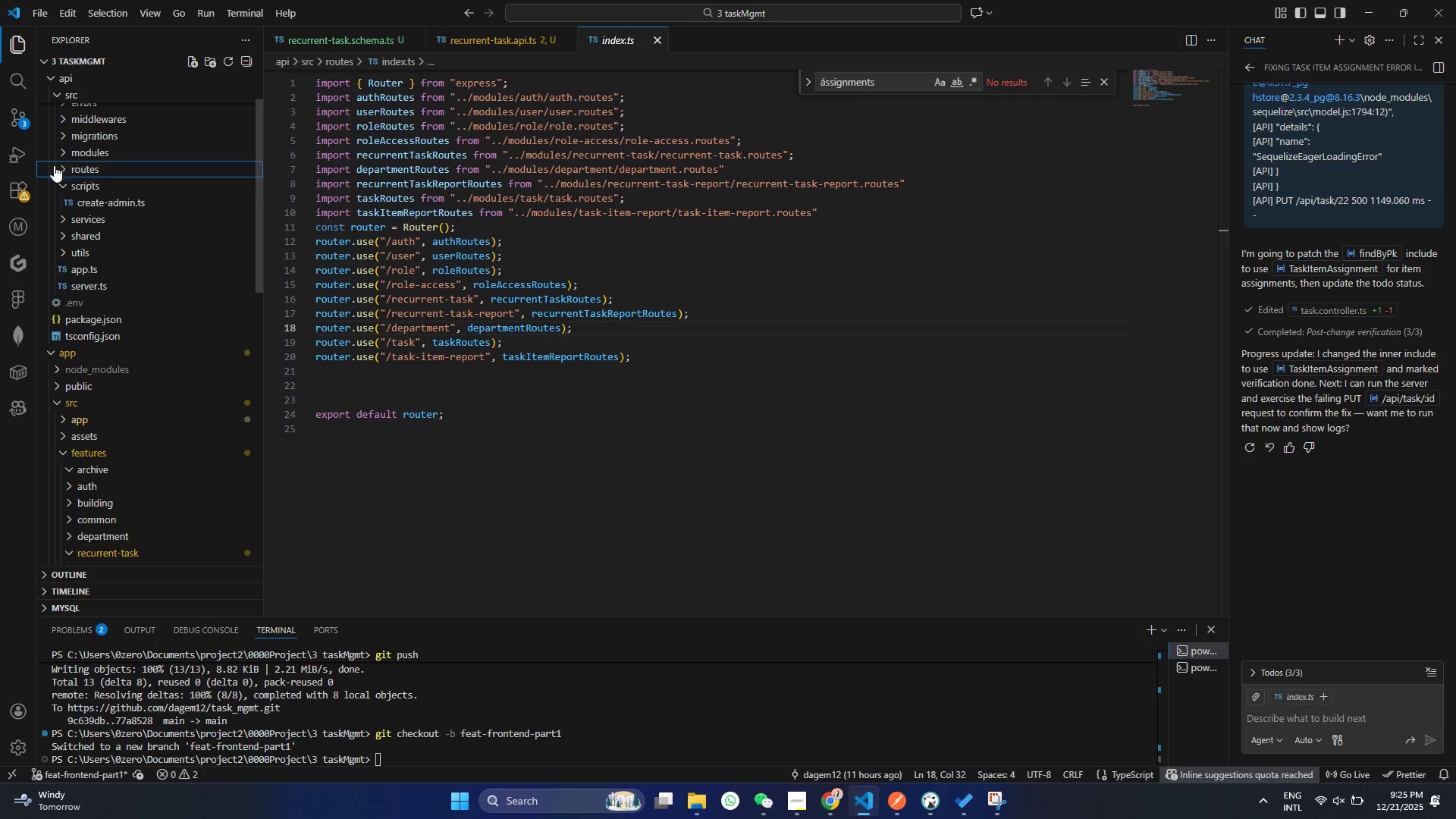 
double_click([57, 153])
 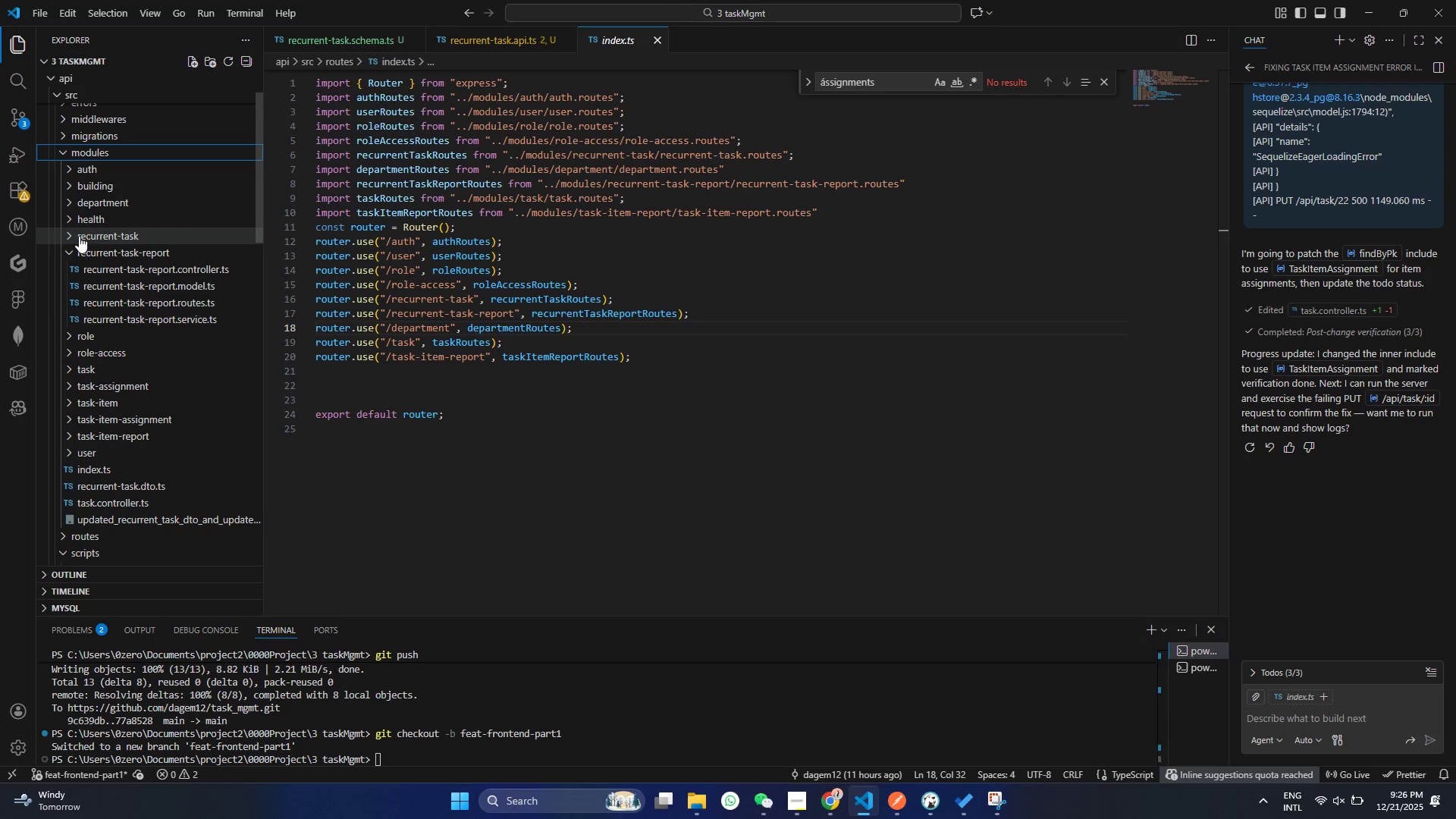 
left_click([74, 235])
 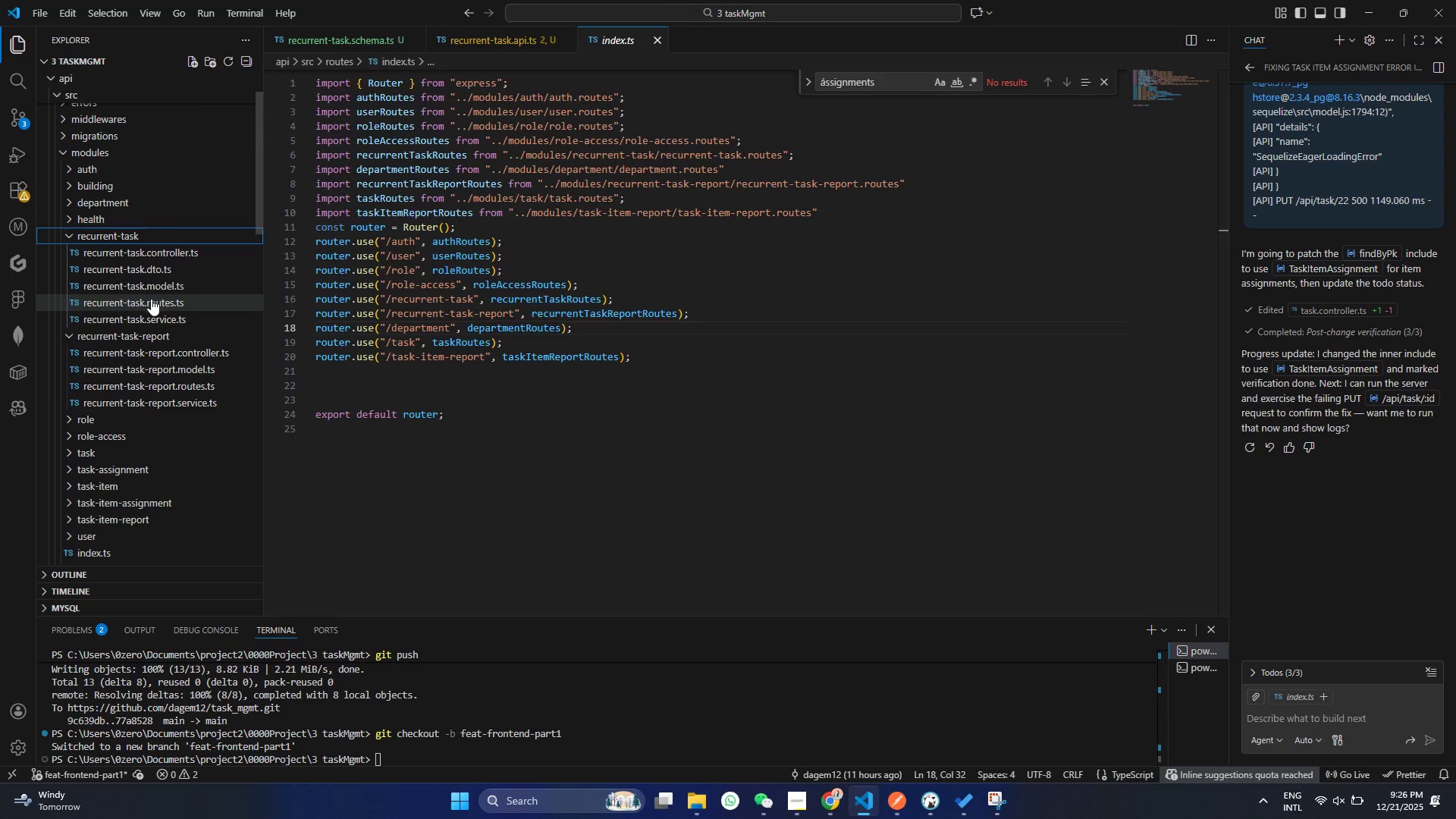 
left_click([151, 299])
 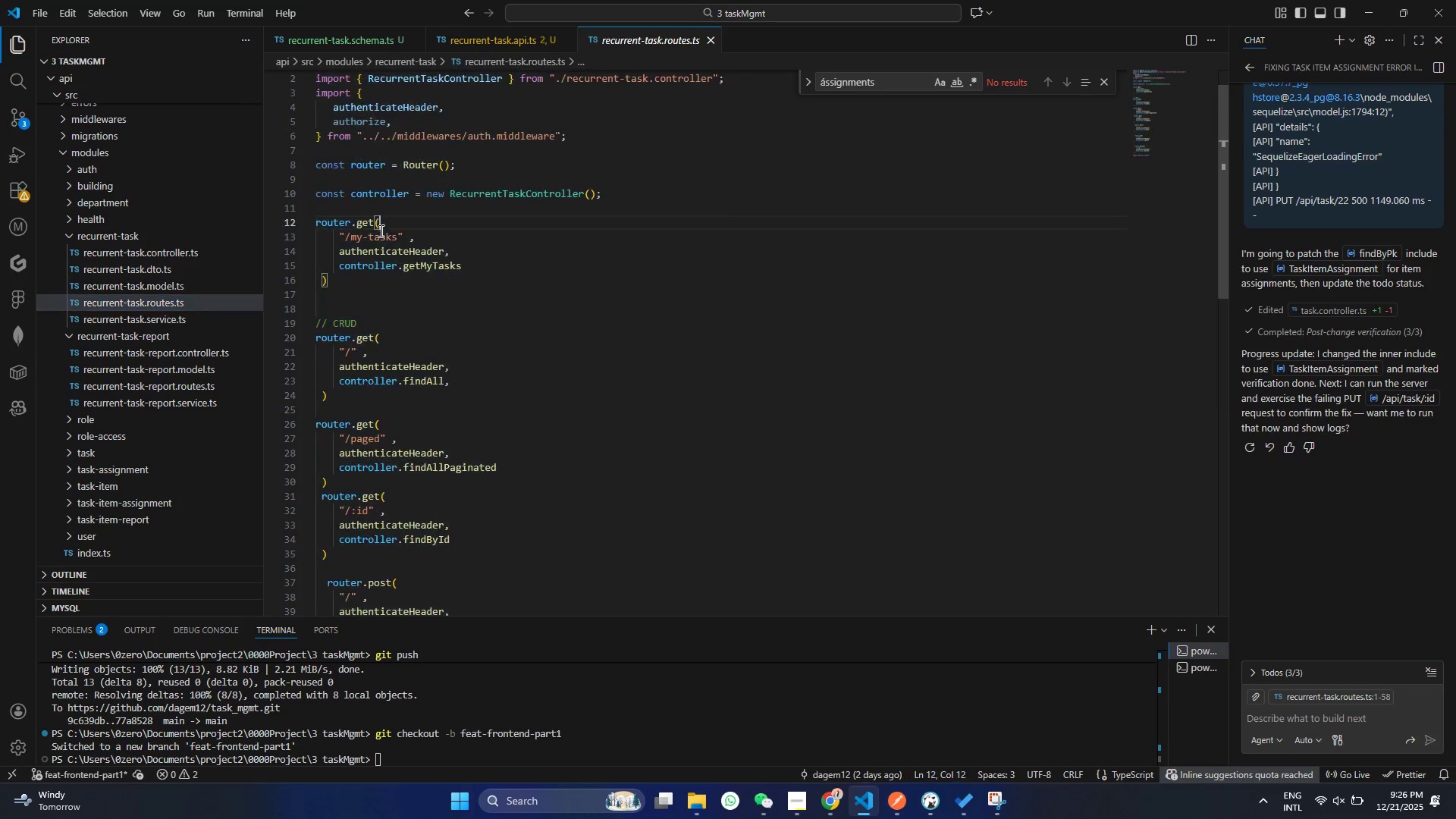 
double_click([384, 239])
 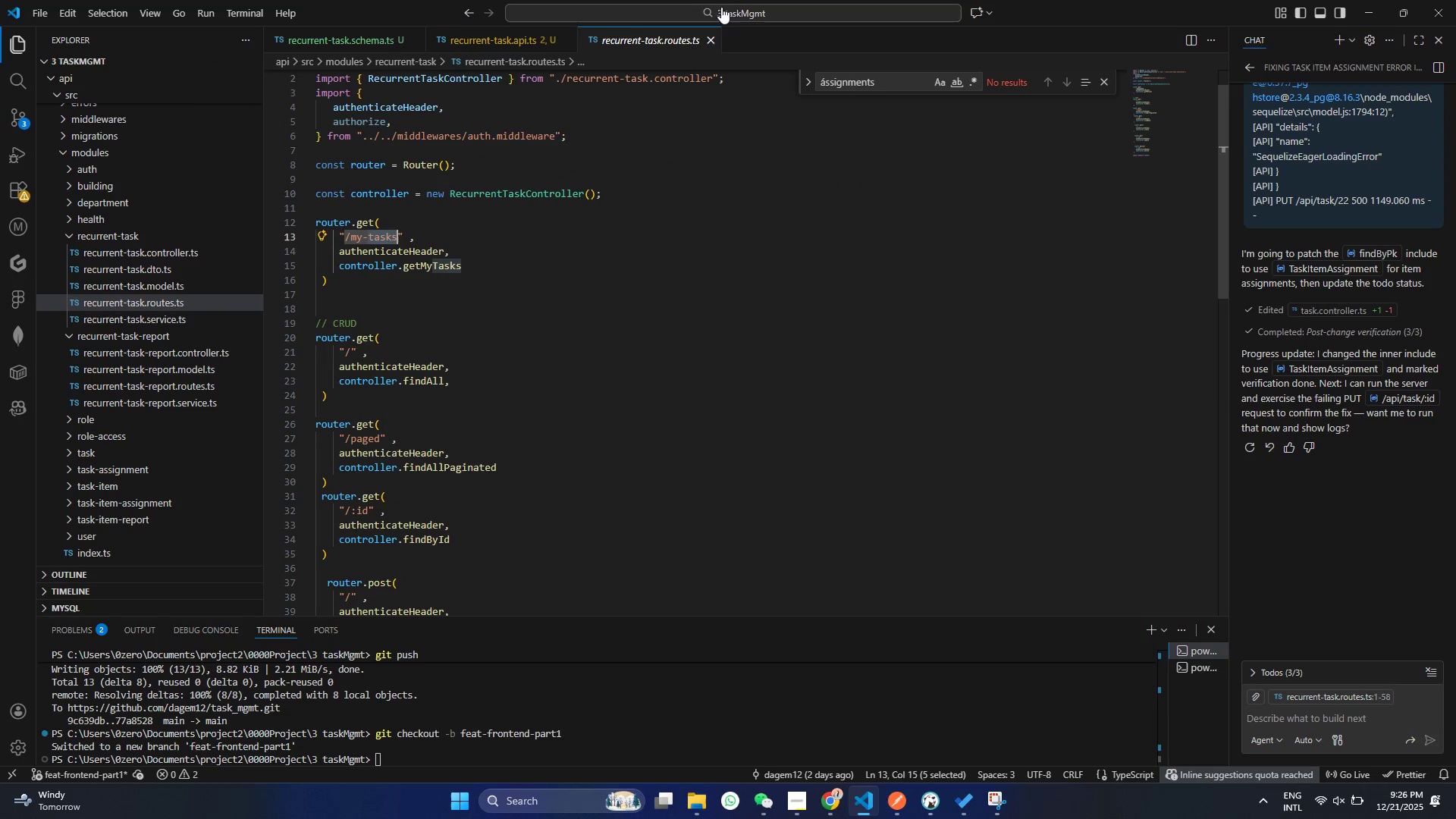 
triple_click([384, 239])
 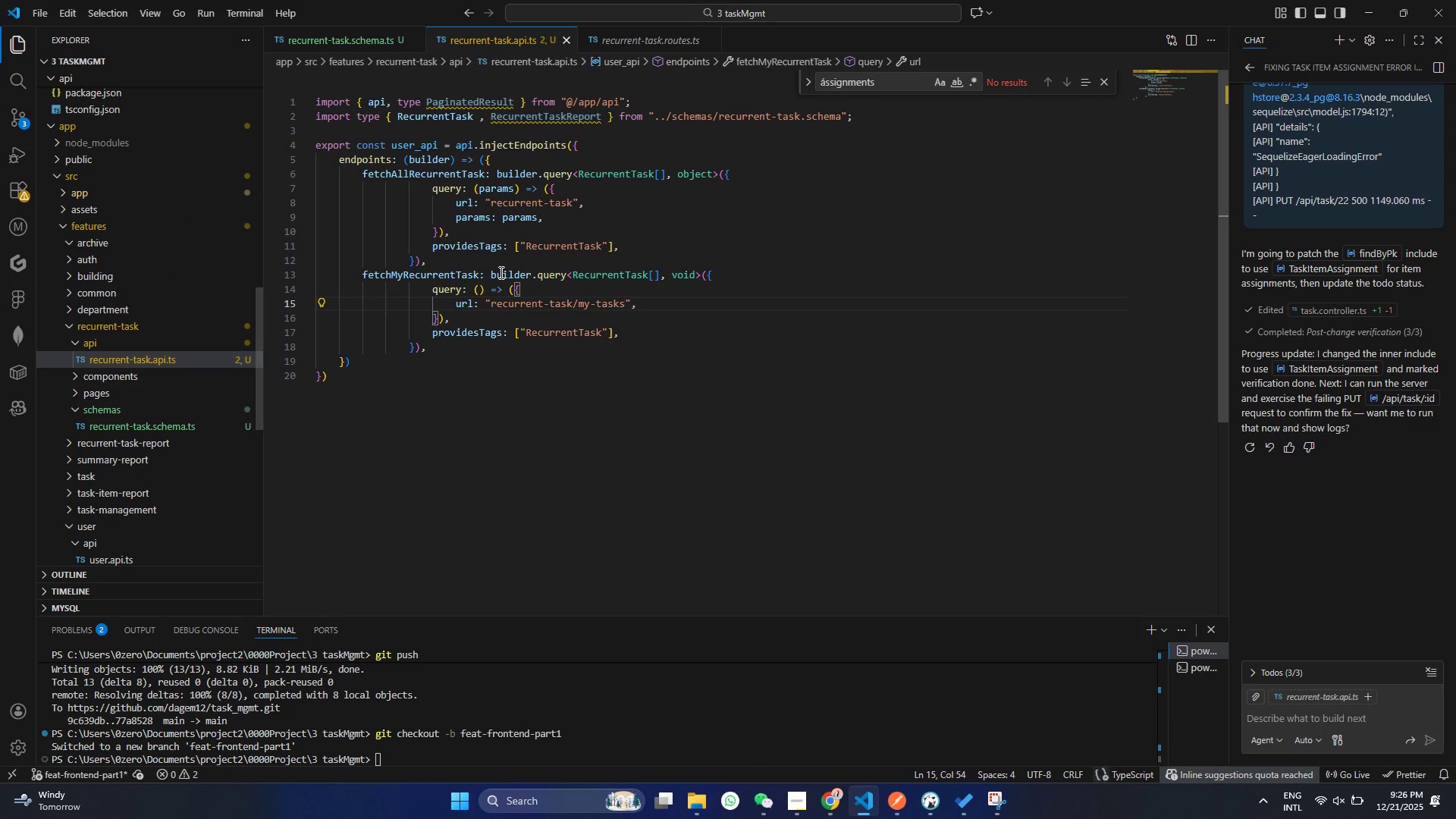 
left_click([500, 272])
 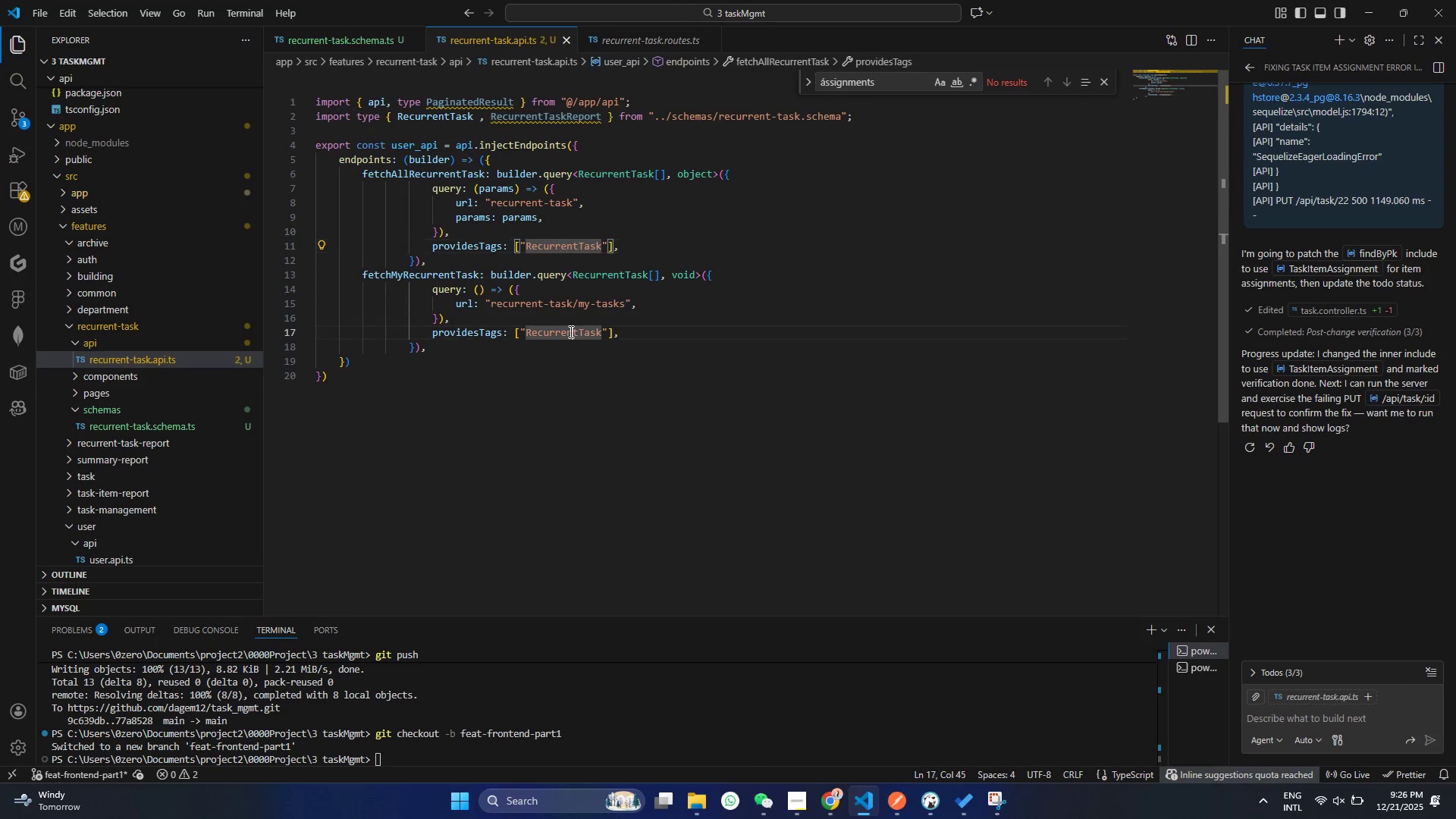 
double_click([570, 331])
 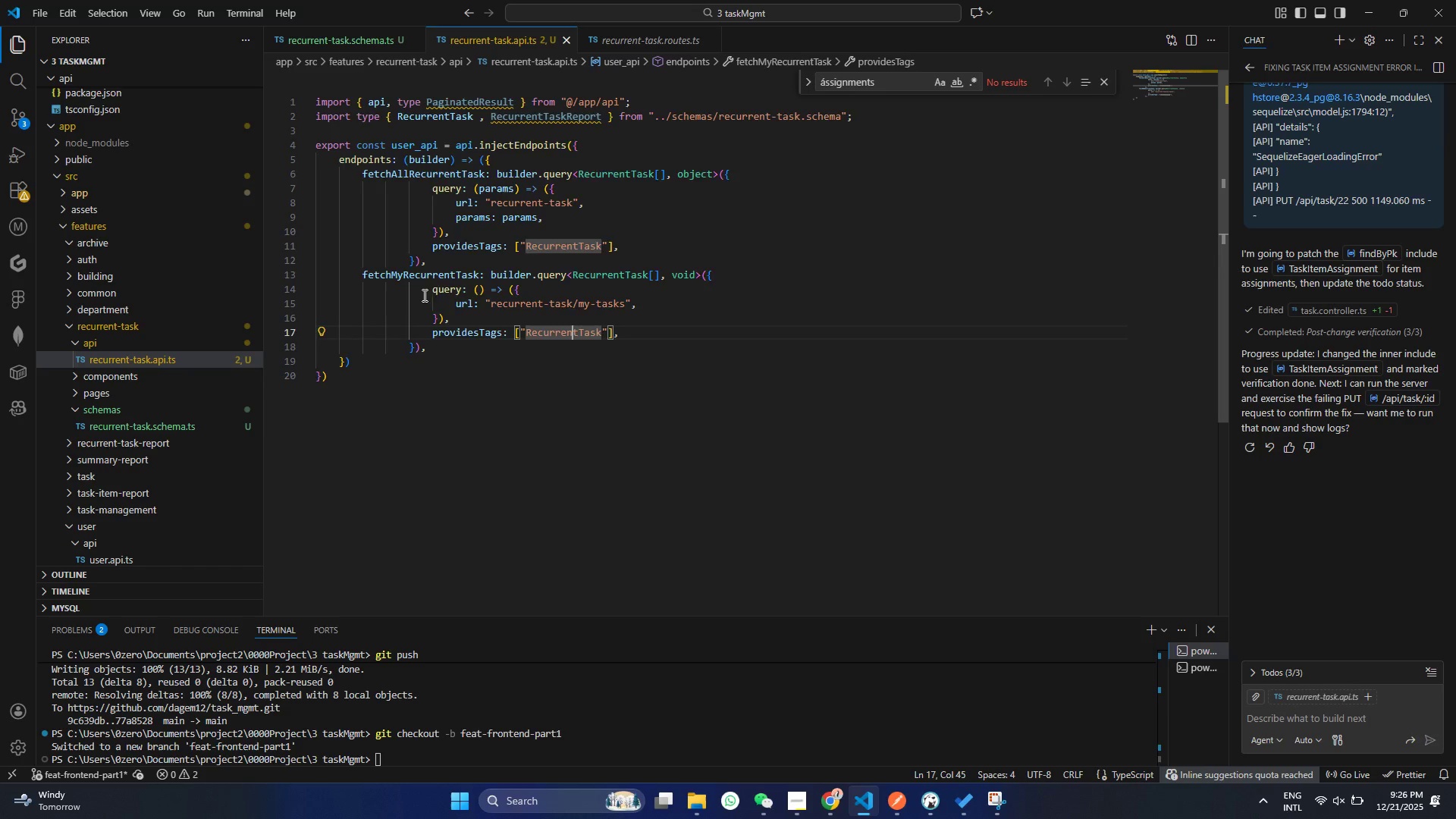 
key(Control+ControlLeft)
 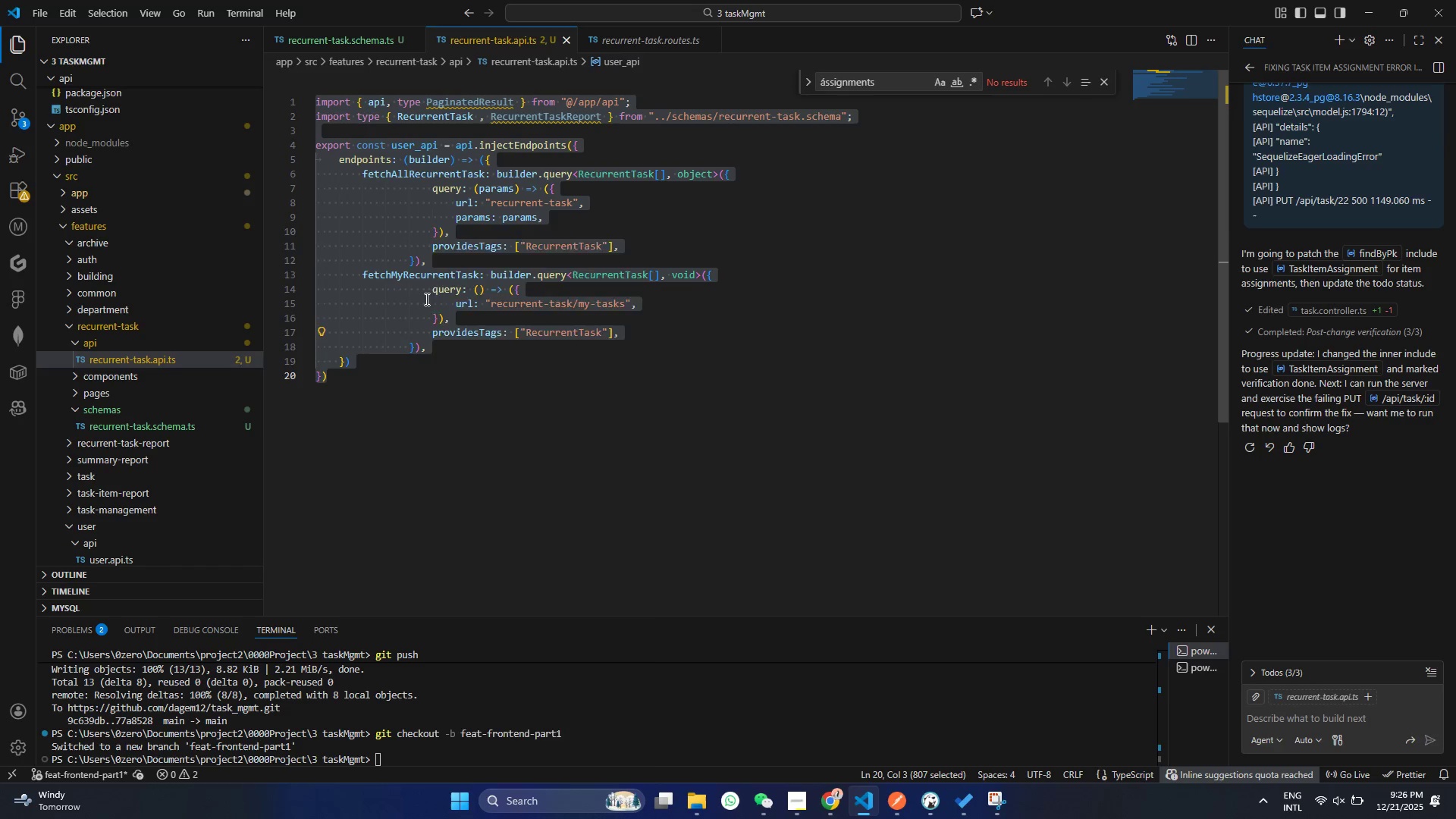 
key(Control+A)
 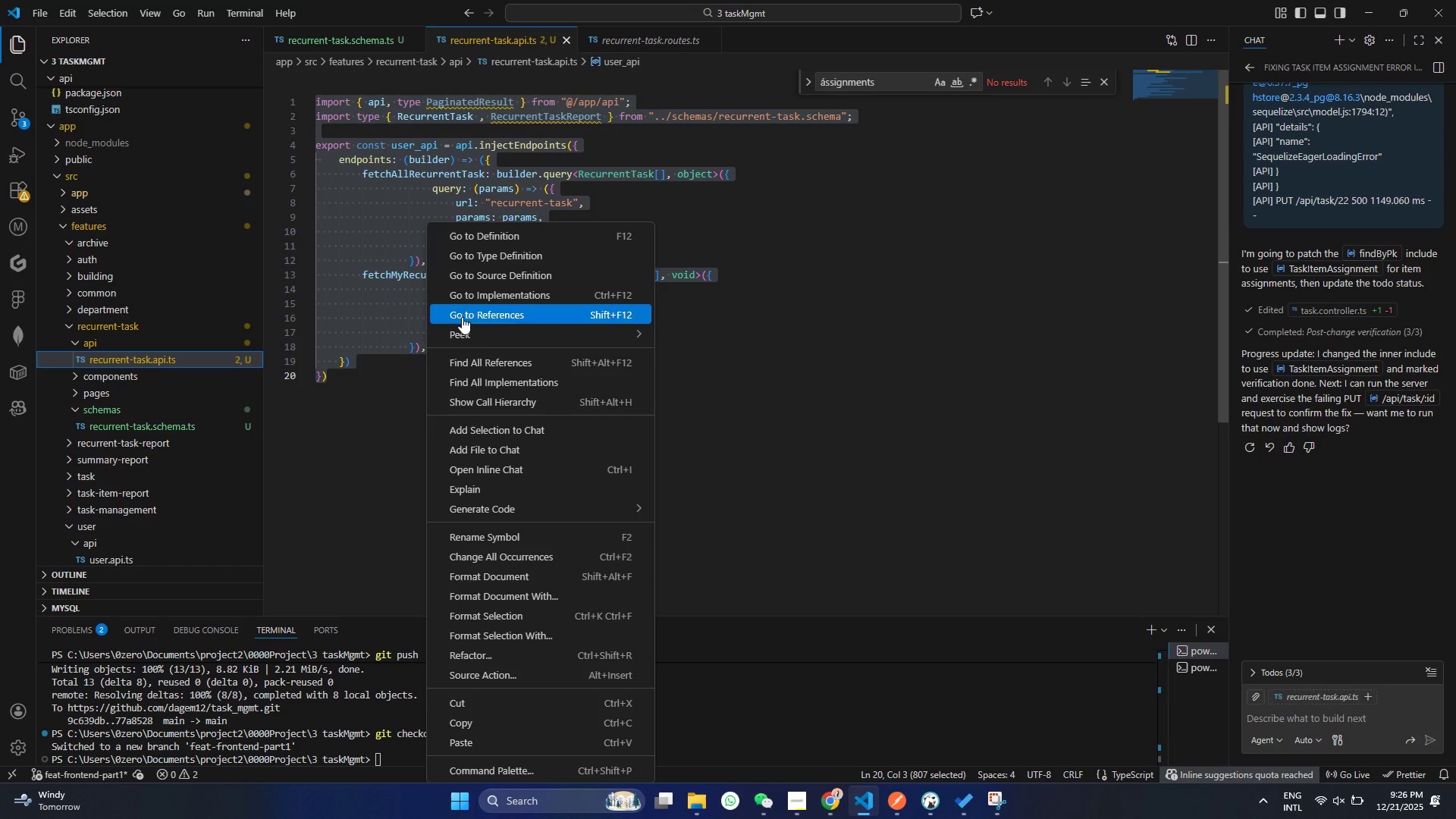 
right_click([425, 299])
 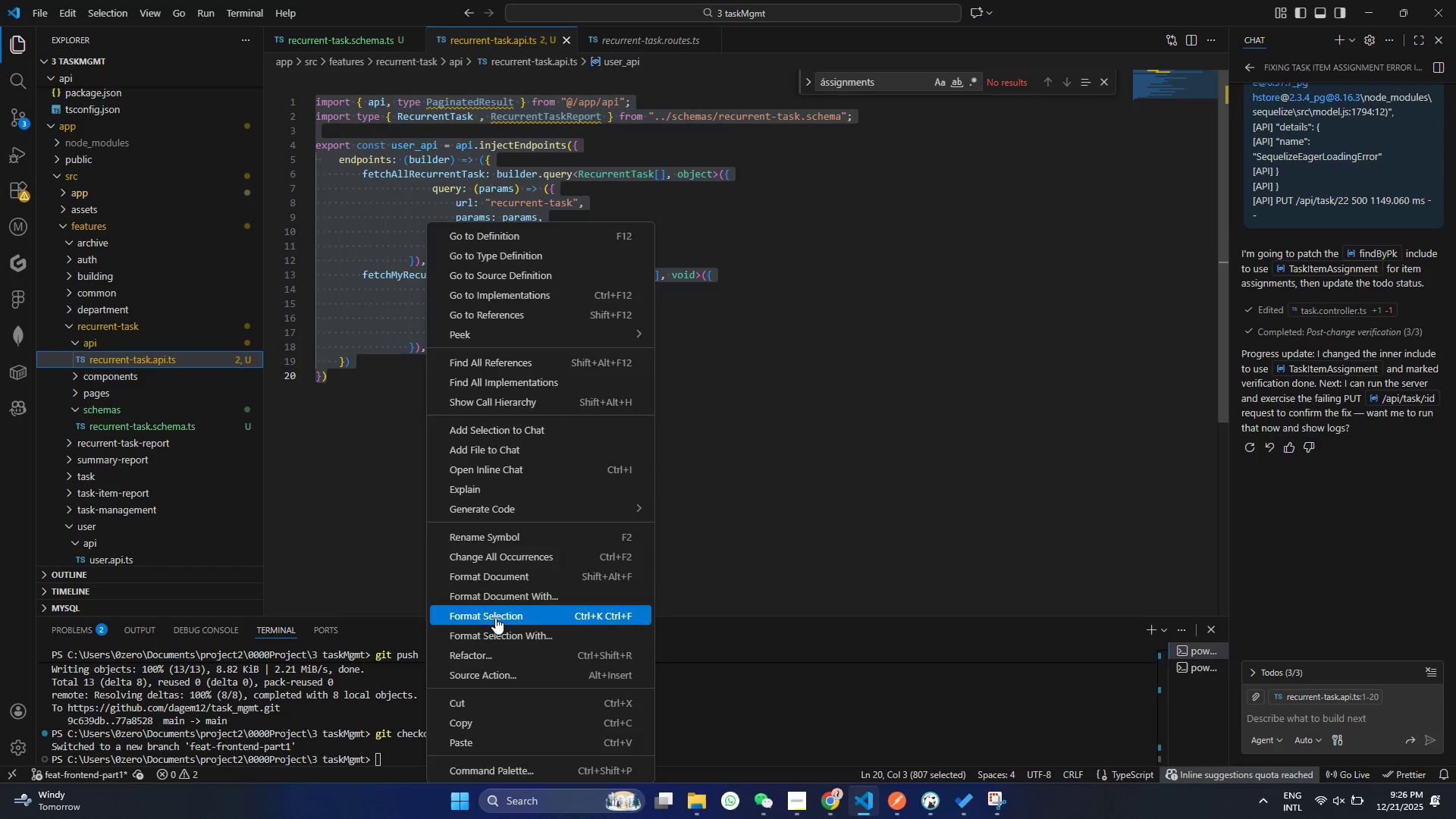 
left_click([495, 617])
 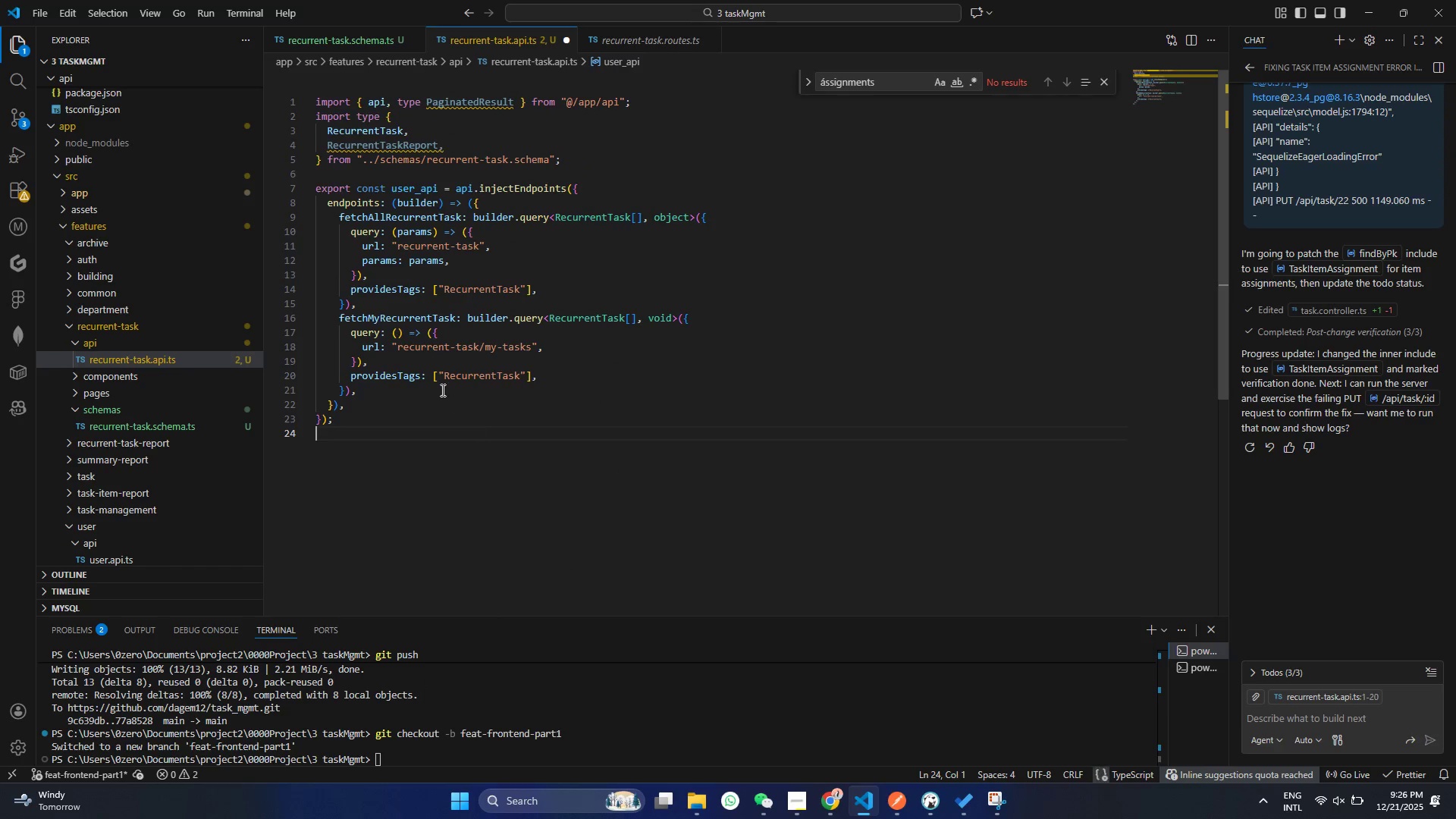 
left_click([483, 456])
 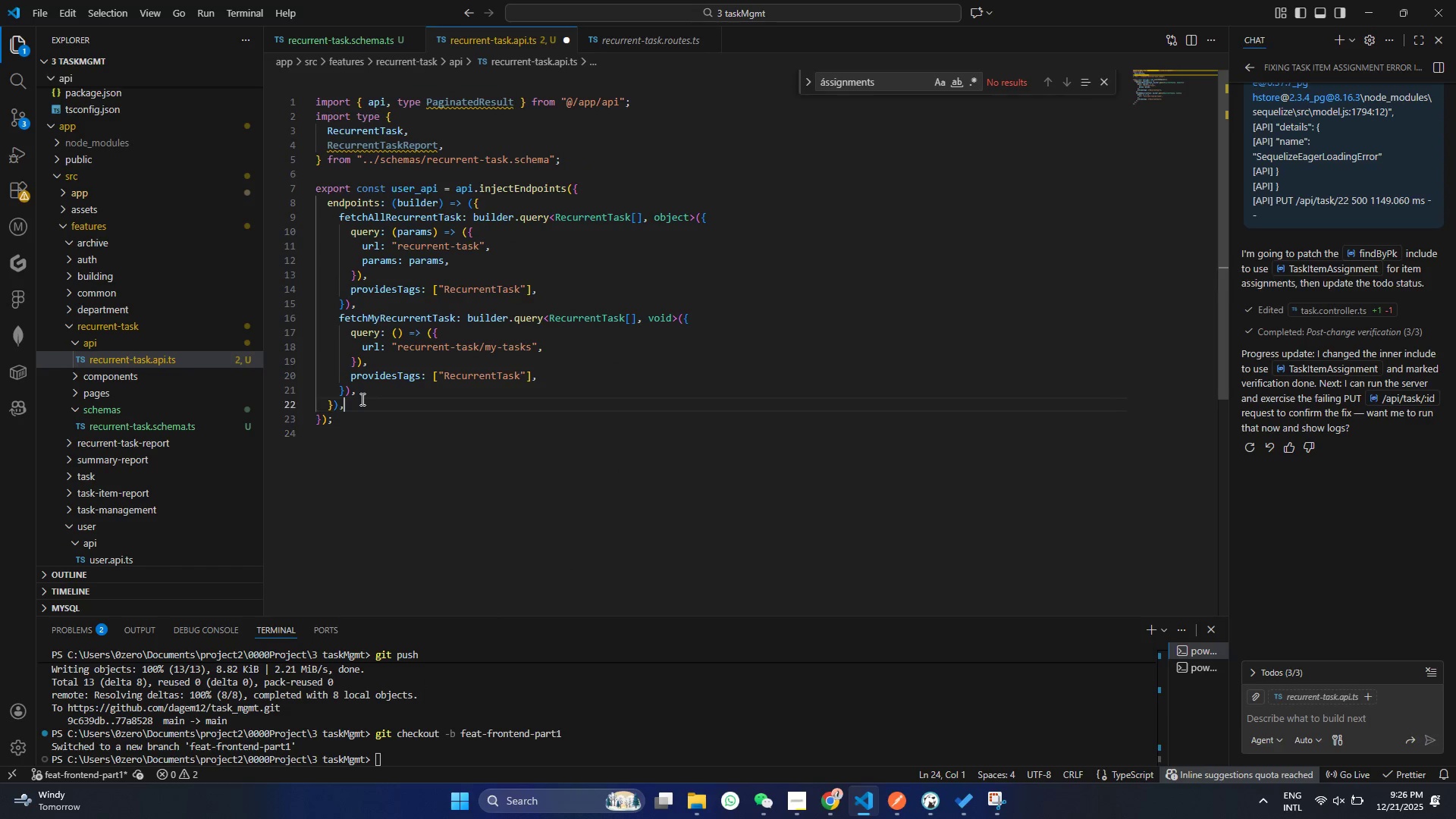 
left_click([361, 399])
 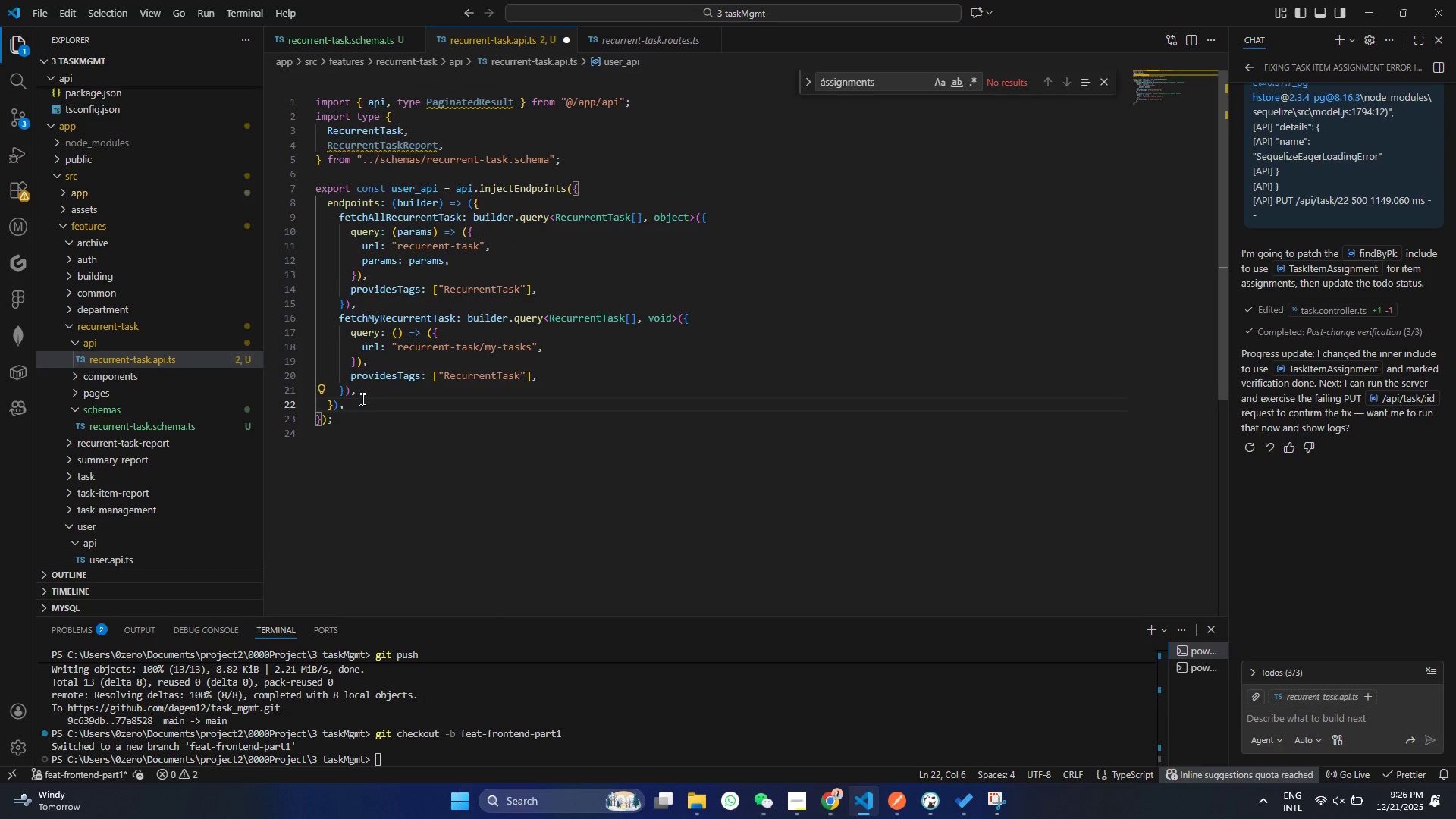 
mouse_move([394, 240])
 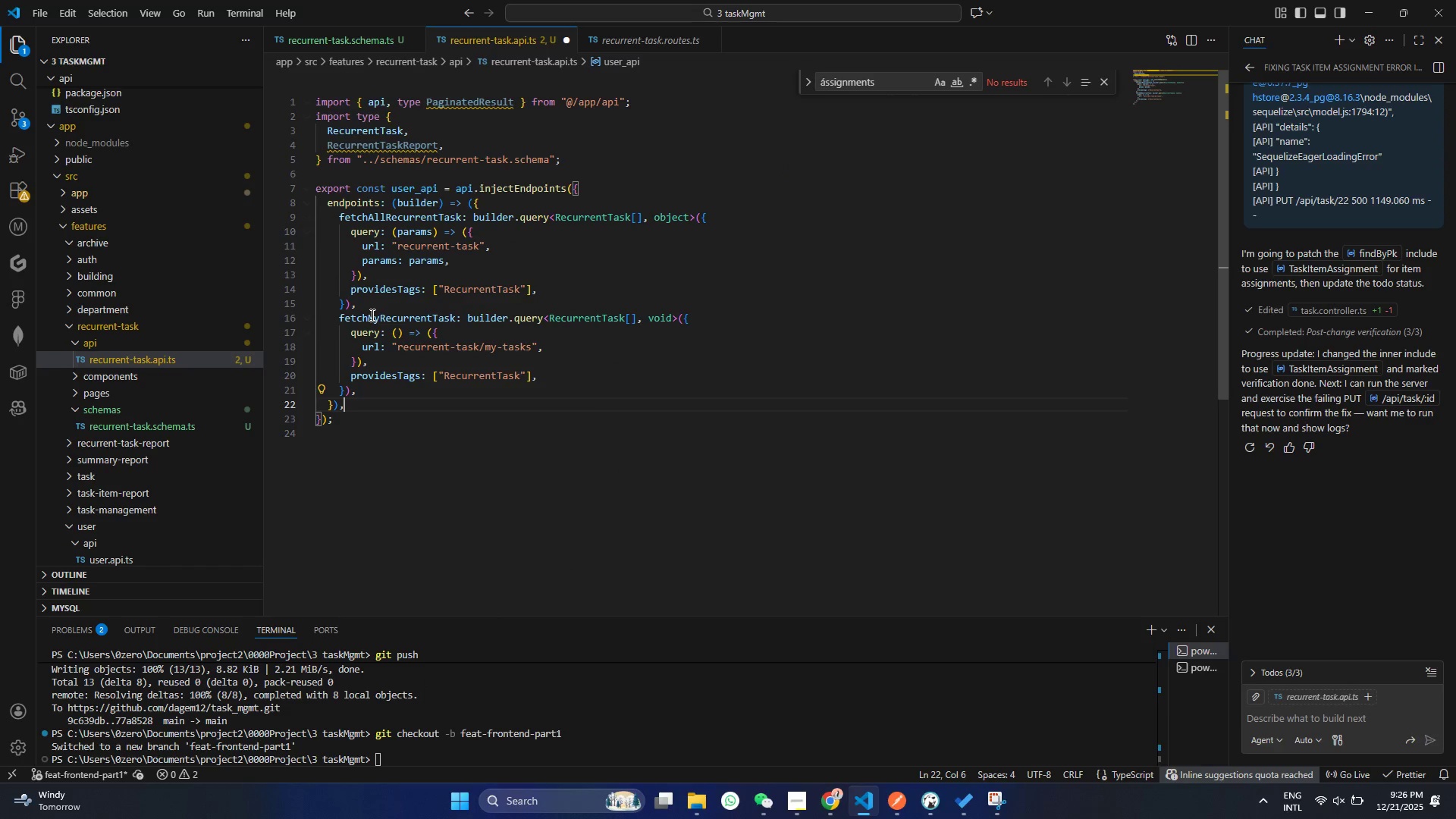 
left_click_drag(start_coordinate=[357, 300], to_coordinate=[344, 287])
 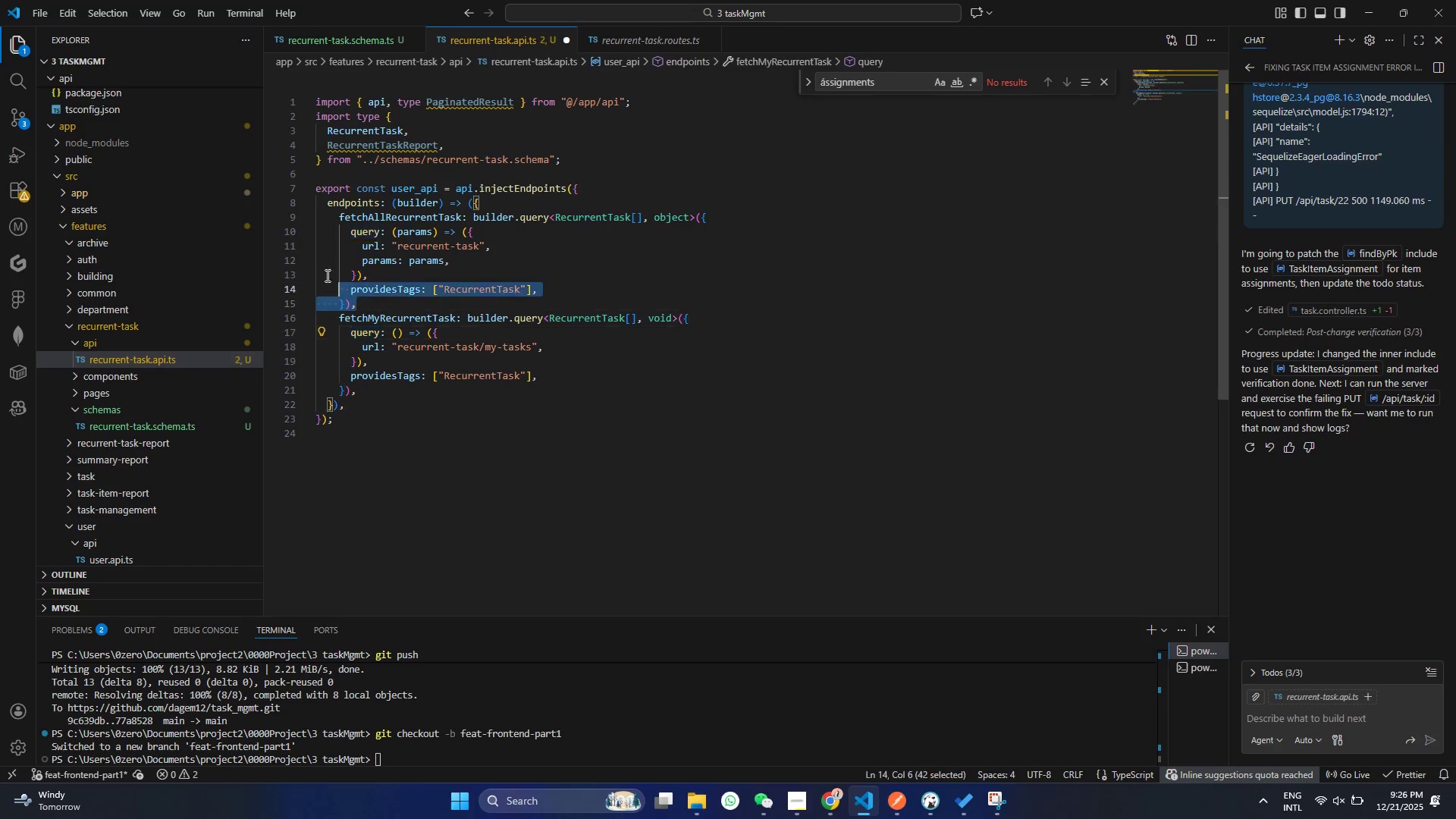 
left_click_drag(start_coordinate=[361, 300], to_coordinate=[297, 213])
 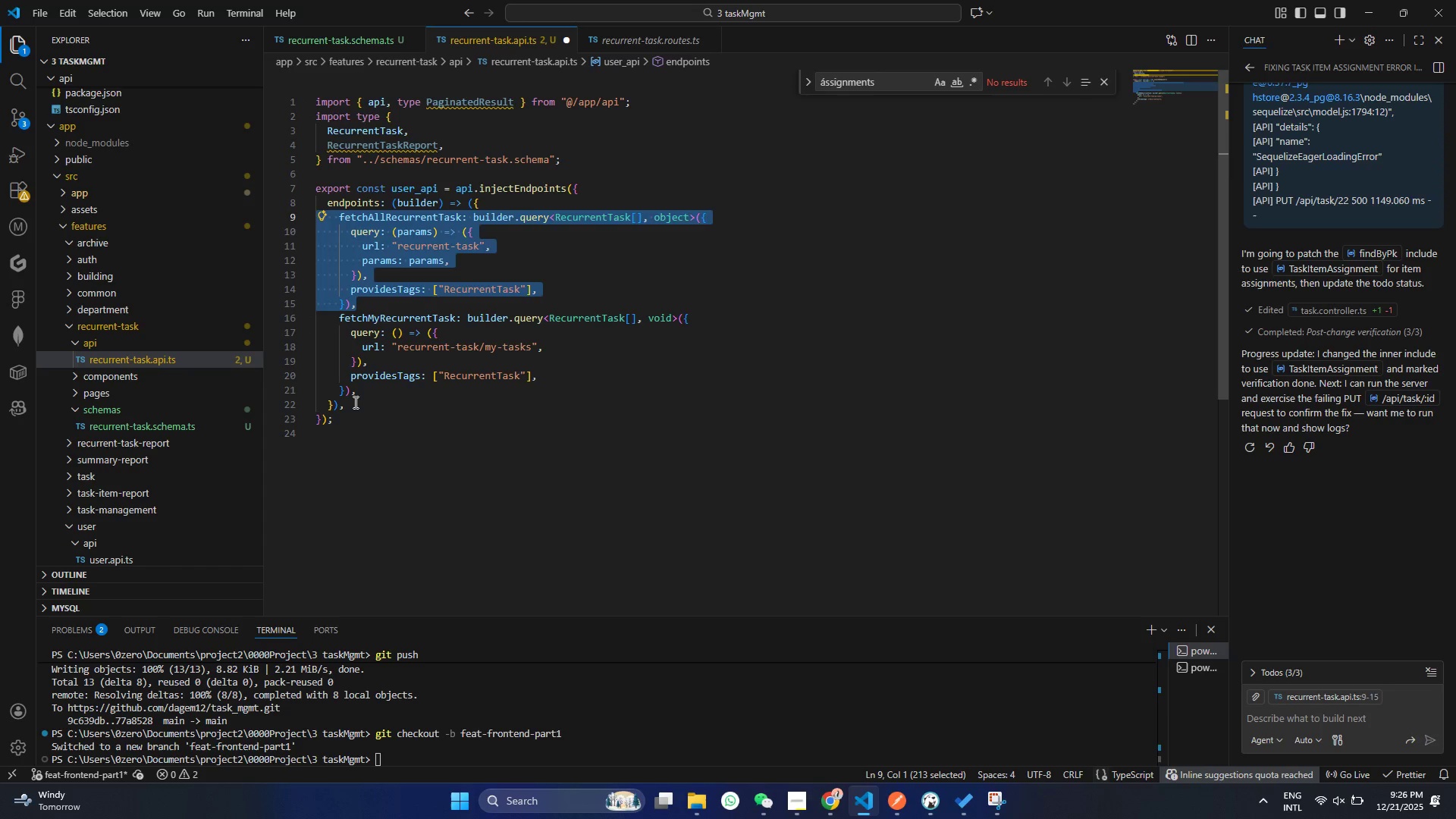 
key(Control+ControlLeft)
 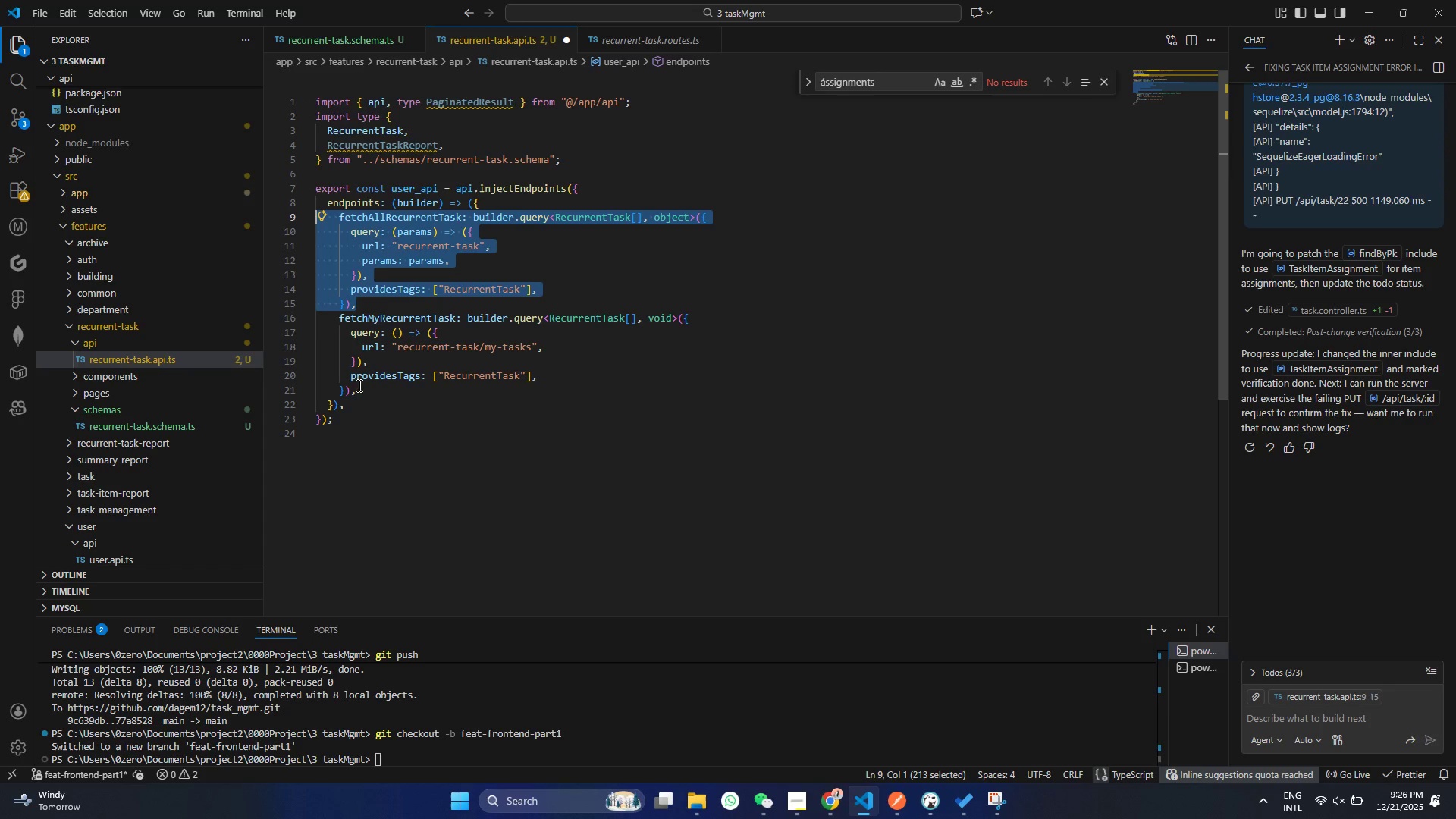 
key(Control+C)
 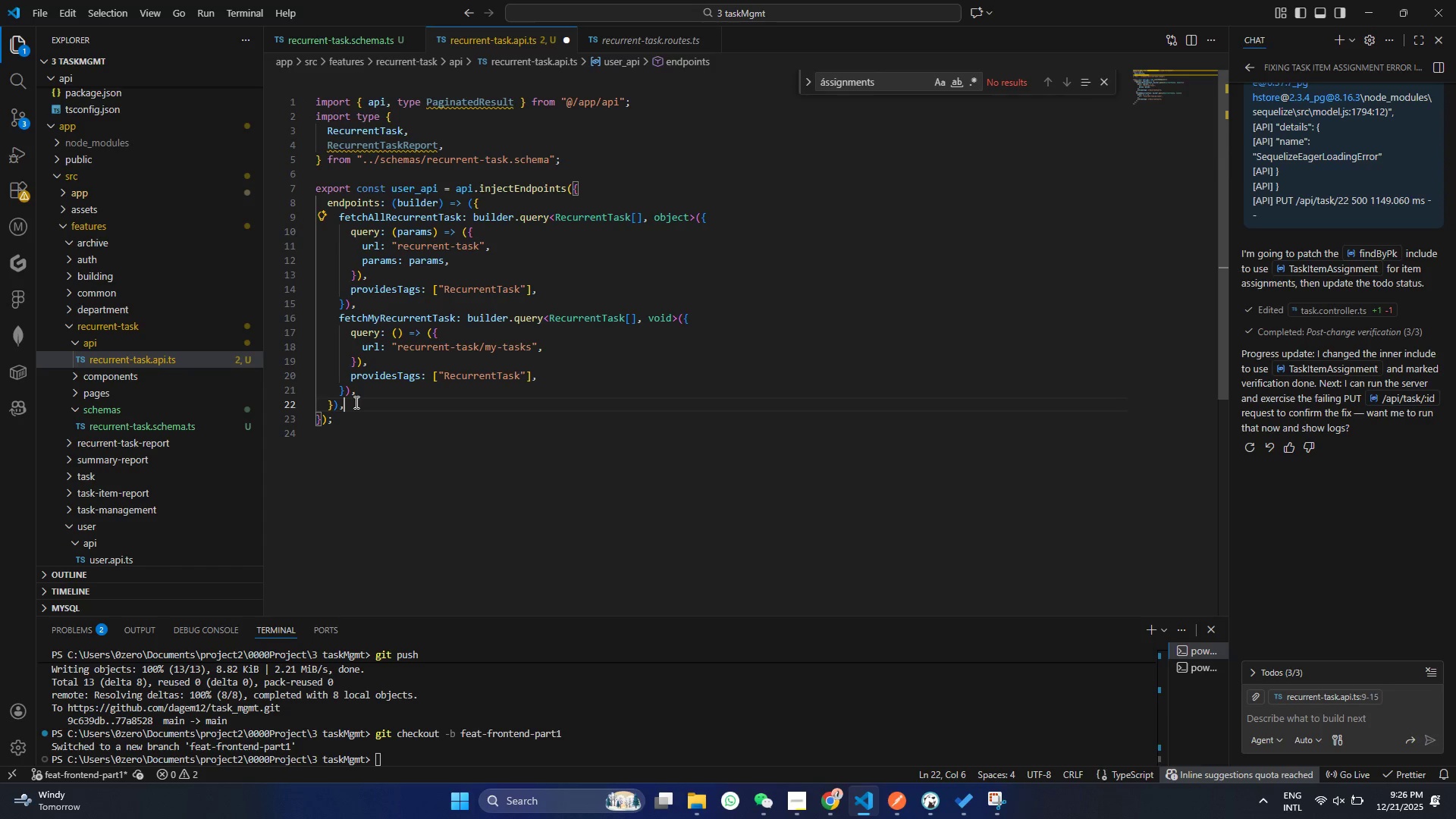 
left_click([355, 402])
 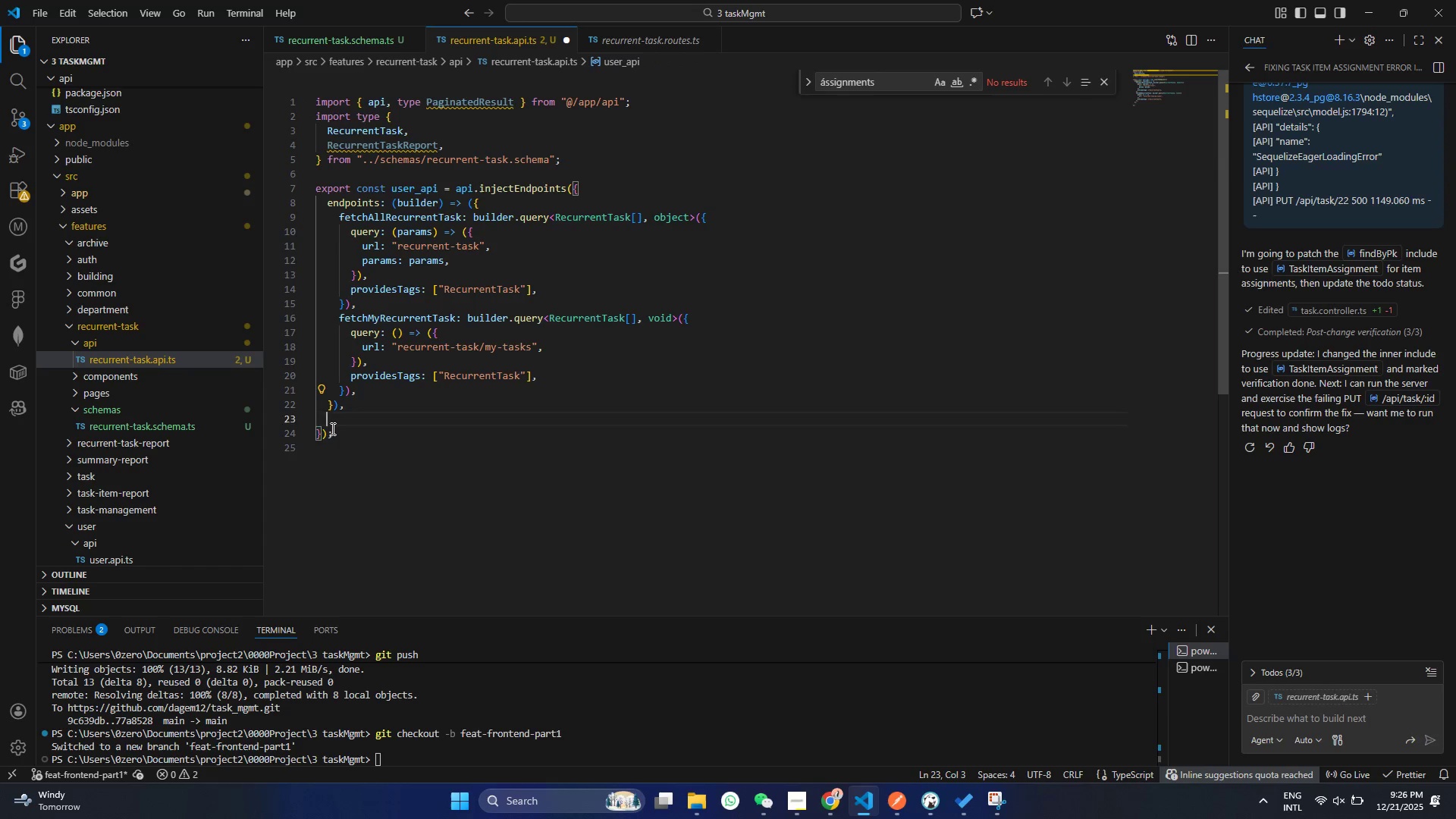 
key(Enter)
 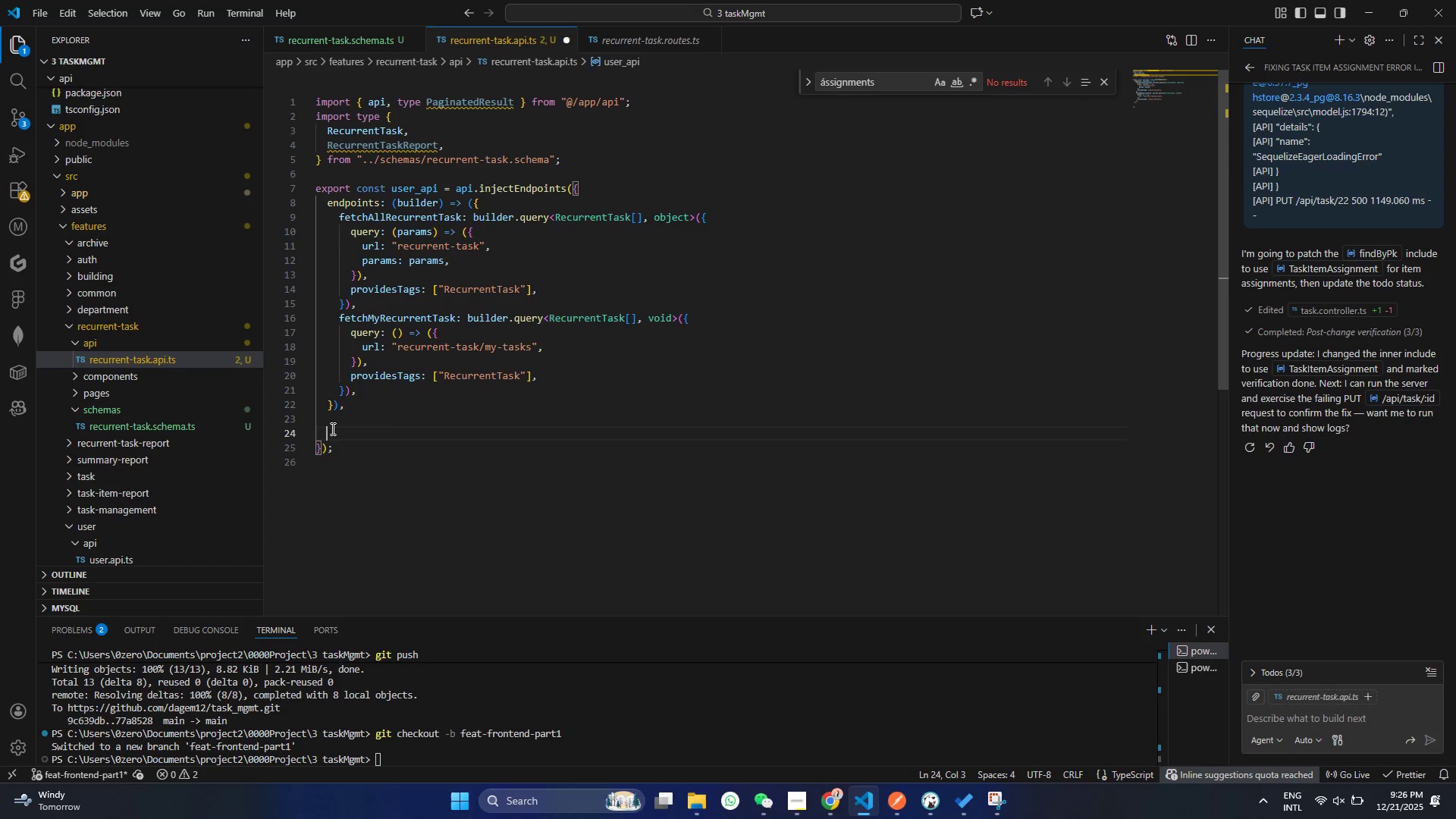 
key(Enter)
 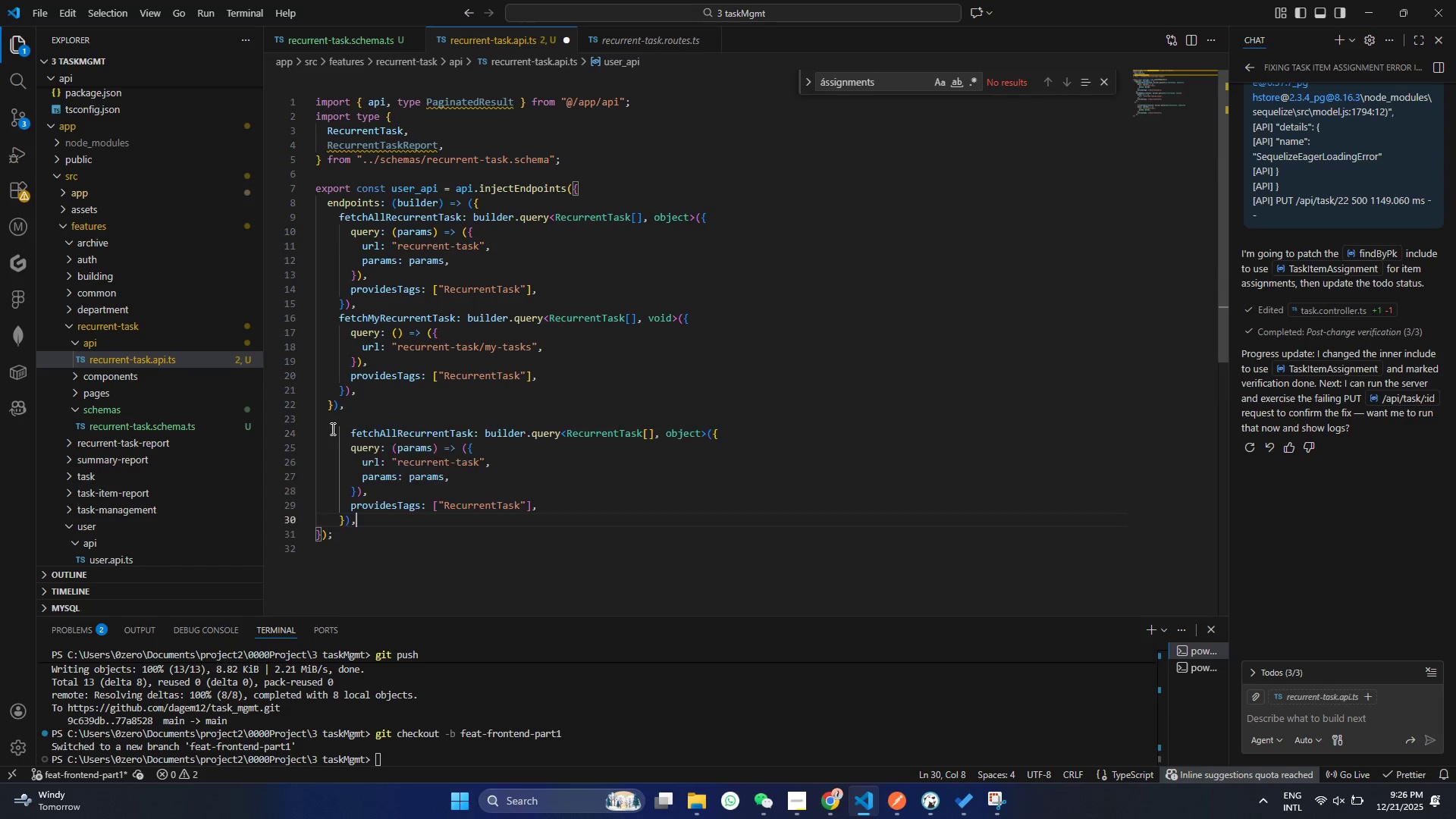 
key(Control+ControlLeft)
 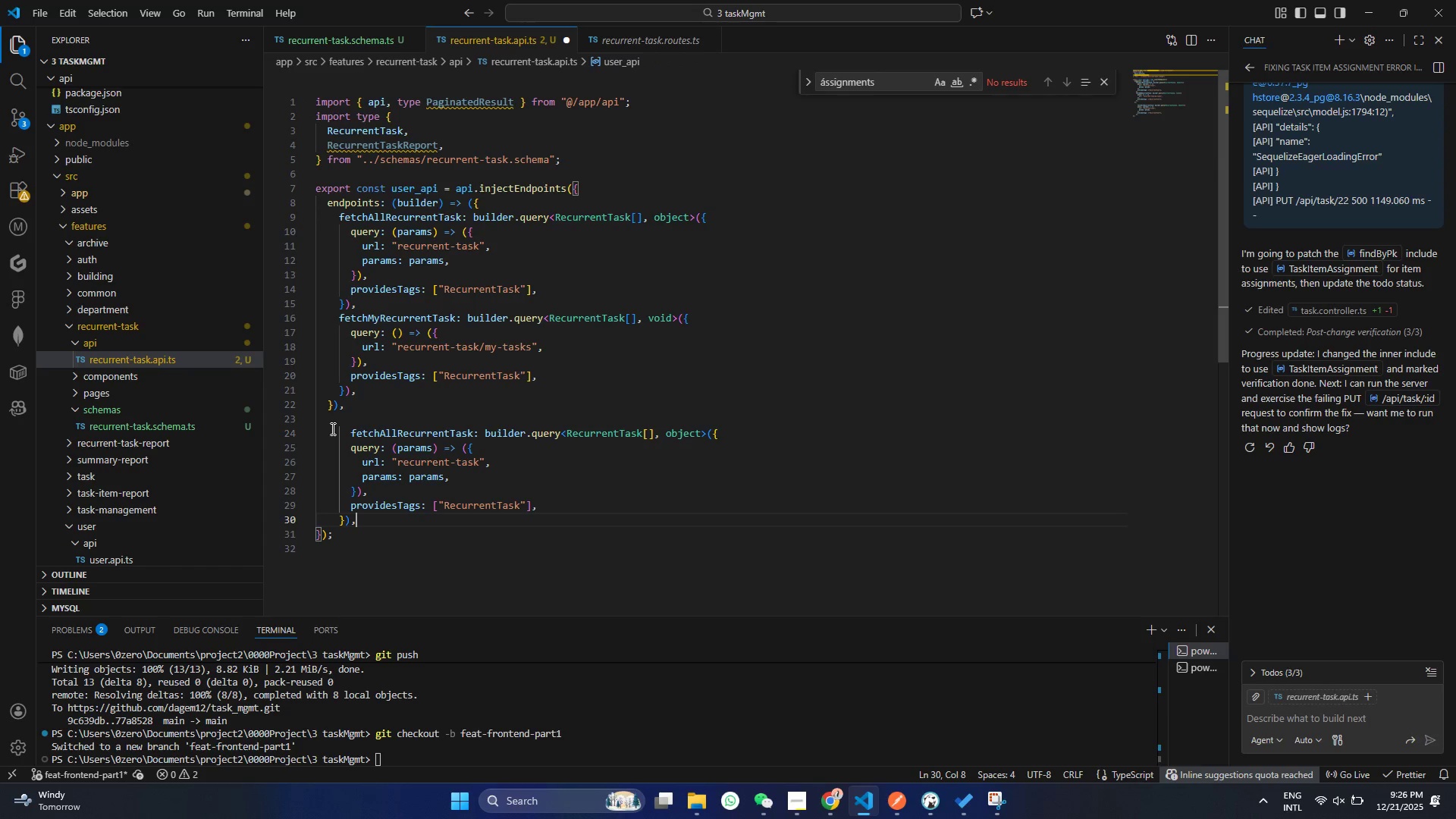 
key(Control+V)
 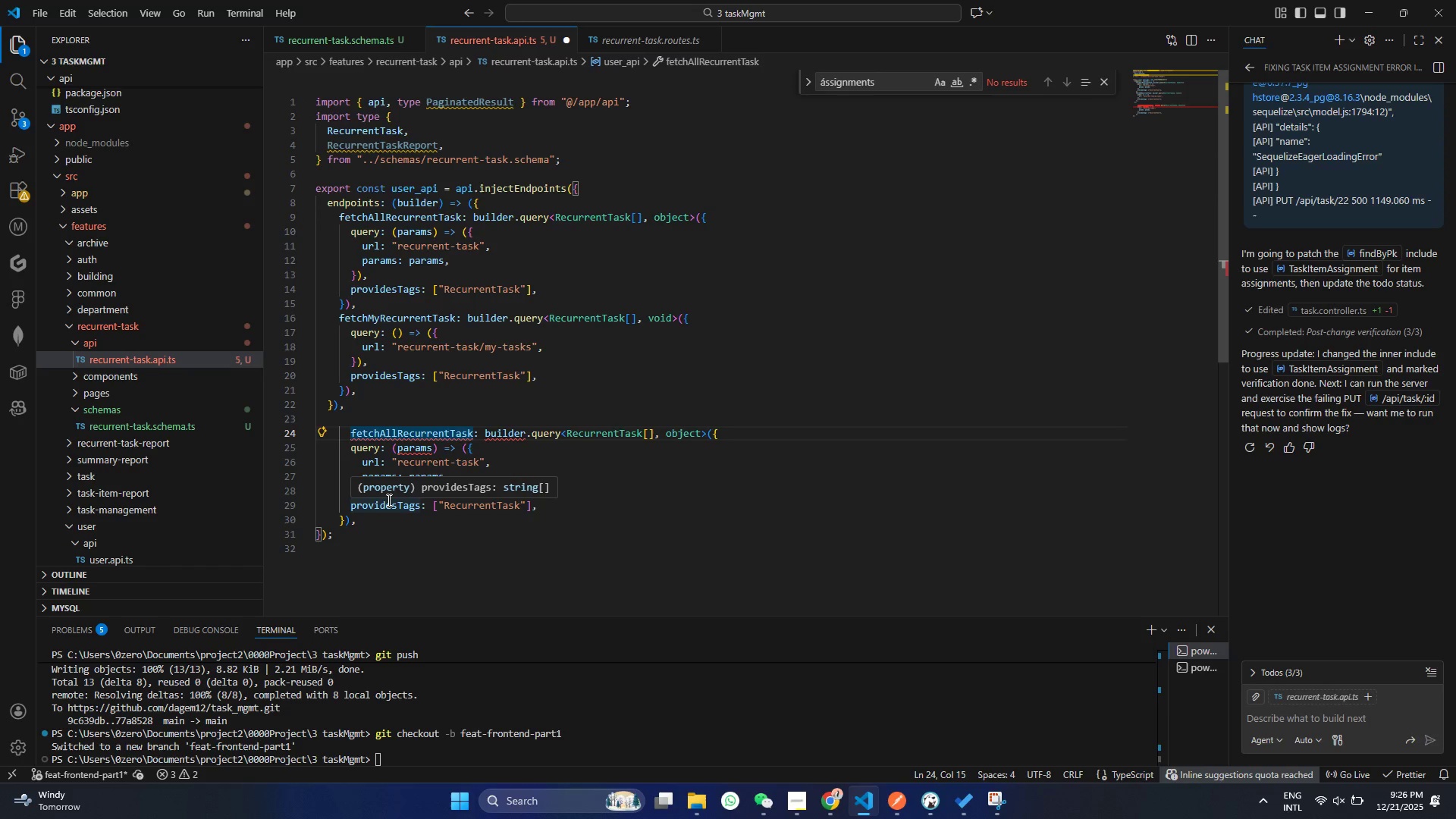 
key(Backspace)
key(Backspace)
key(Backspace)
type(PAges)
 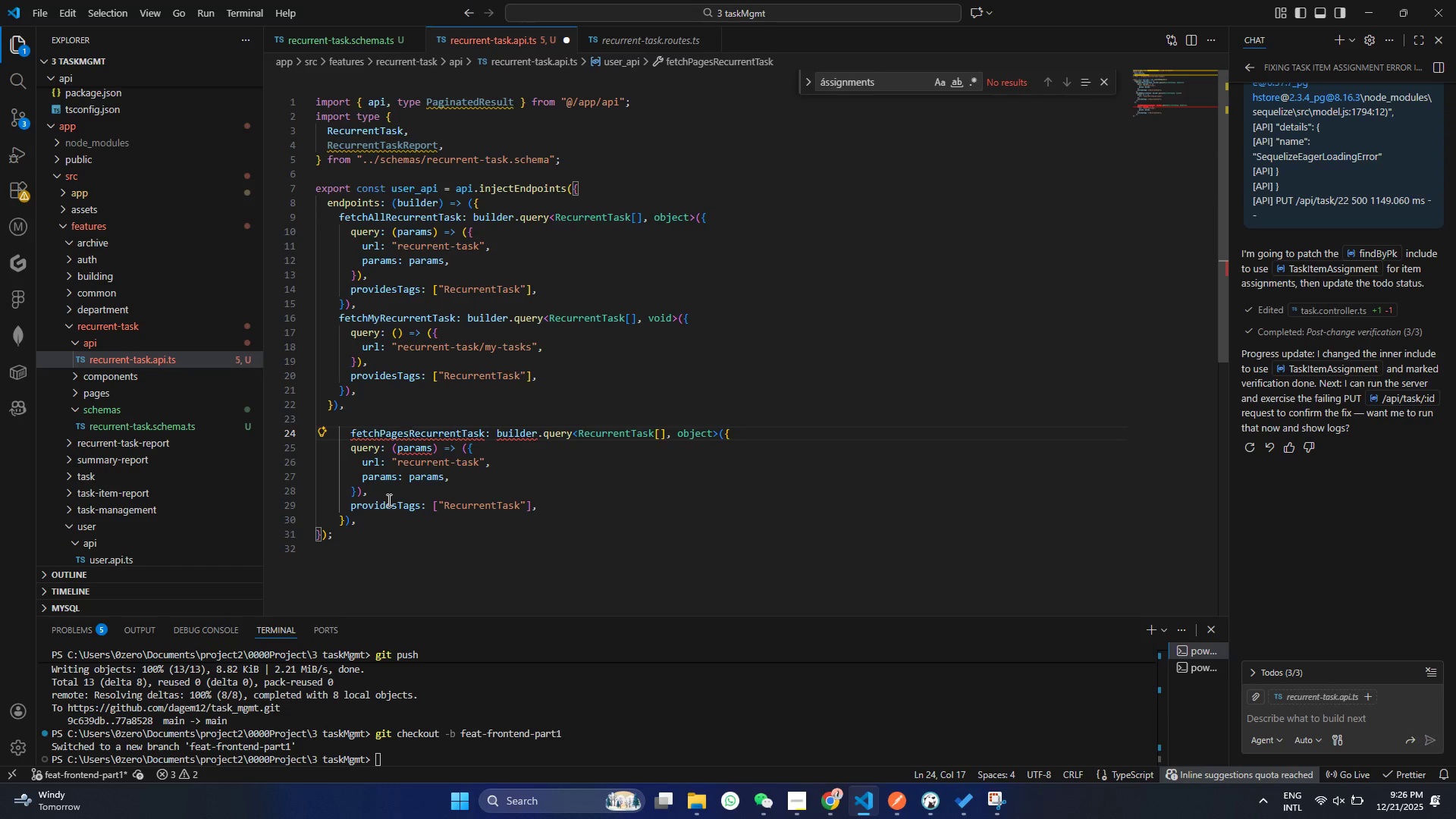 
key(Control+ControlLeft)
 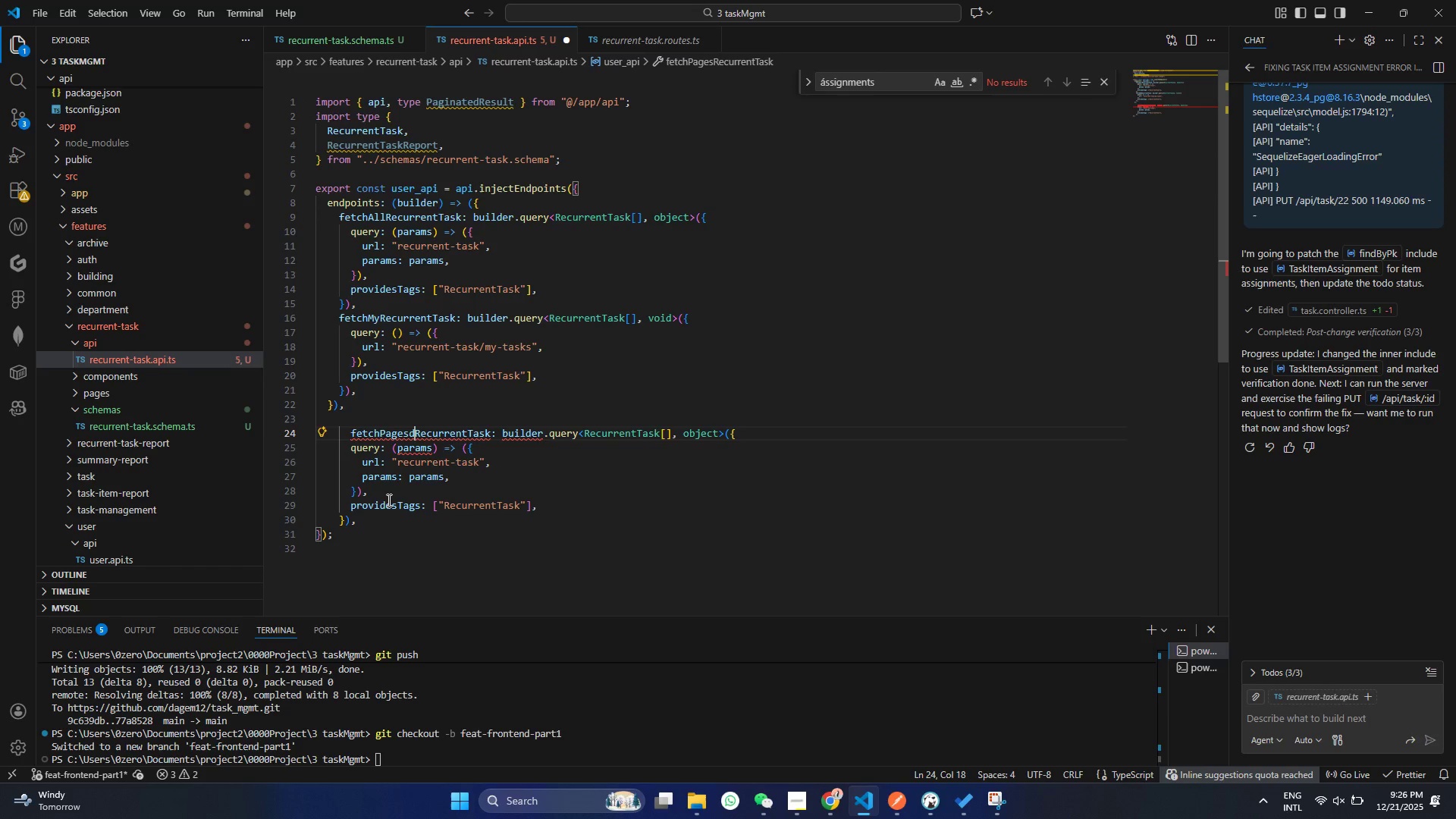 
key(D)
 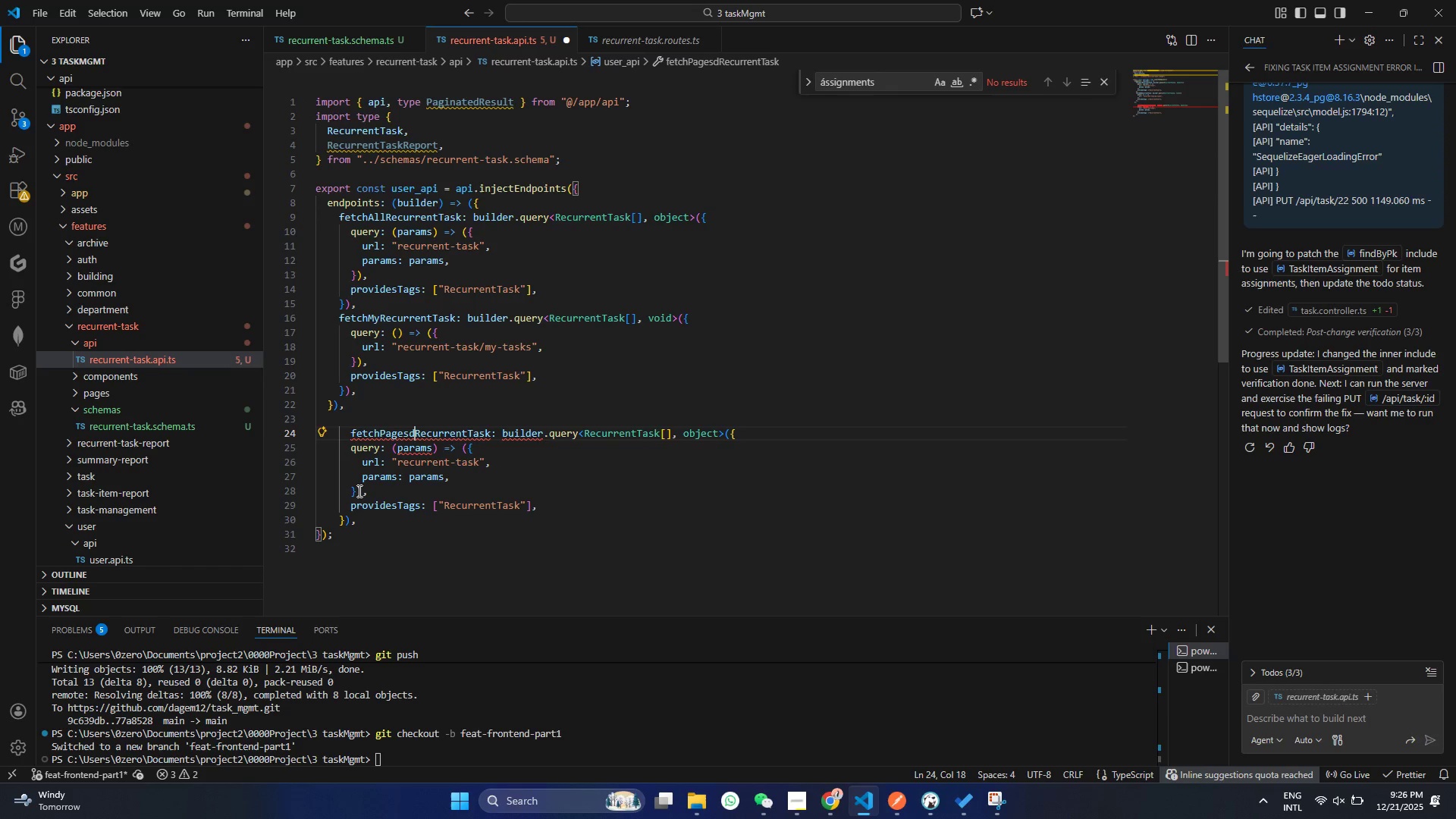 
key(ArrowLeft)
 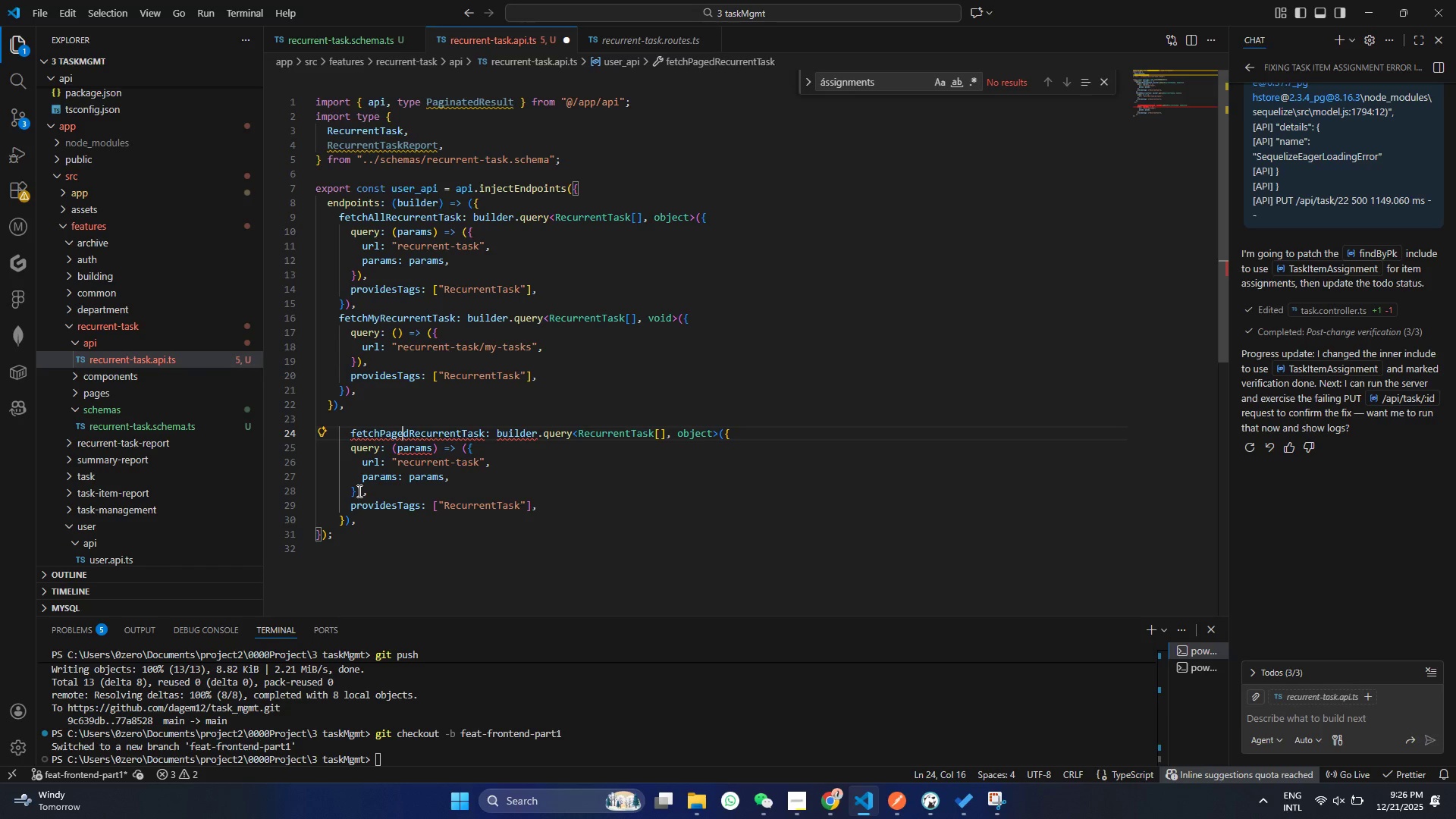 
key(Backspace)
 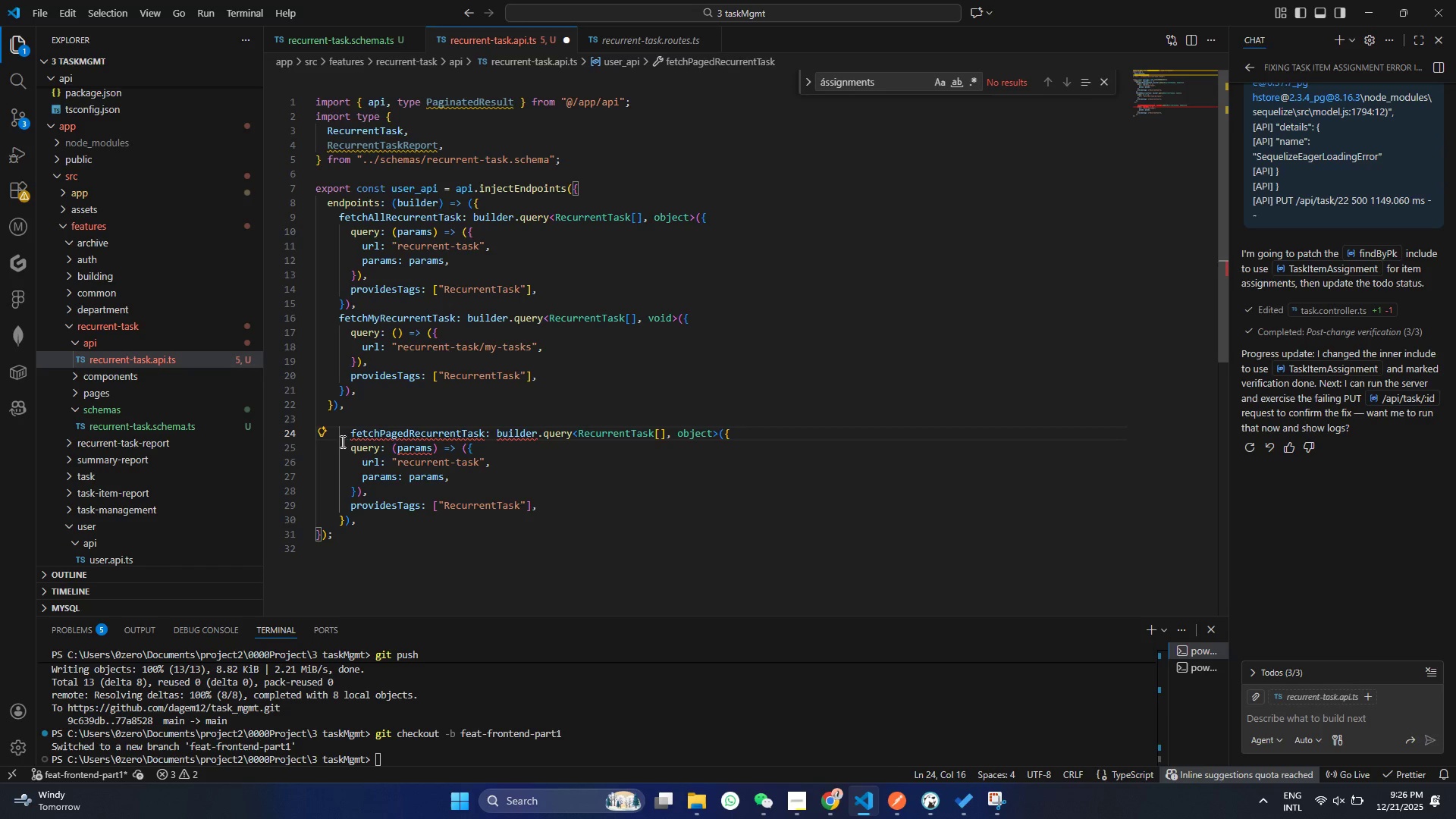 
left_click([341, 441])
 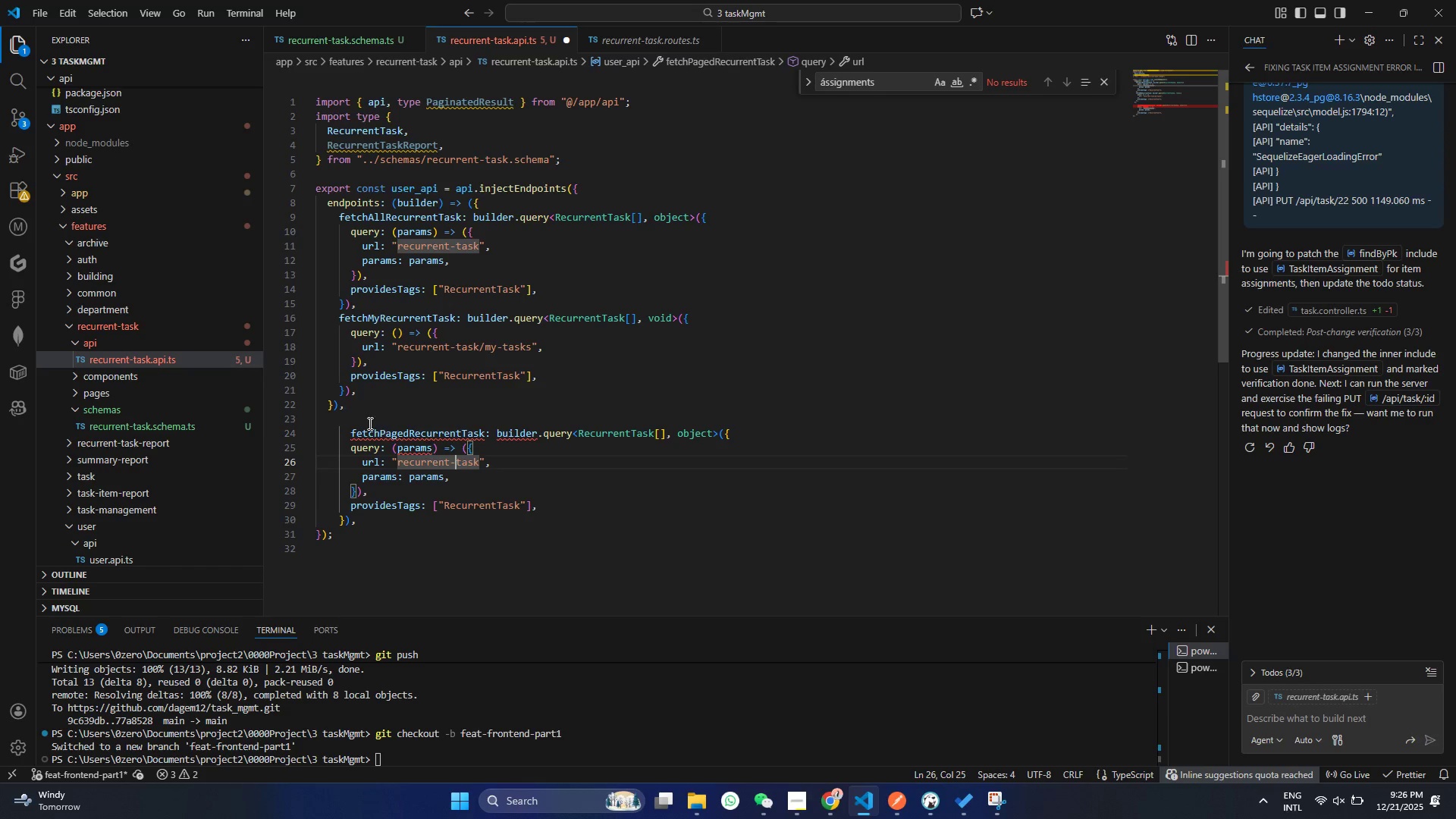 
double_click([356, 419])
 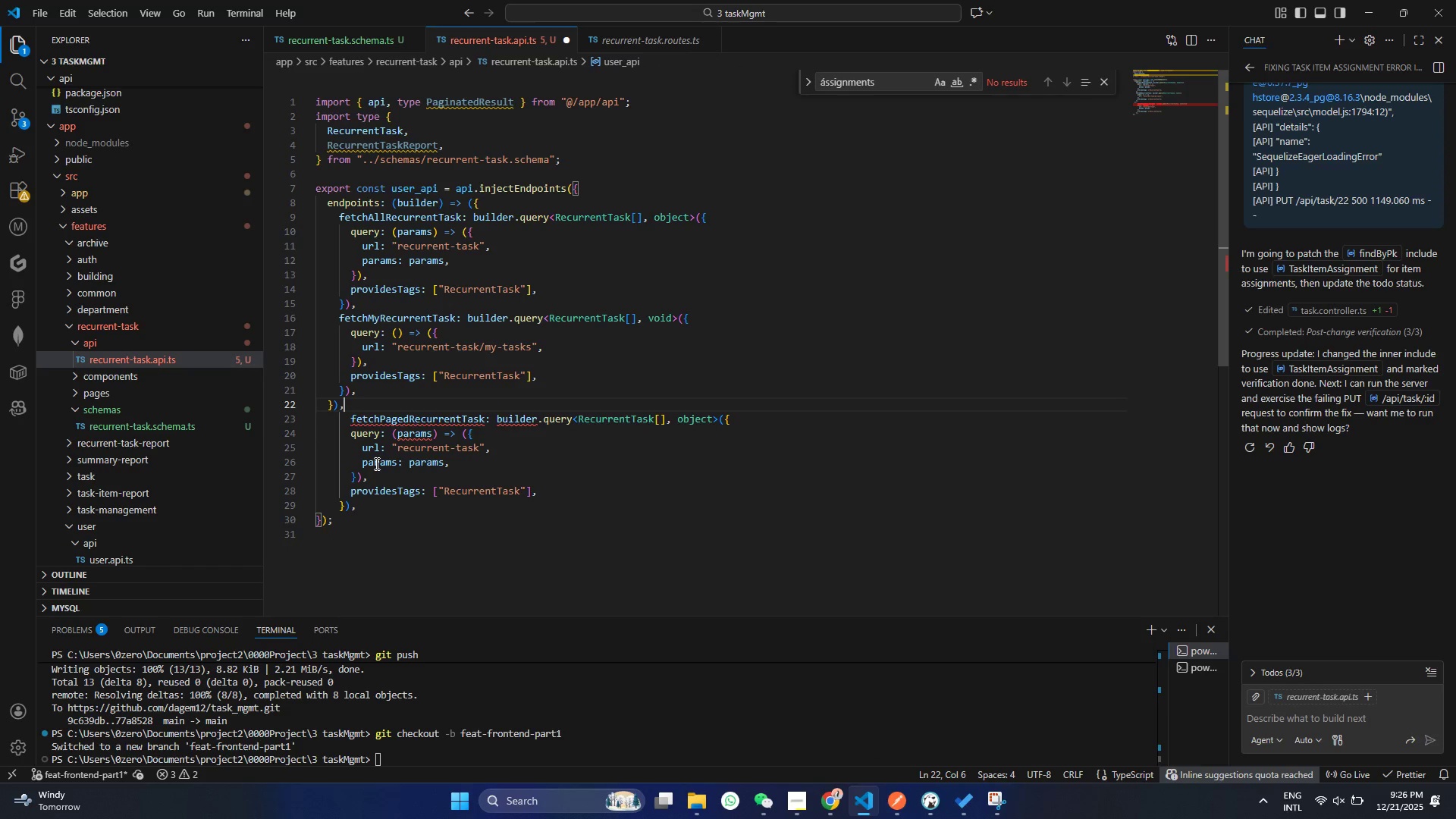 
key(Backspace)
 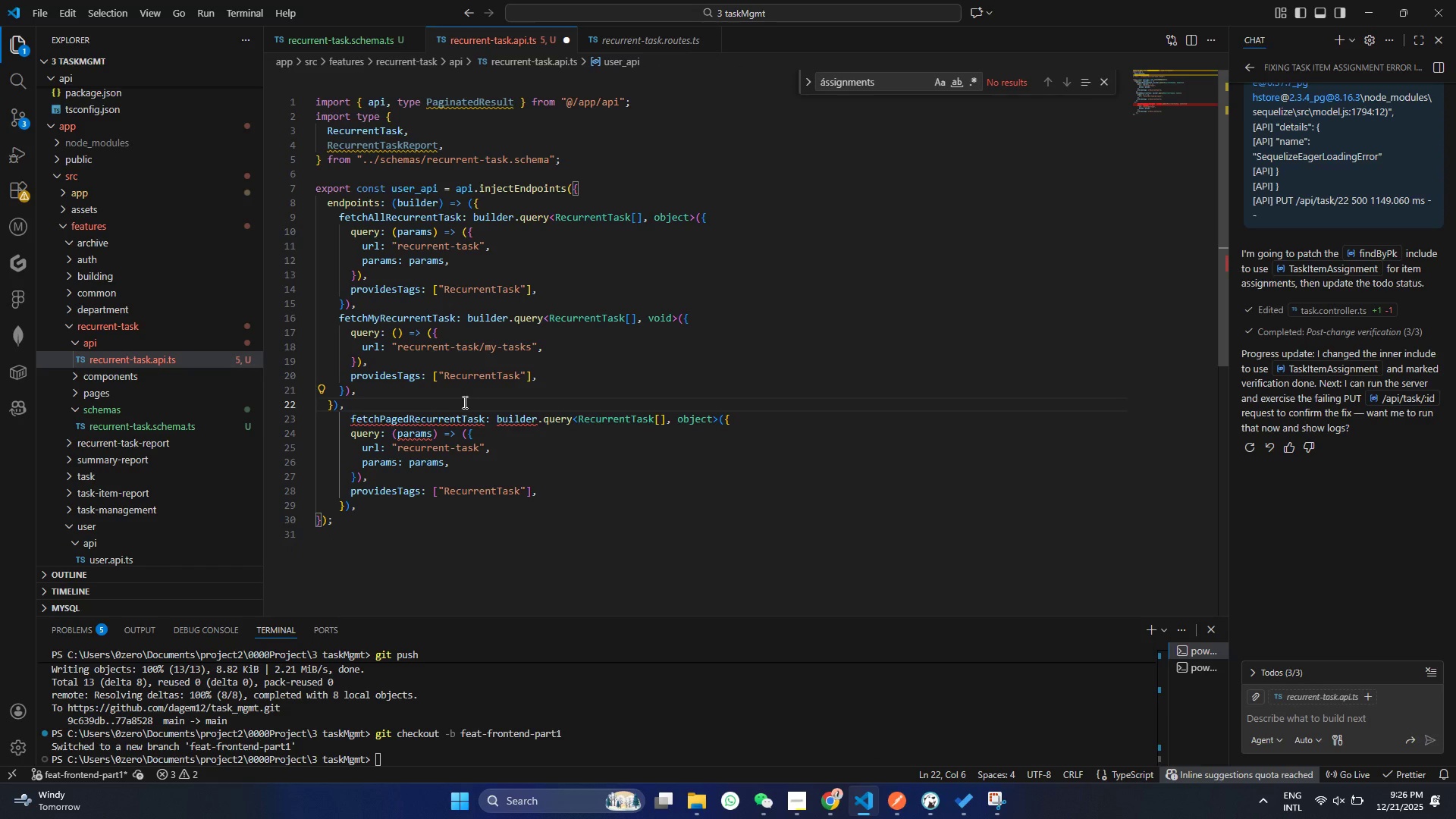 
mouse_move([433, 441])
 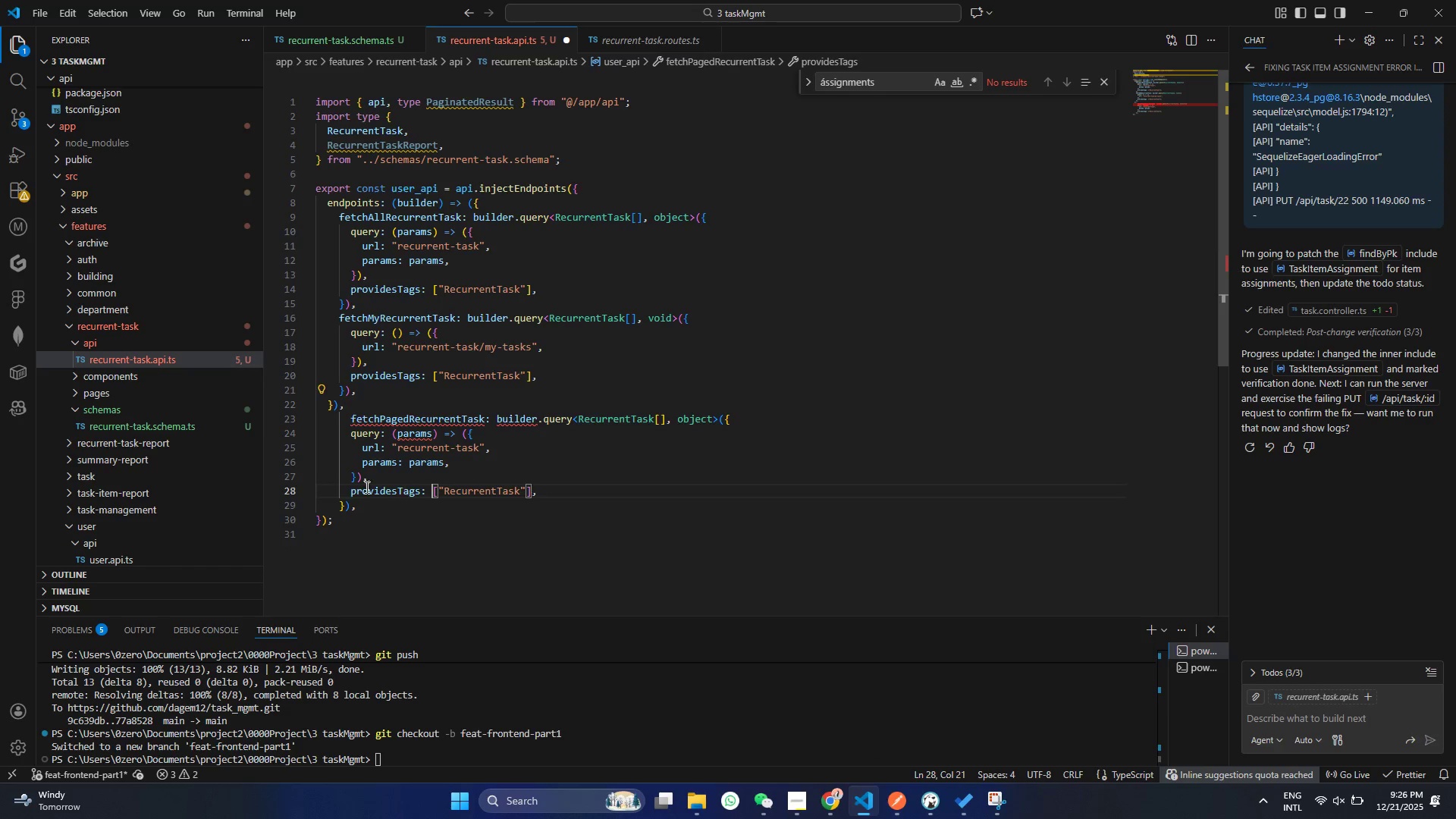 
left_click([435, 497])
 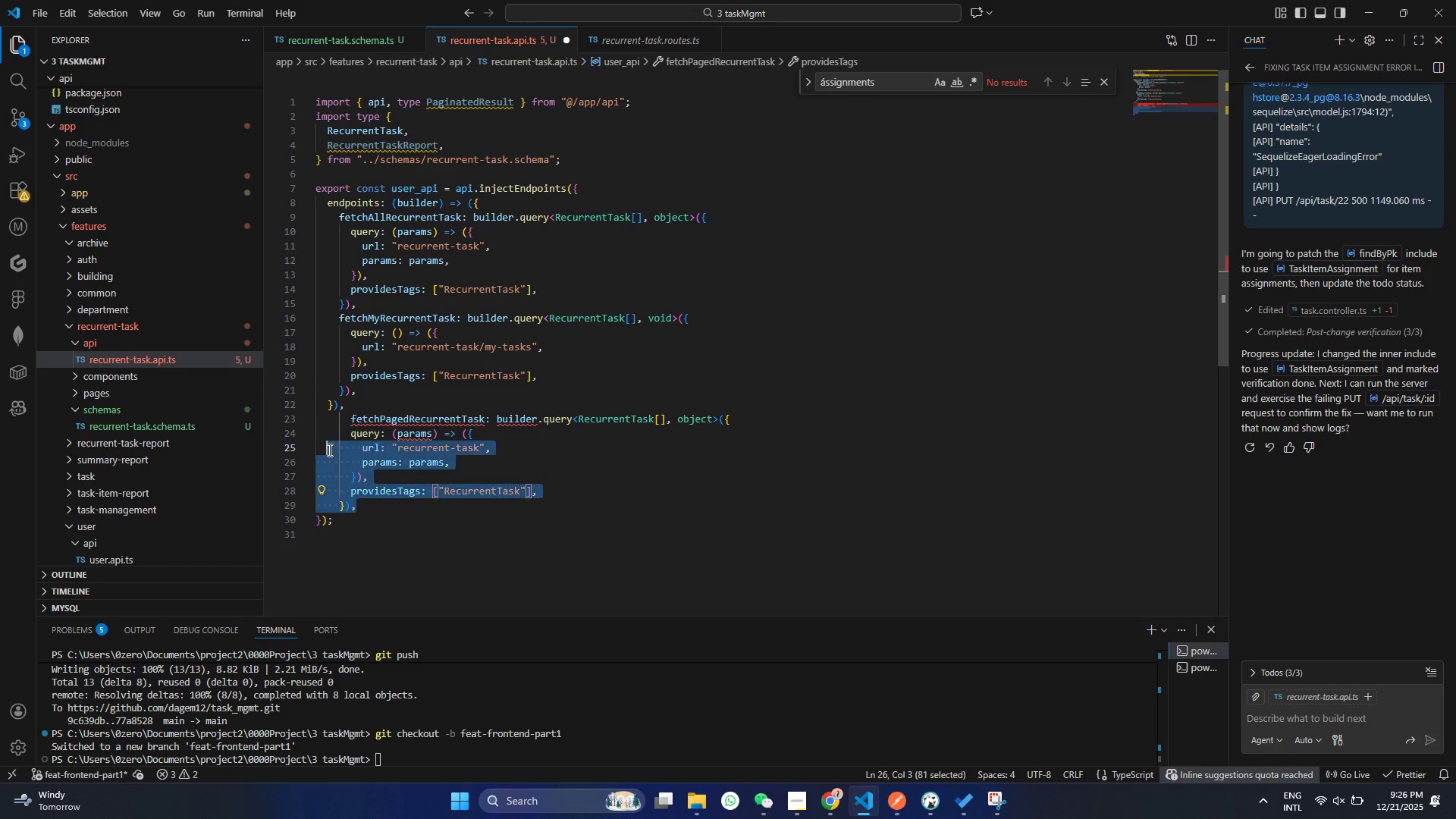 
left_click_drag(start_coordinate=[355, 508], to_coordinate=[334, 422])
 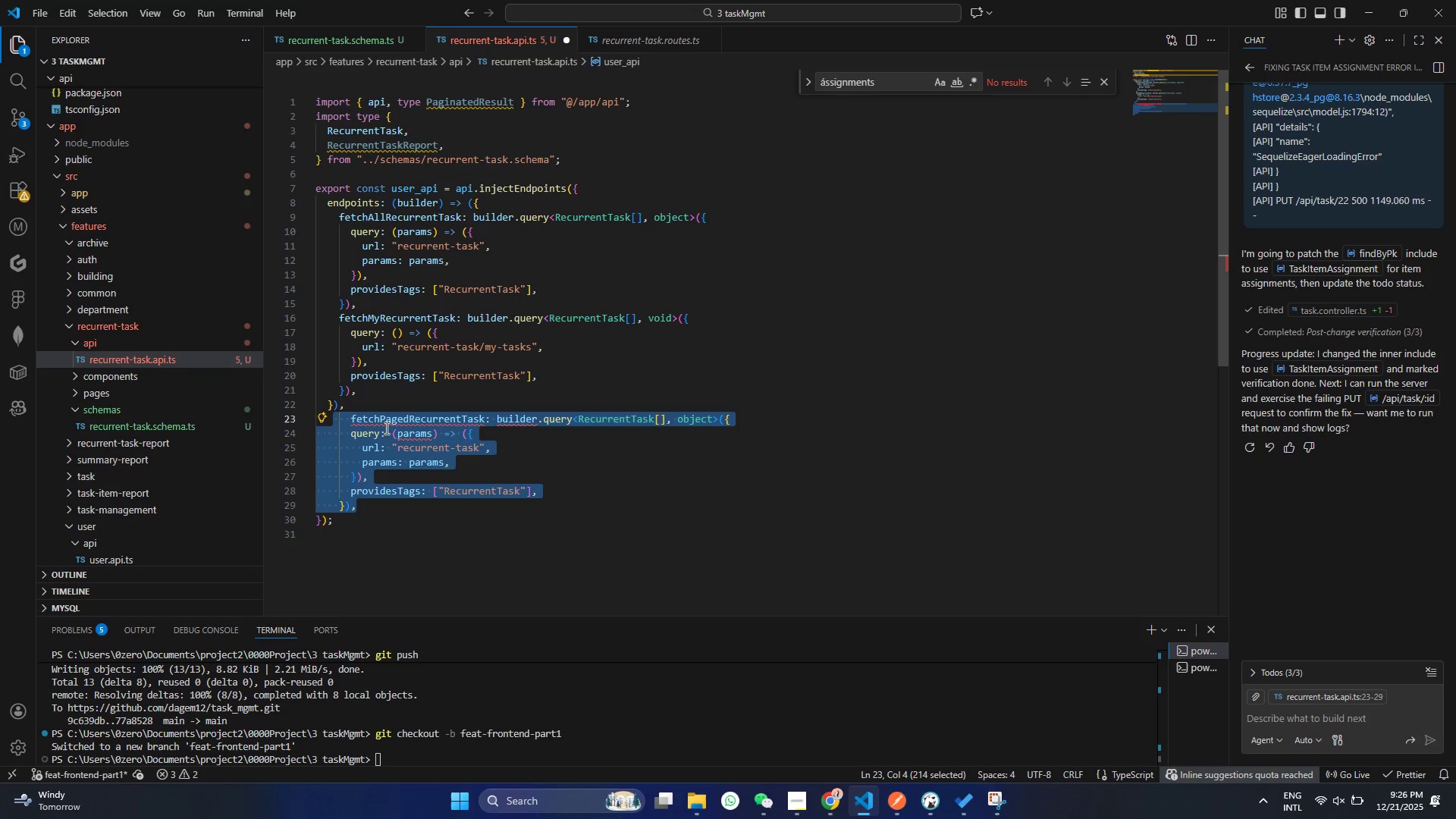 
hold_key(key=ControlLeft, duration=1.51)
 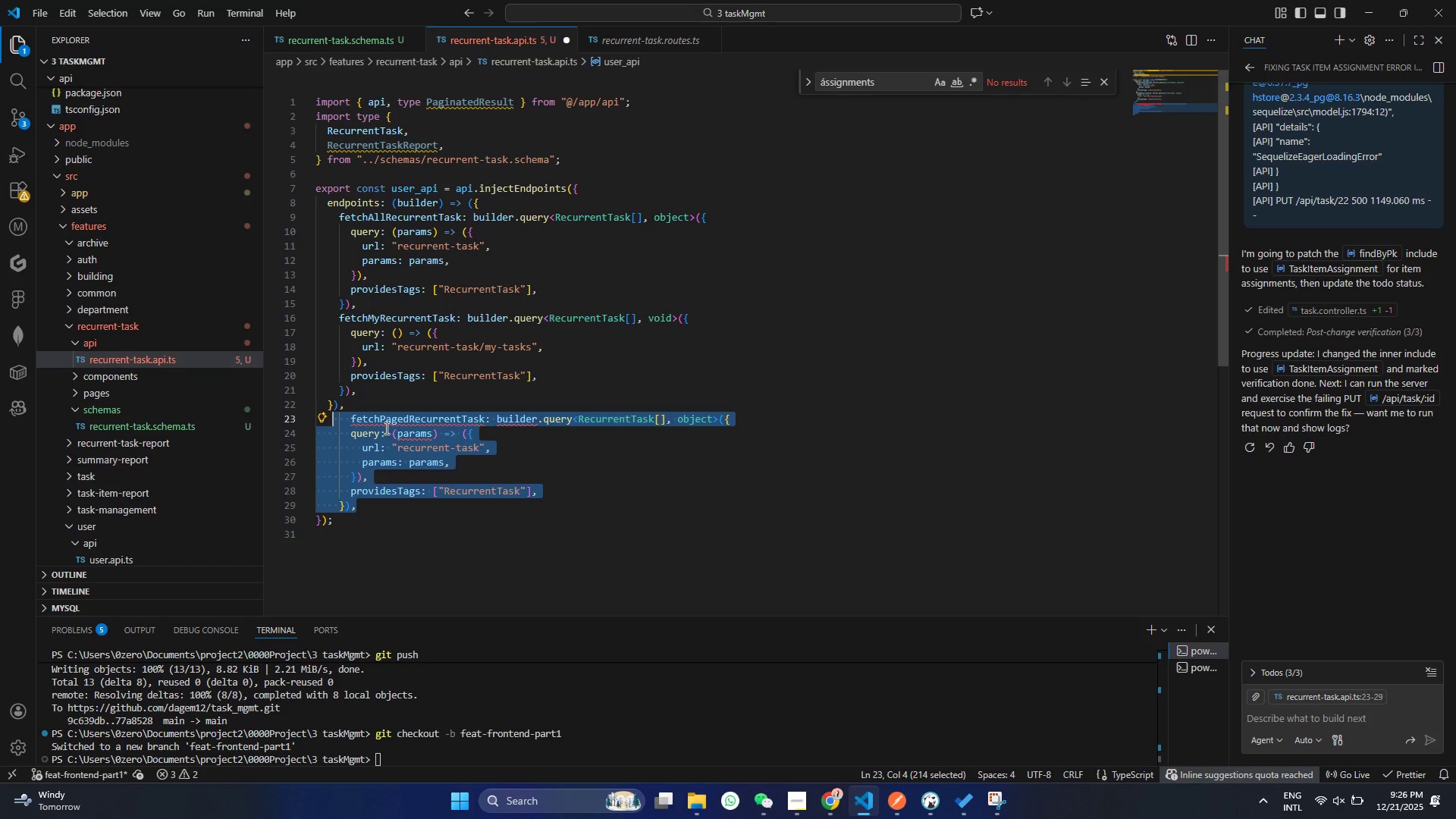 
hold_key(key=ControlLeft, duration=1.5)
 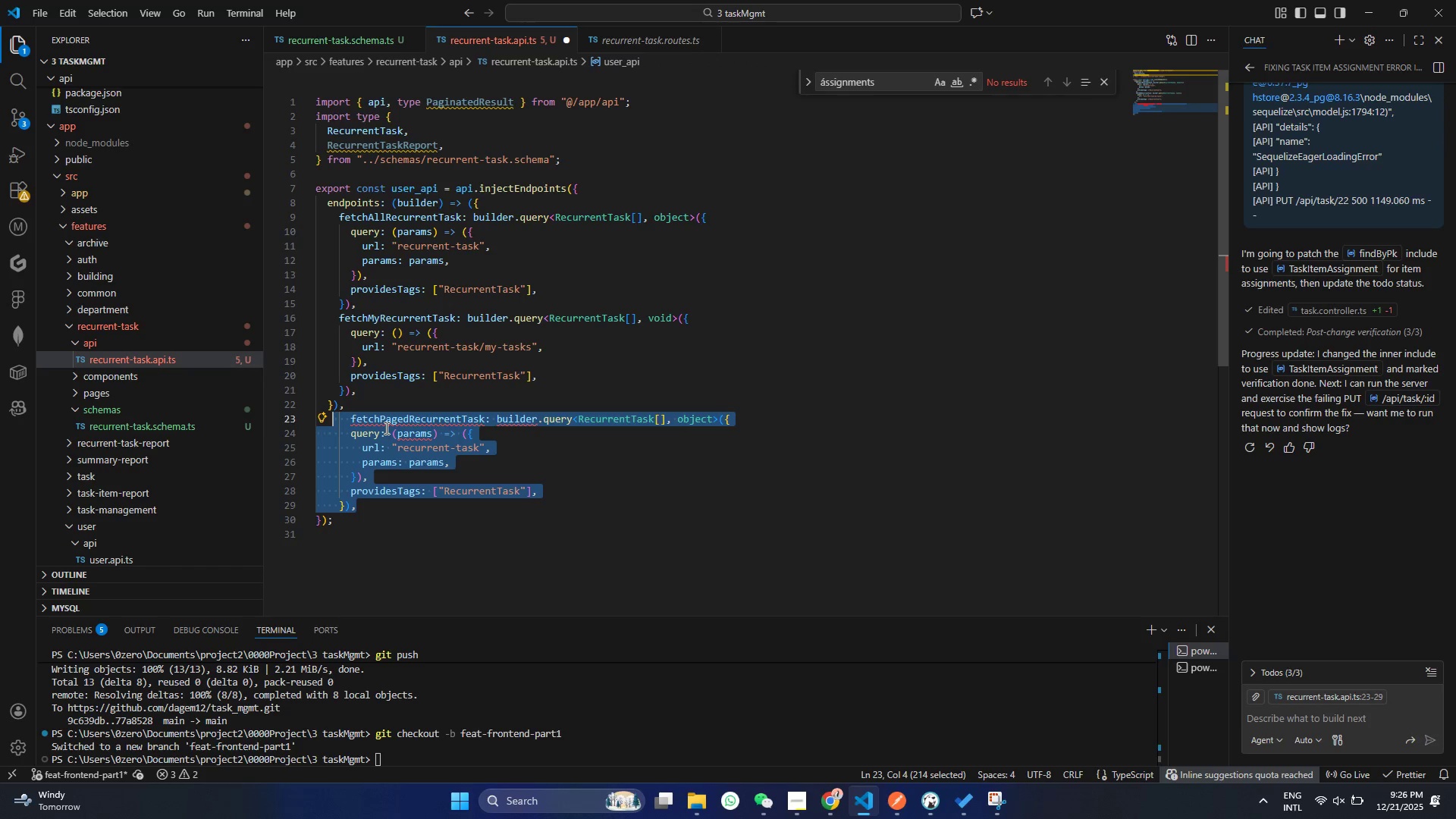 
hold_key(key=ControlLeft, duration=1.52)
 